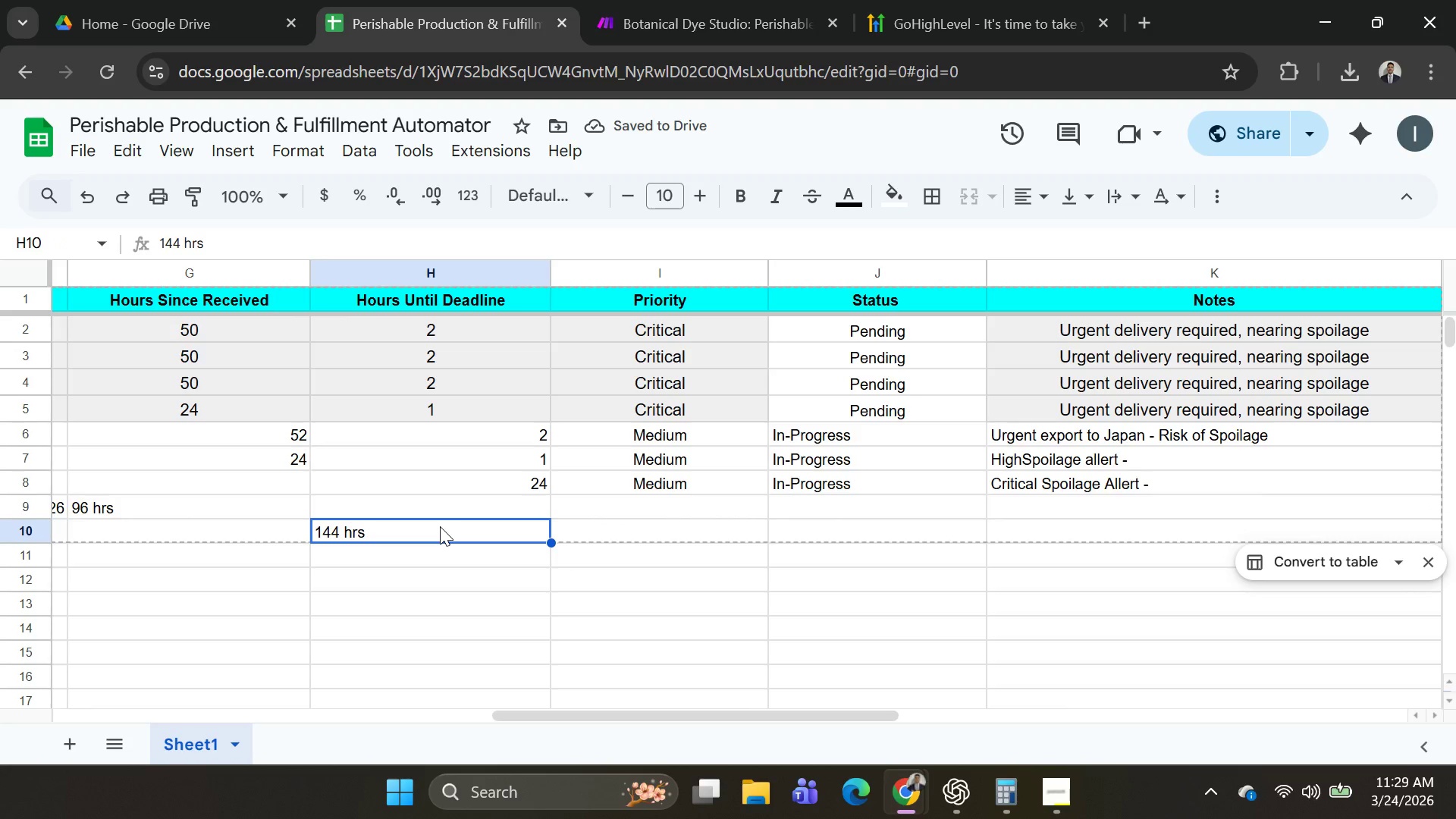 
key(Control+C)
 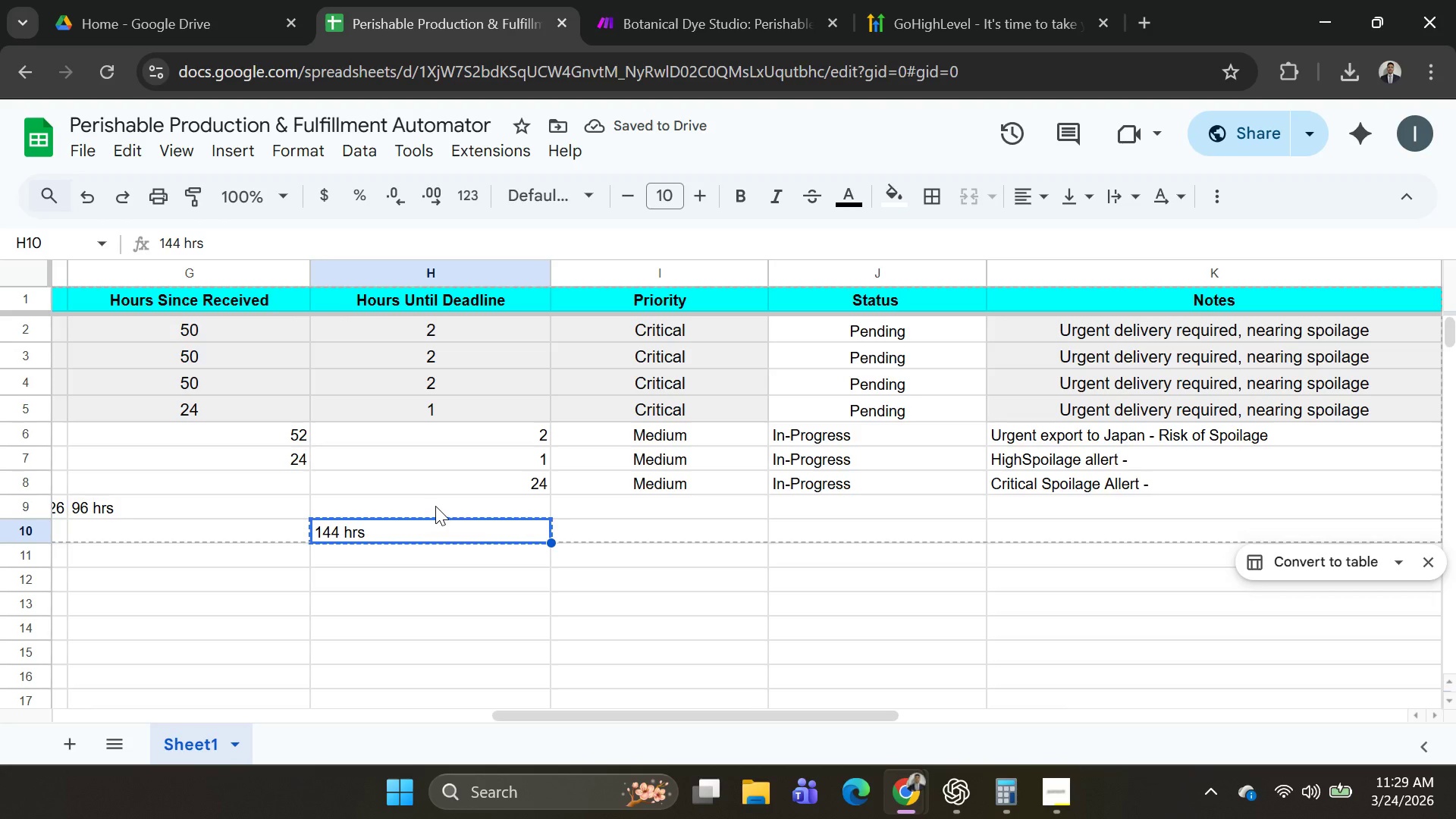 
left_click([435, 500])
 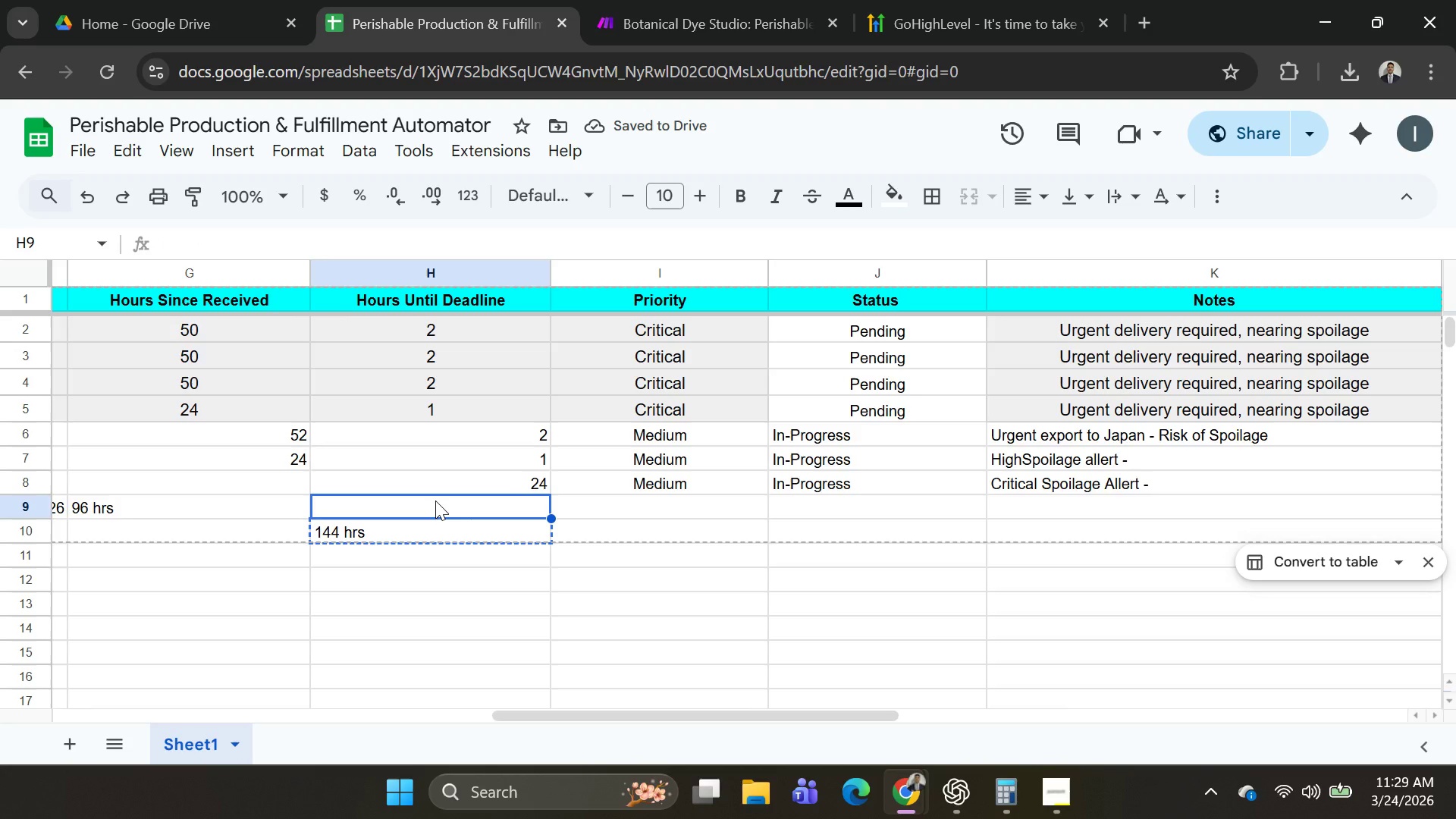 
key(Control+V)
 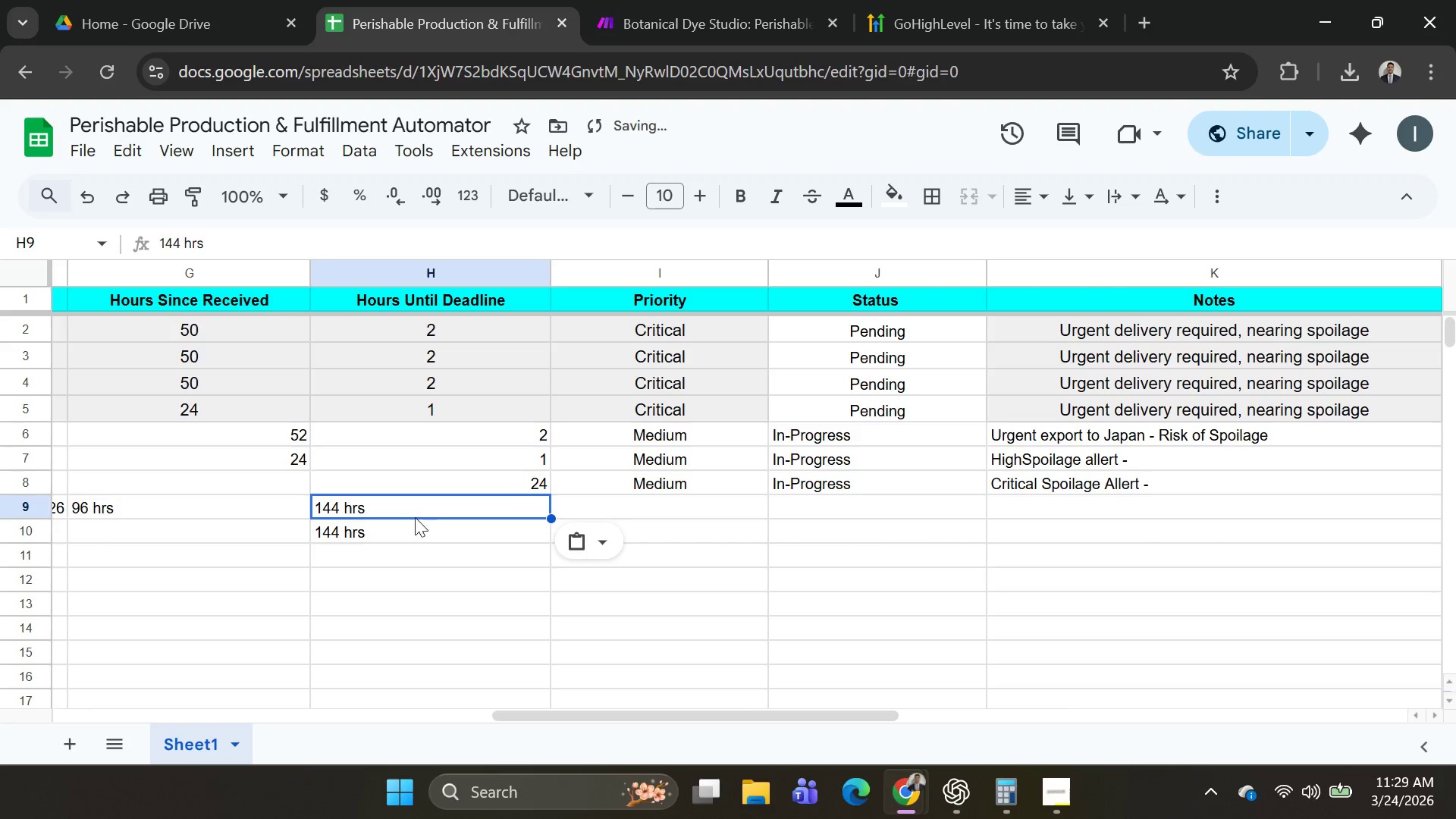 
left_click([411, 530])
 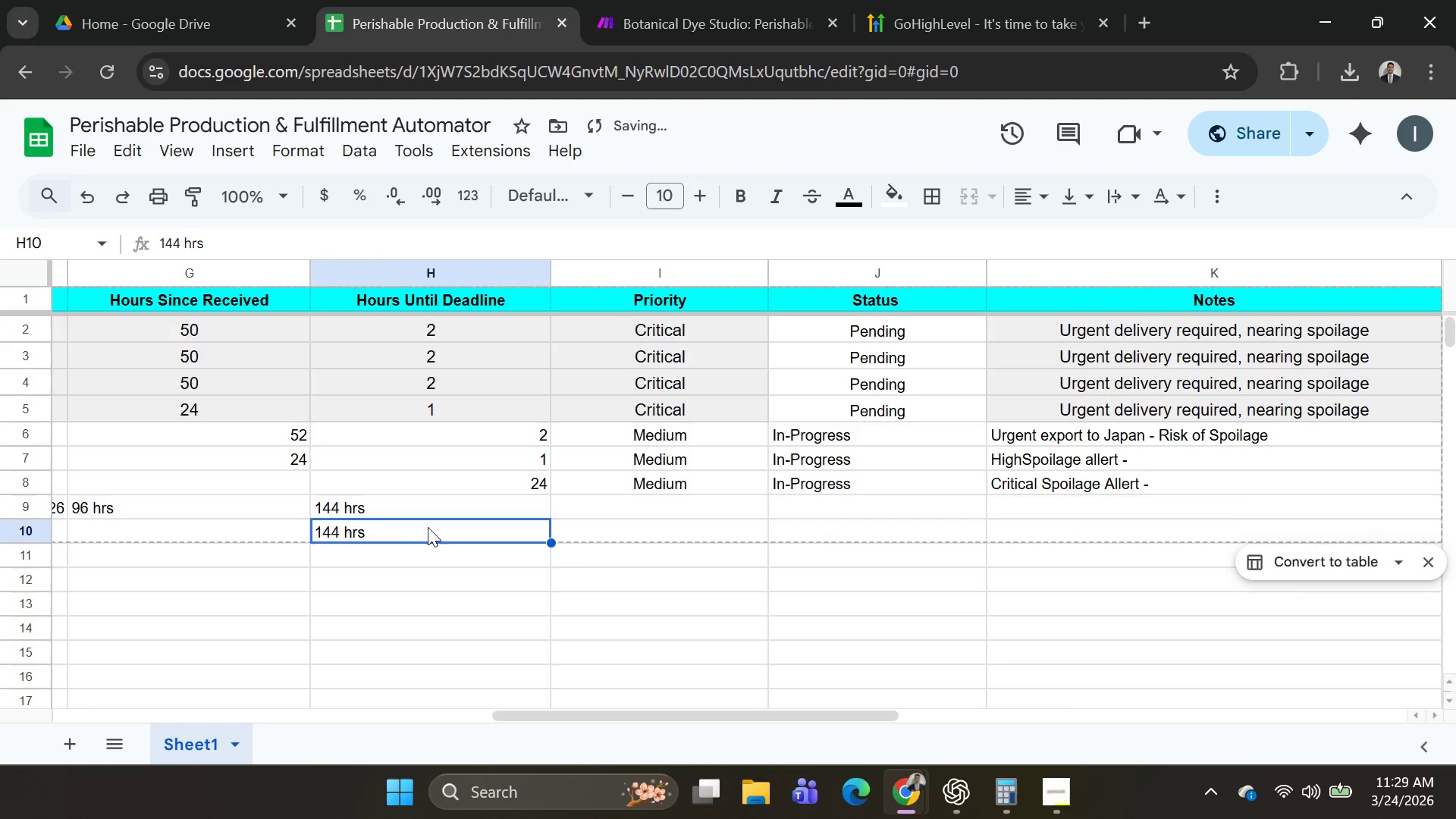 
key(Backspace)
 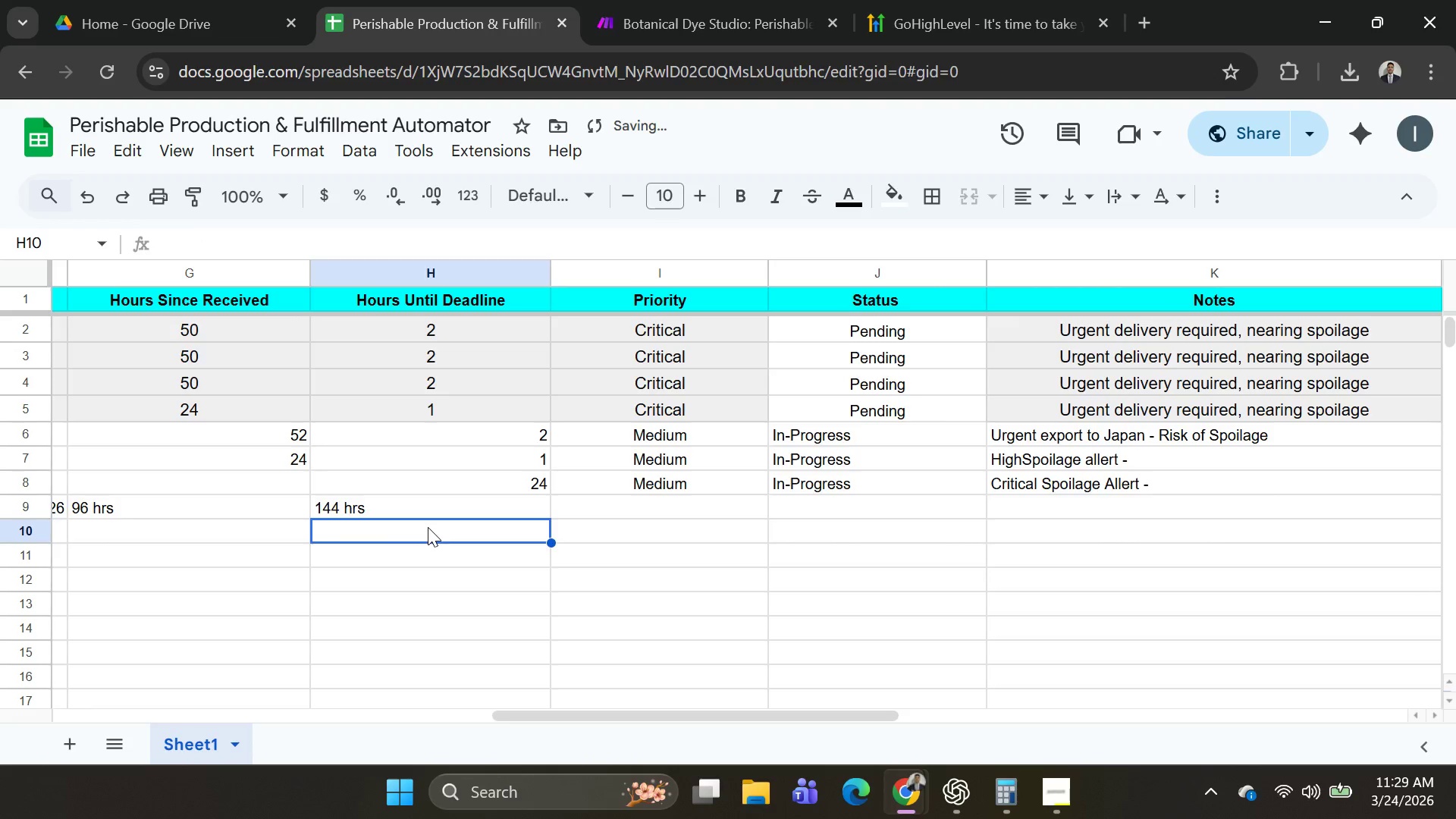 
key(Alt+AltLeft)
 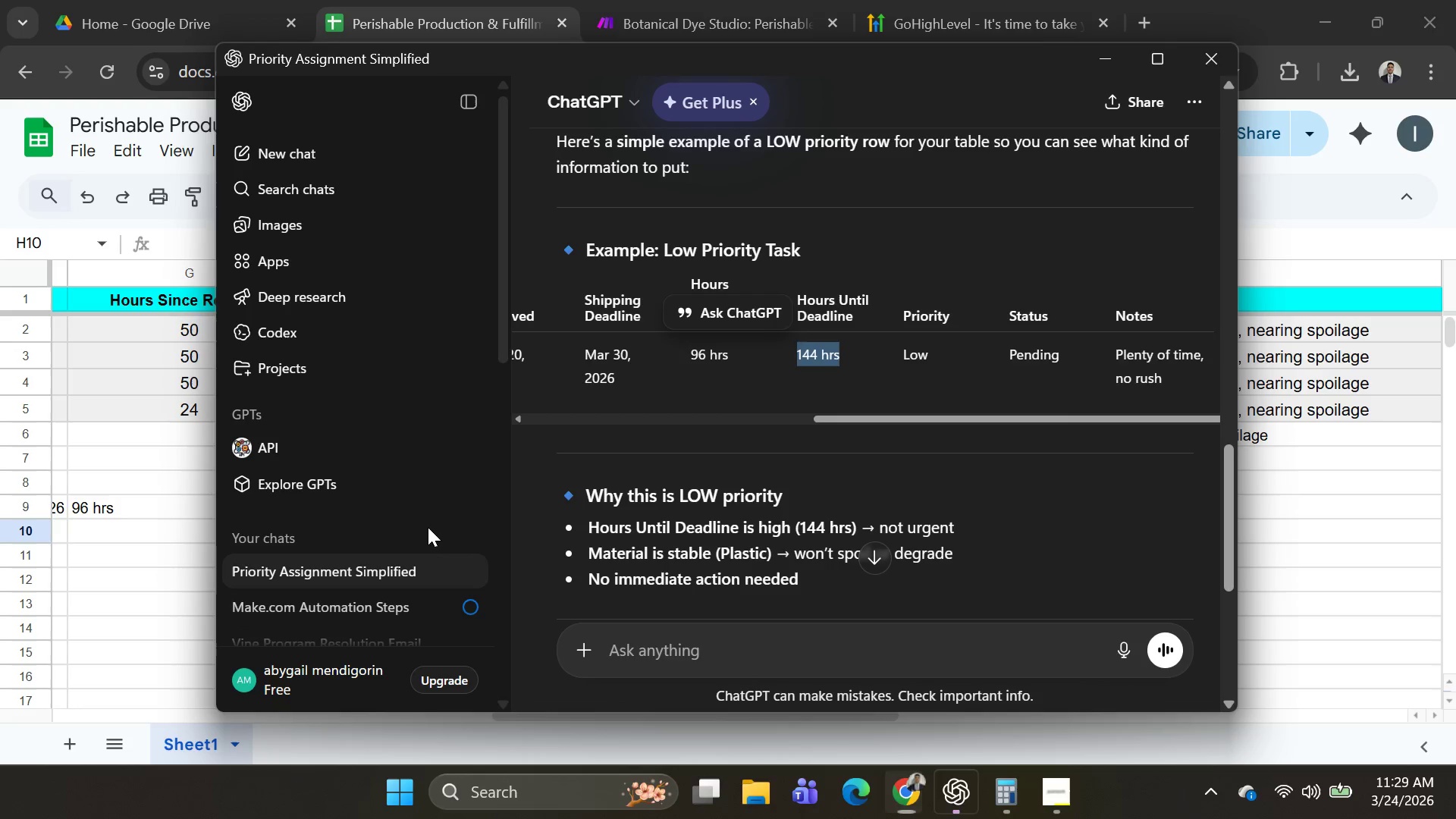 
key(Alt+Tab)
 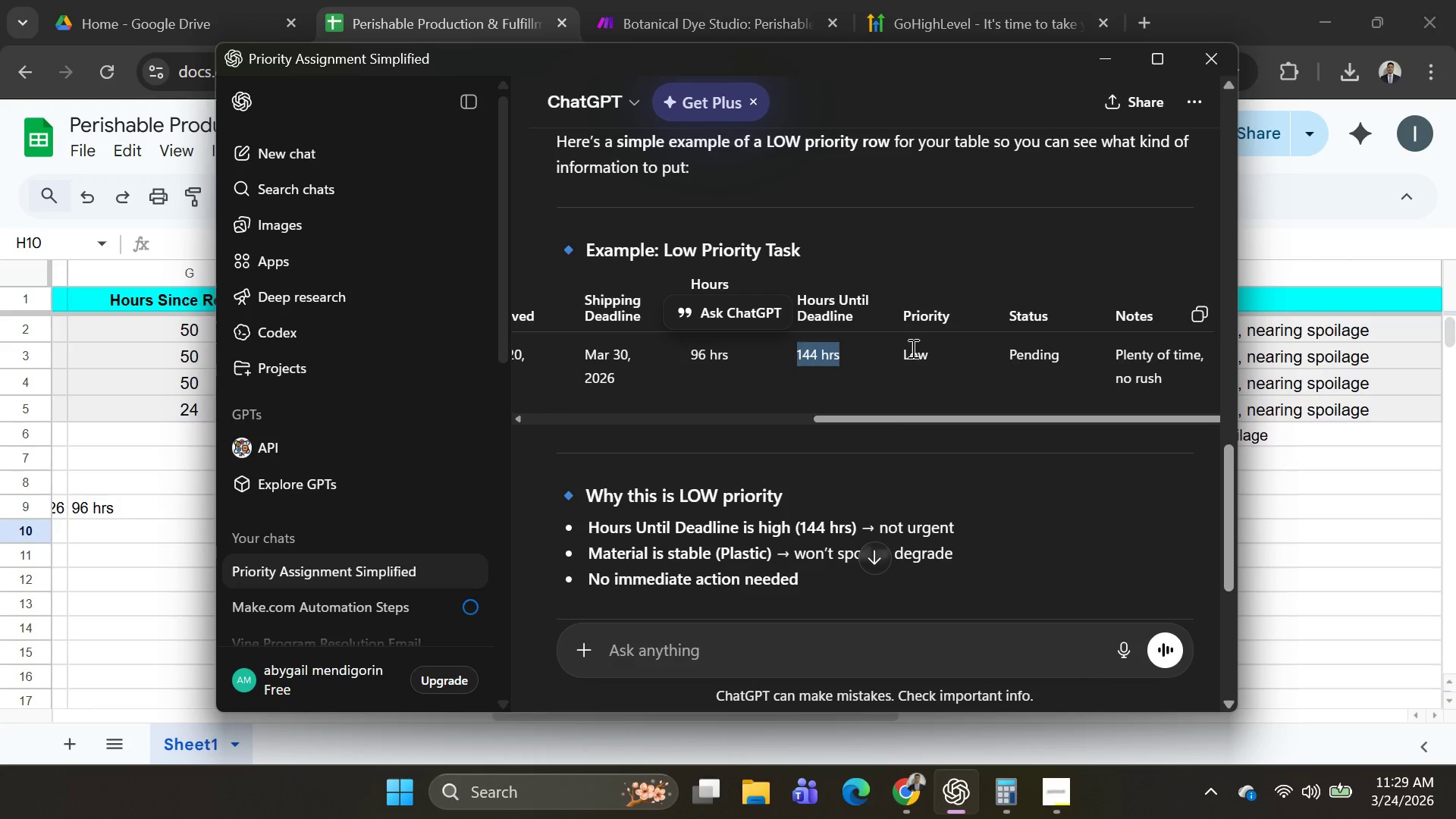 
double_click([914, 349])
 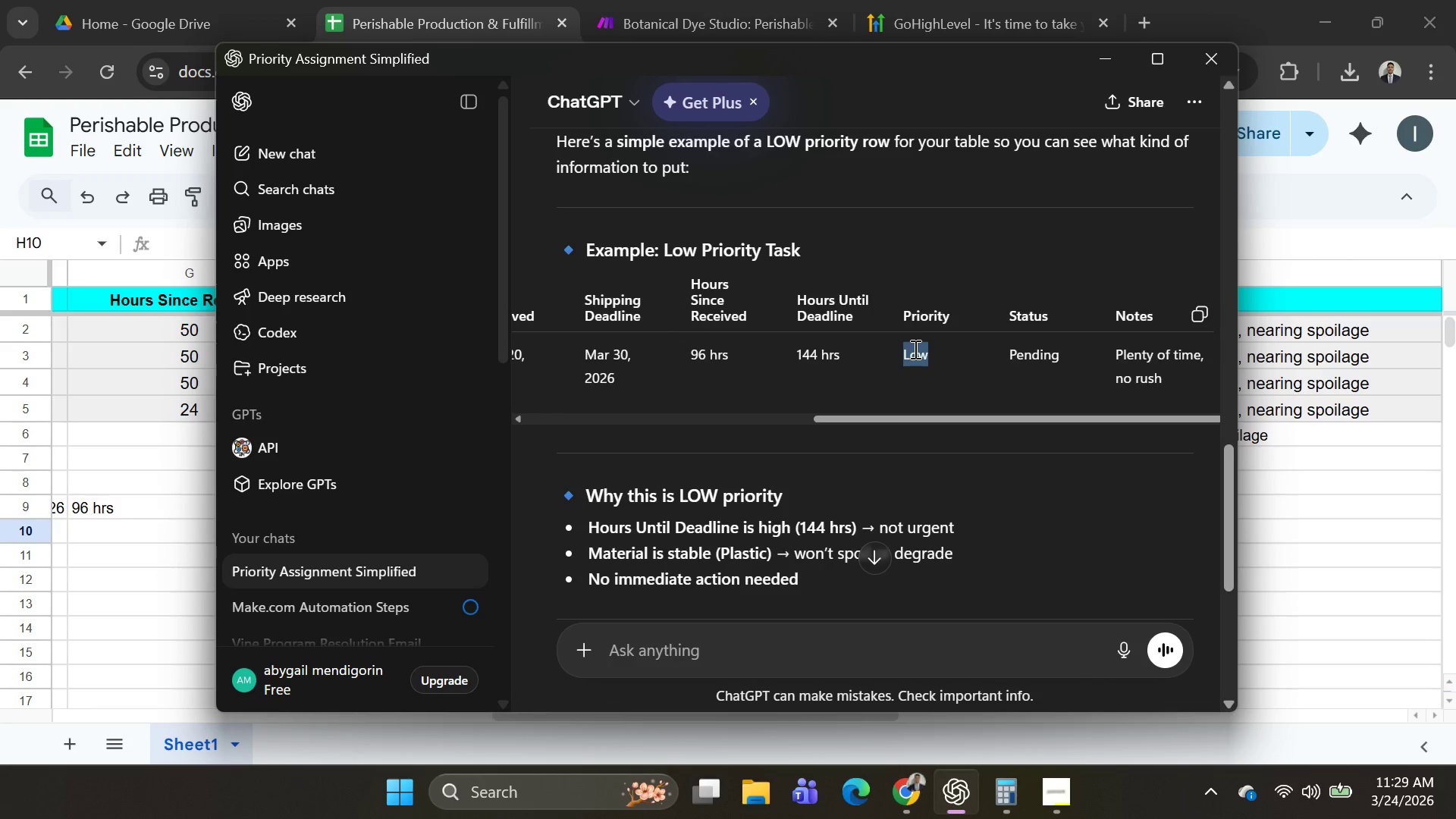 
key(Control+C)
 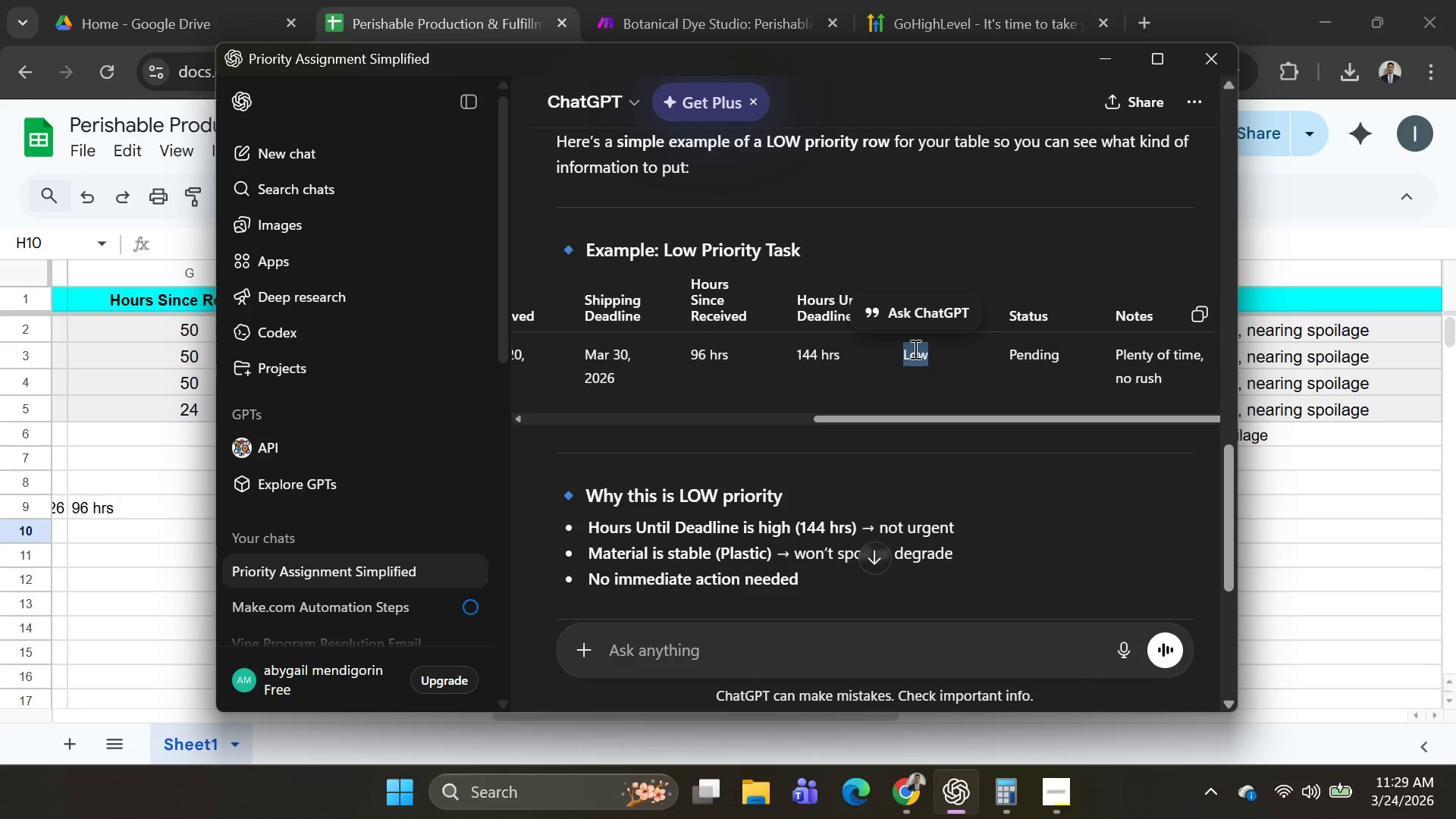 
key(Control+C)
 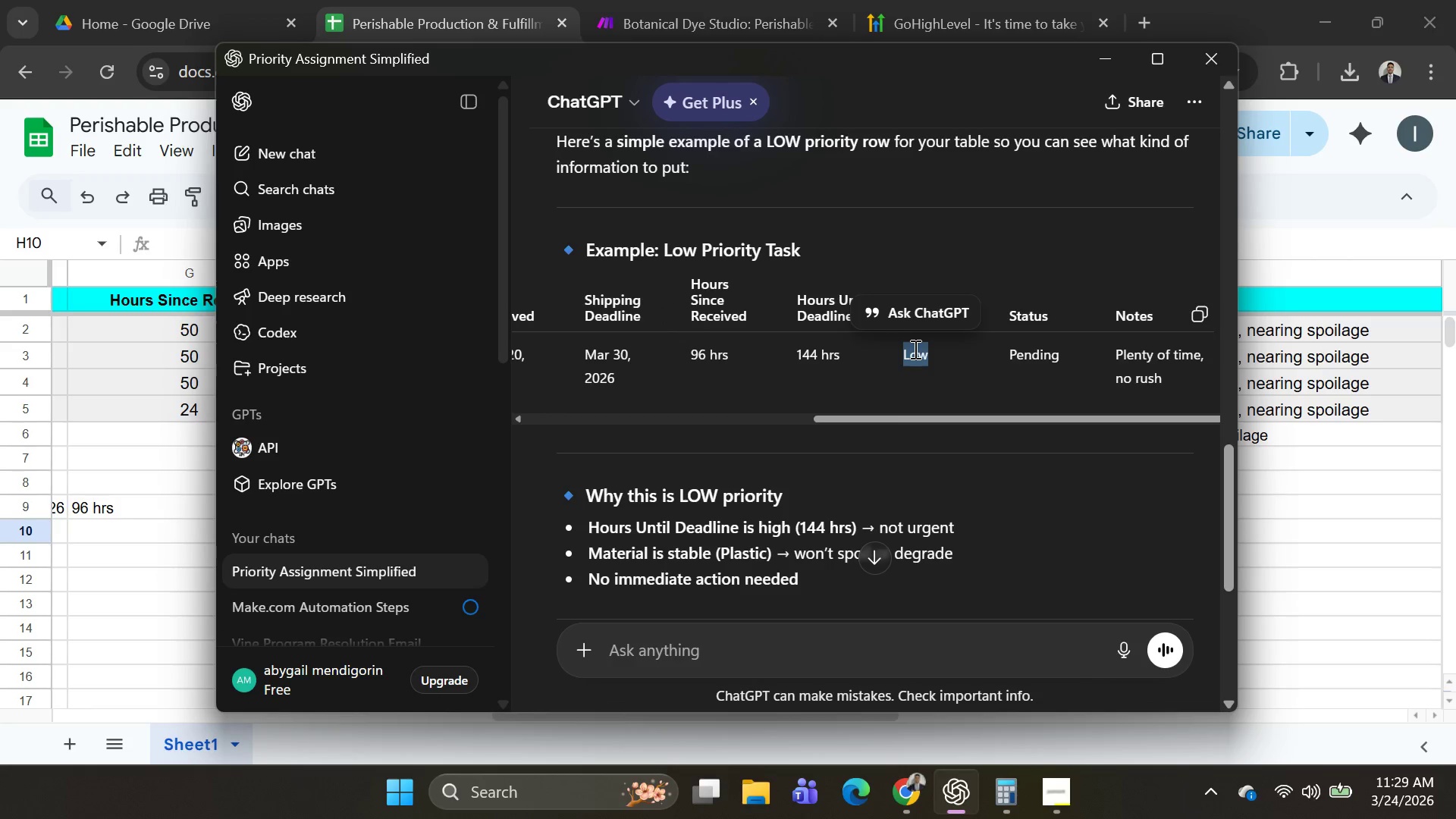 
key(Alt+AltLeft)
 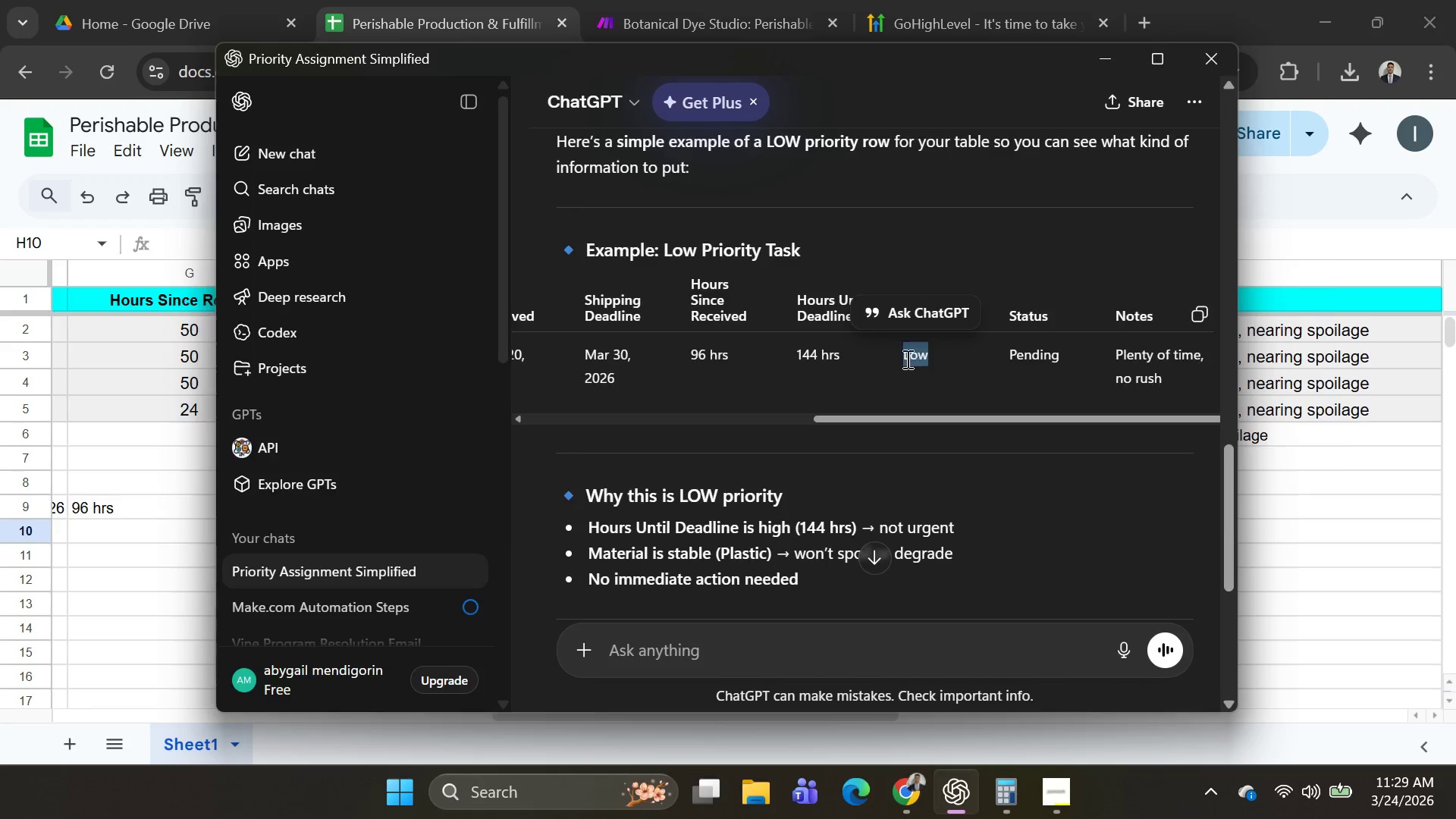 
key(Alt+Tab)
 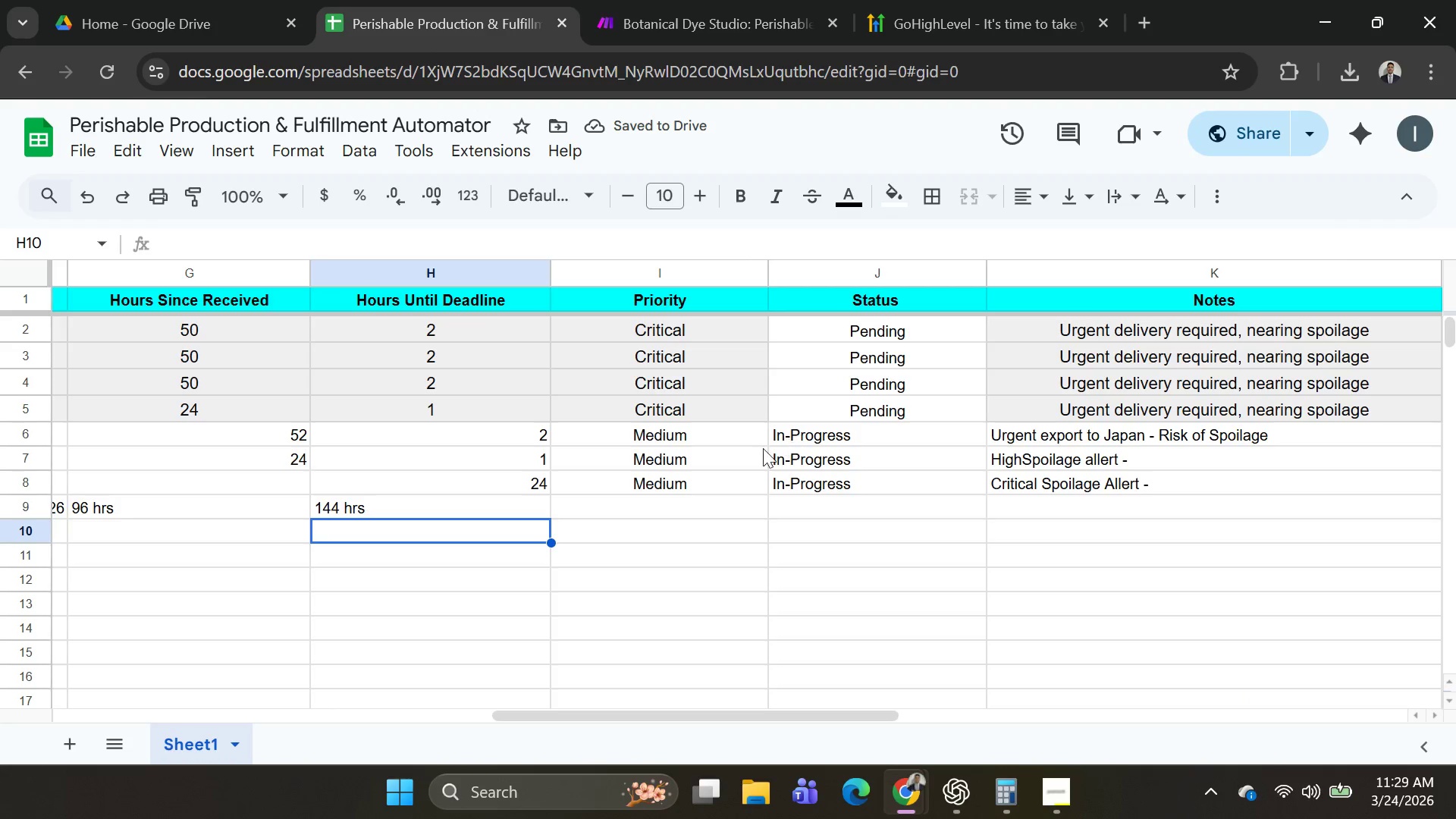 
key(Control+ControlLeft)
 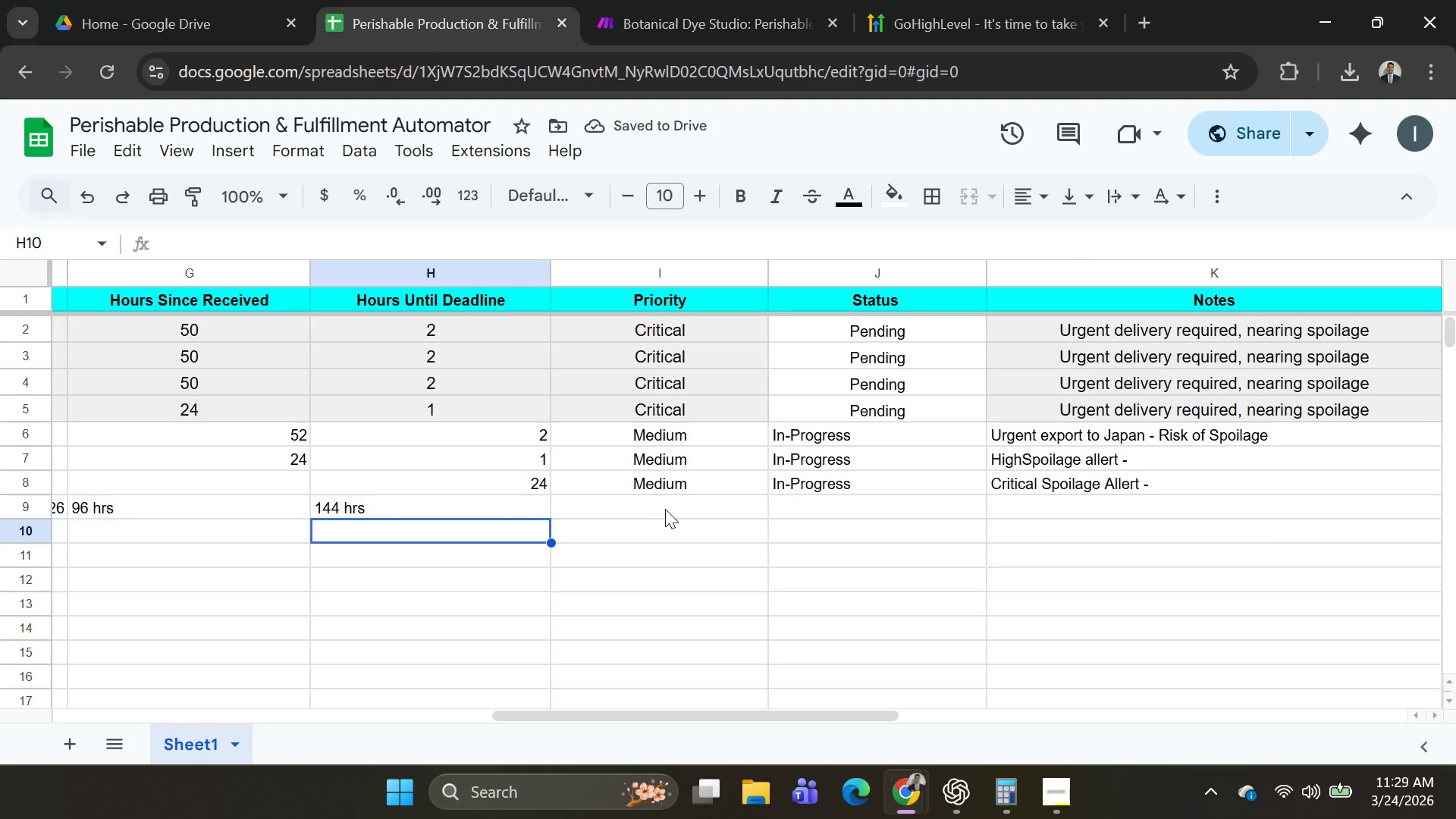 
left_click([665, 509])
 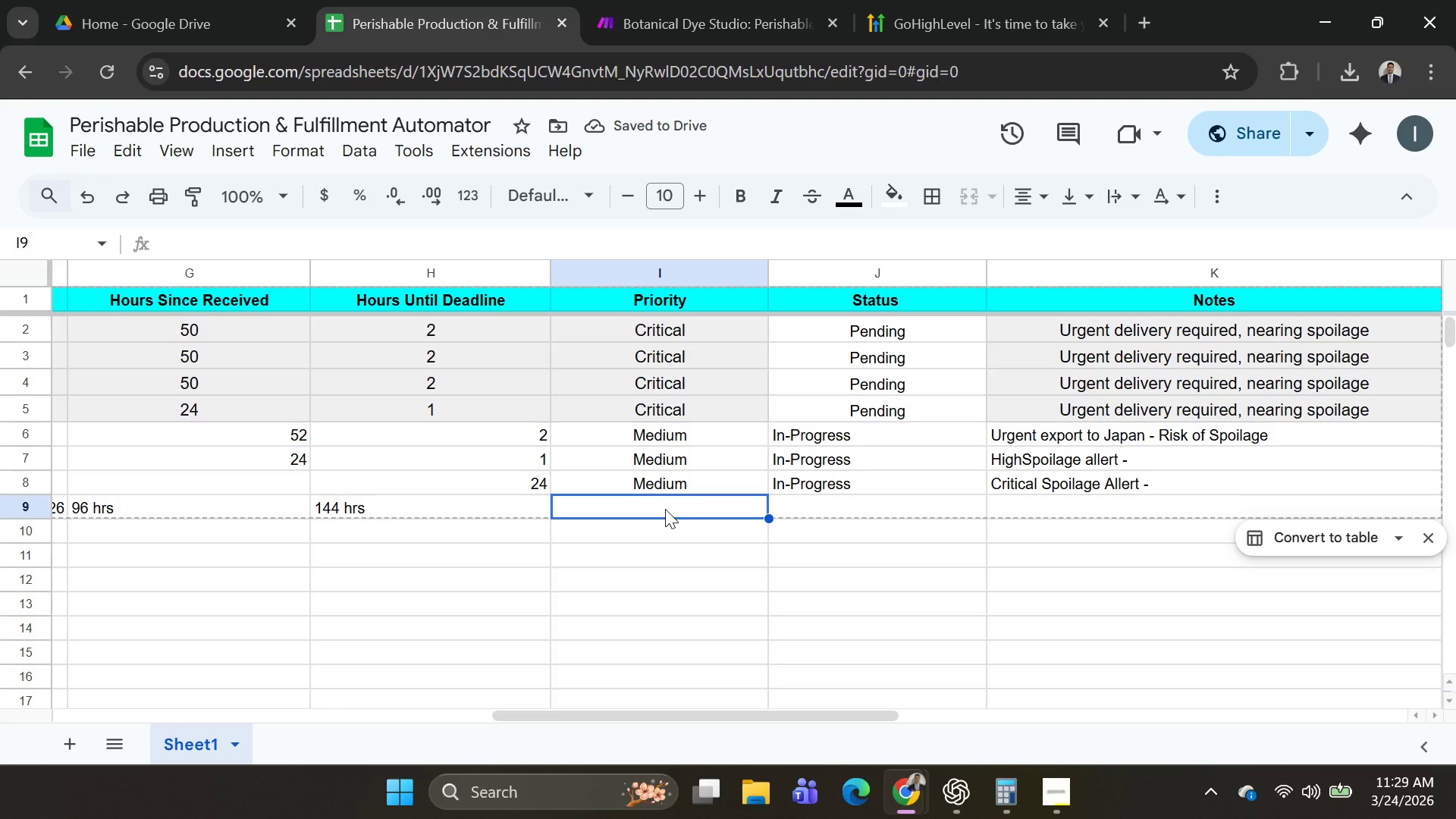 
key(Control+V)
 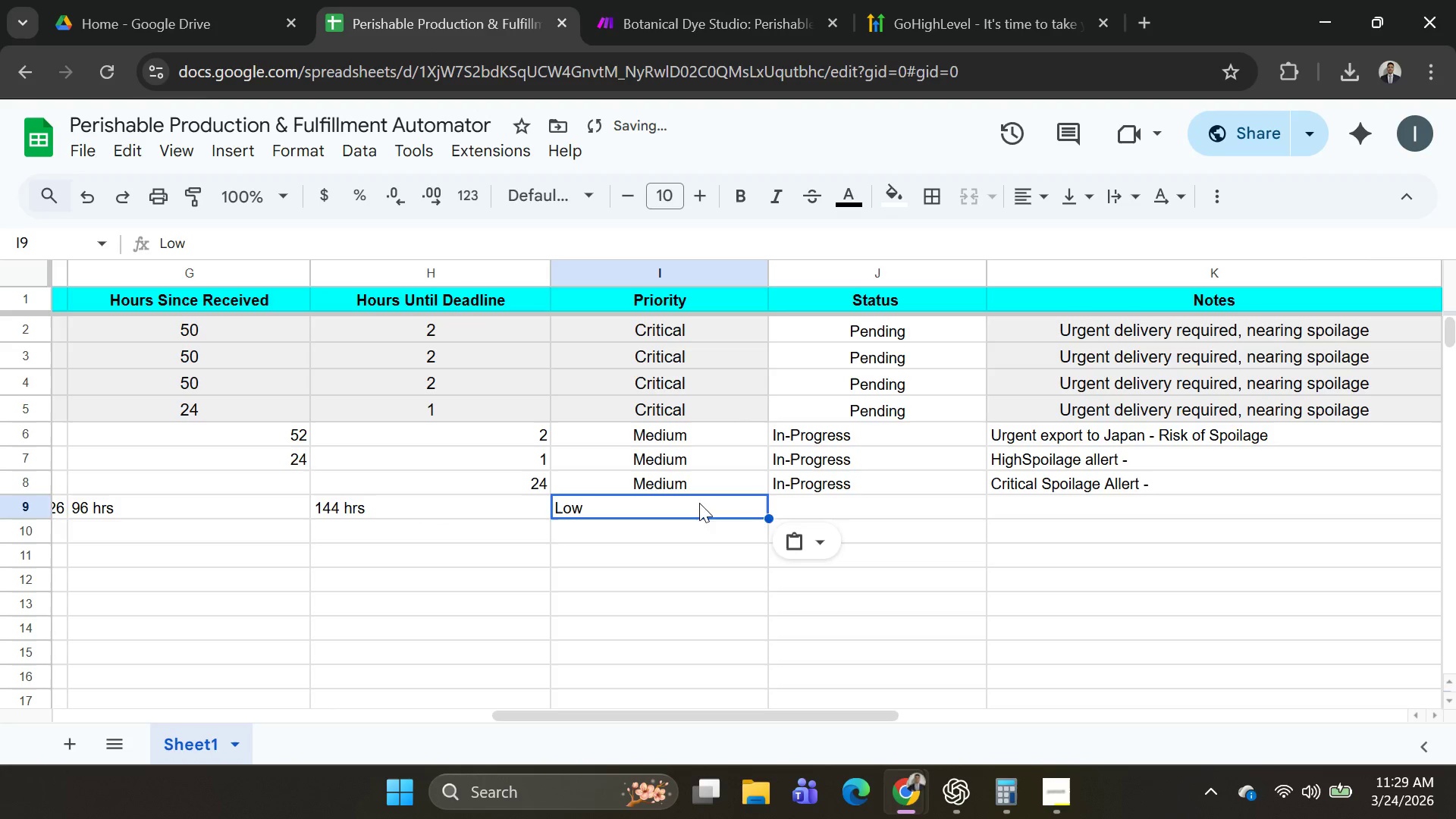 
key(Alt+AltLeft)
 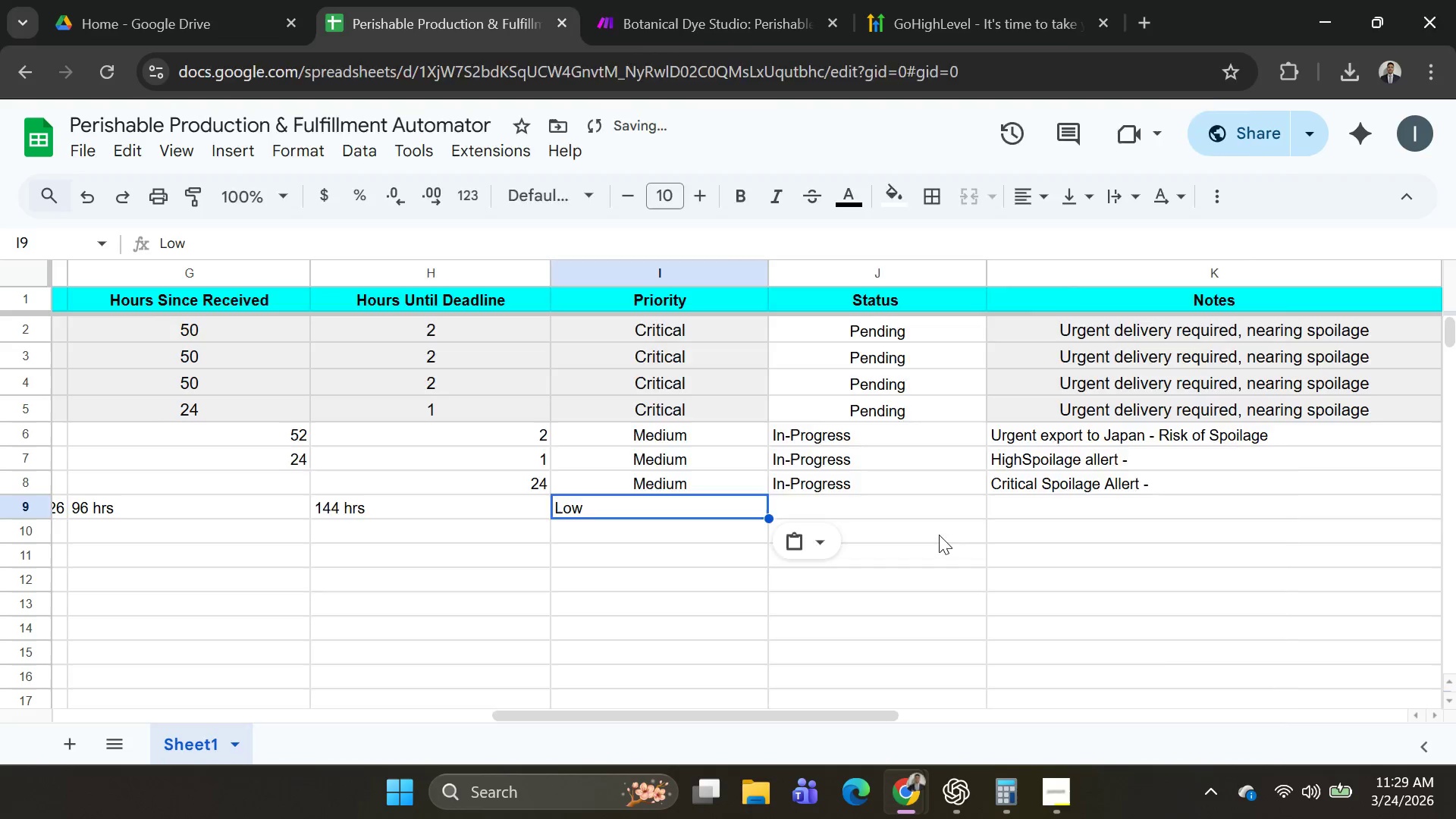 
key(Alt+Tab)
 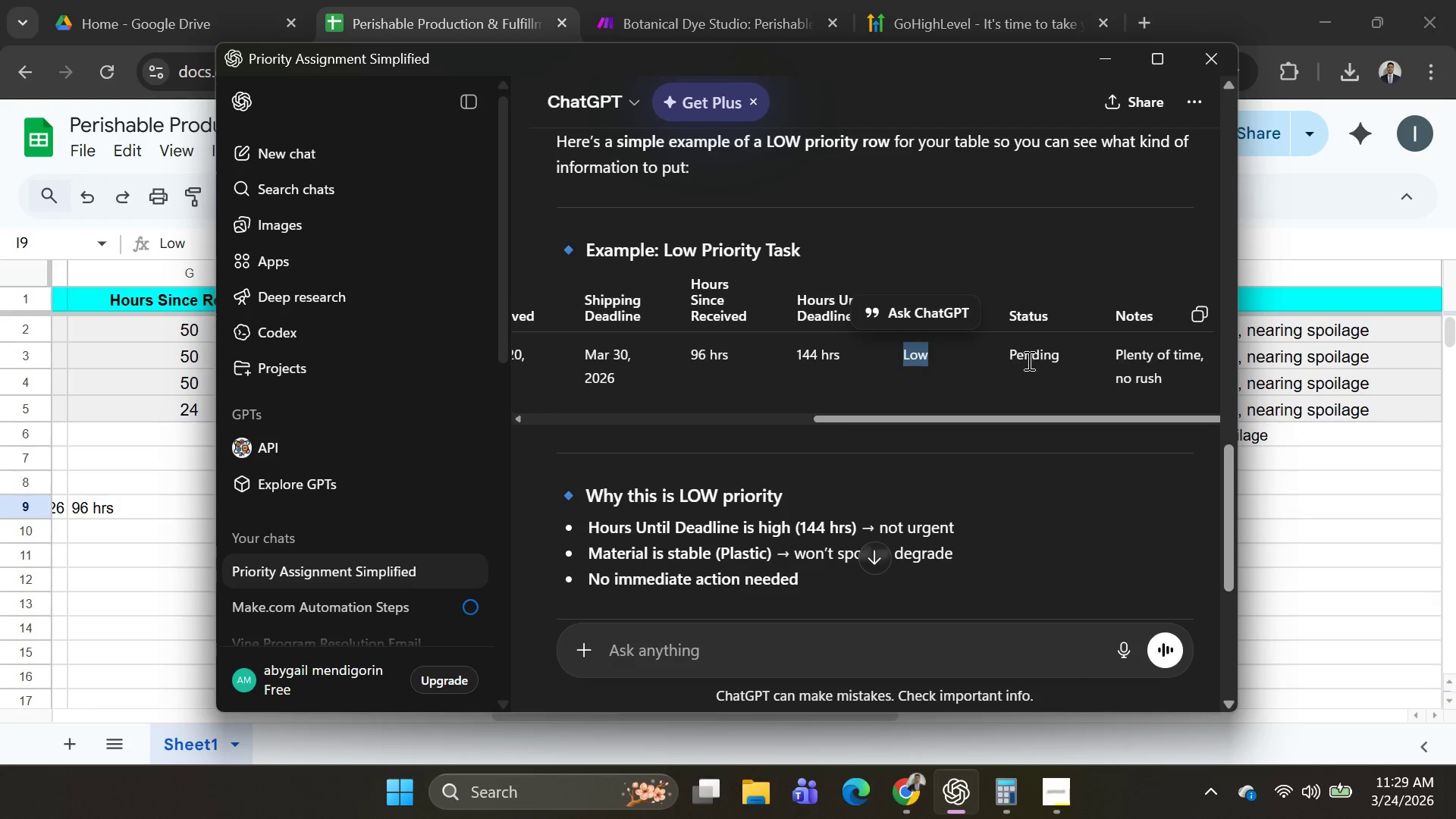 
key(Alt+AltLeft)
 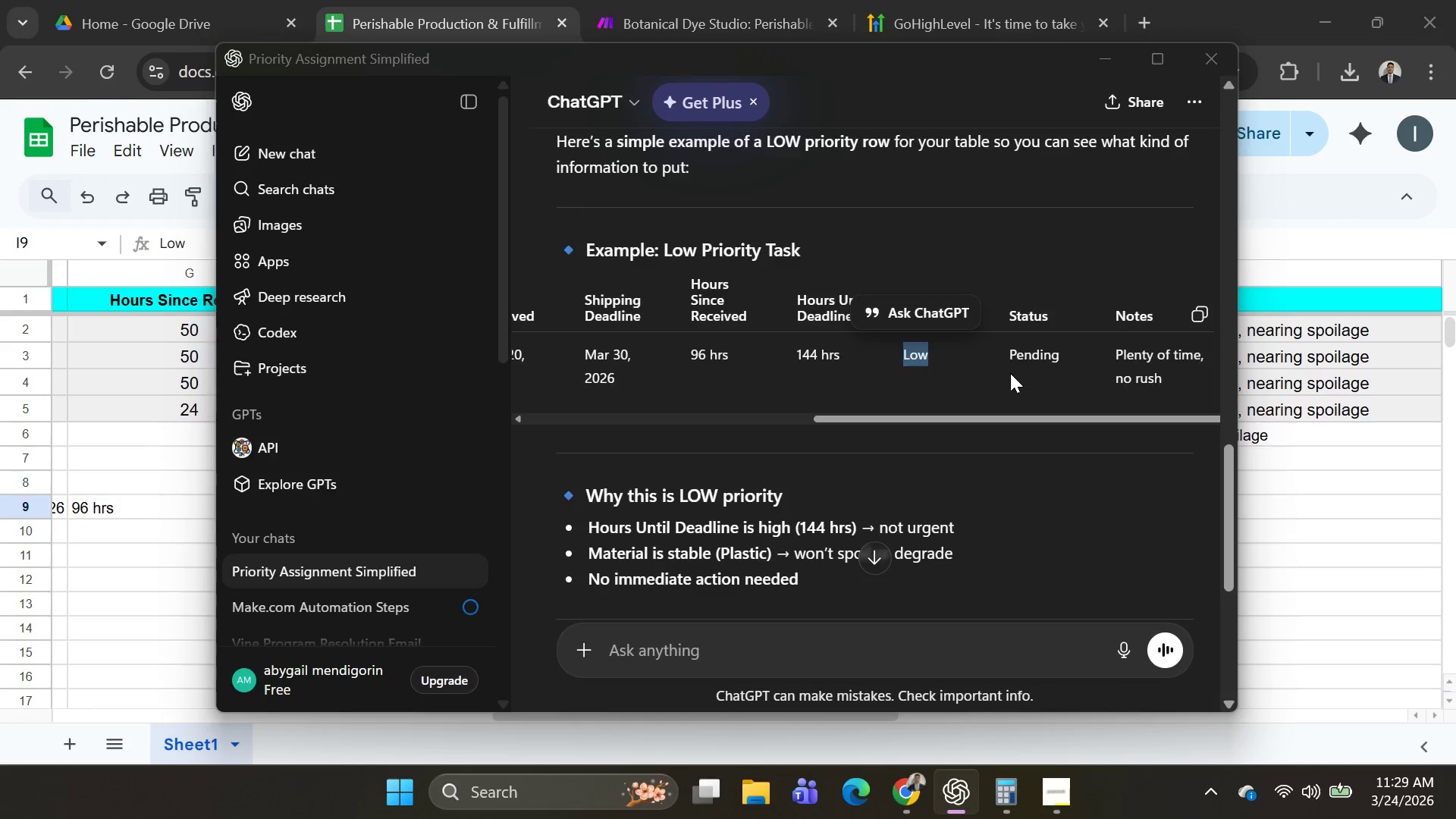 
key(Alt+Tab)
 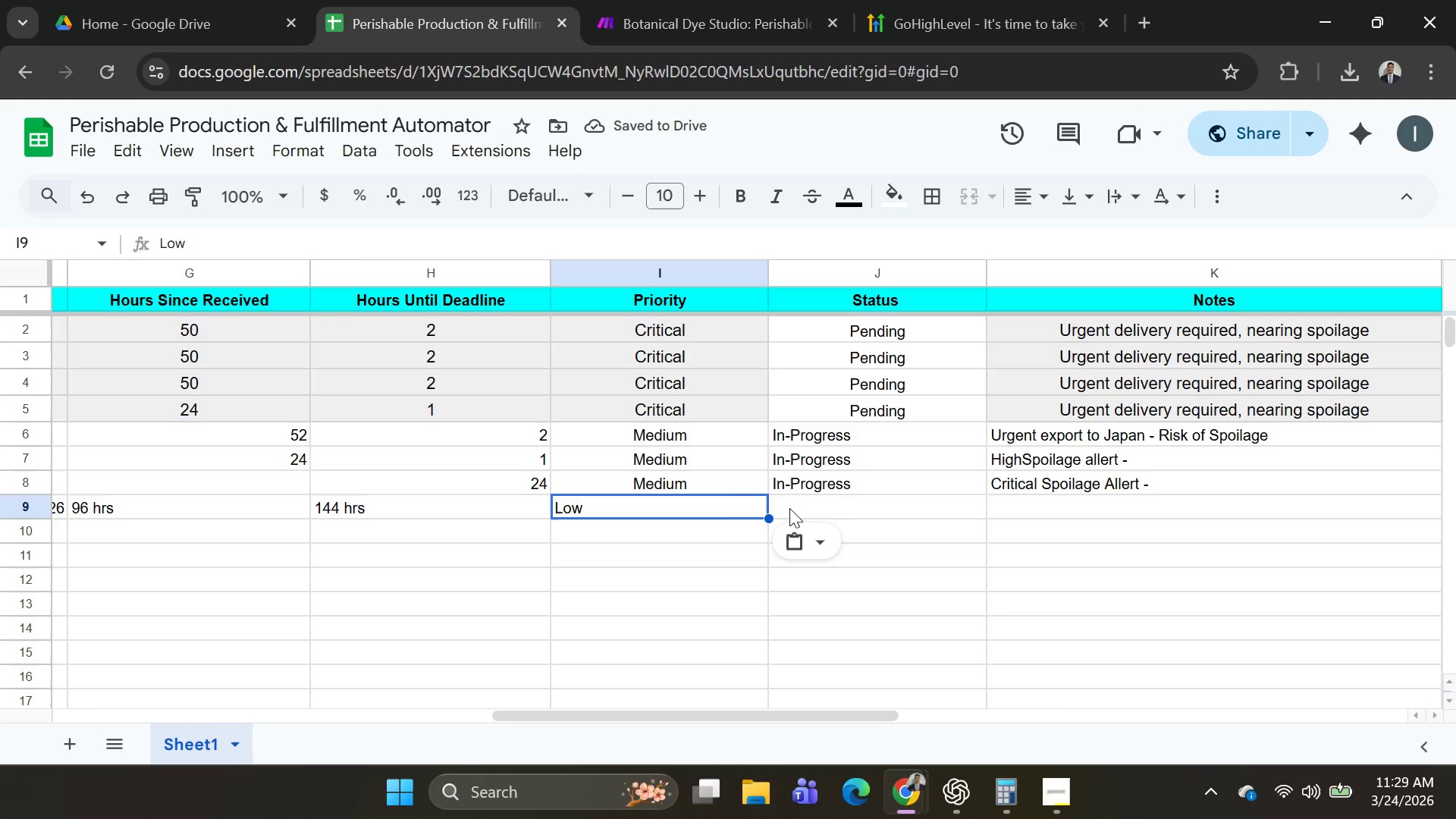 
key(Backspace)
 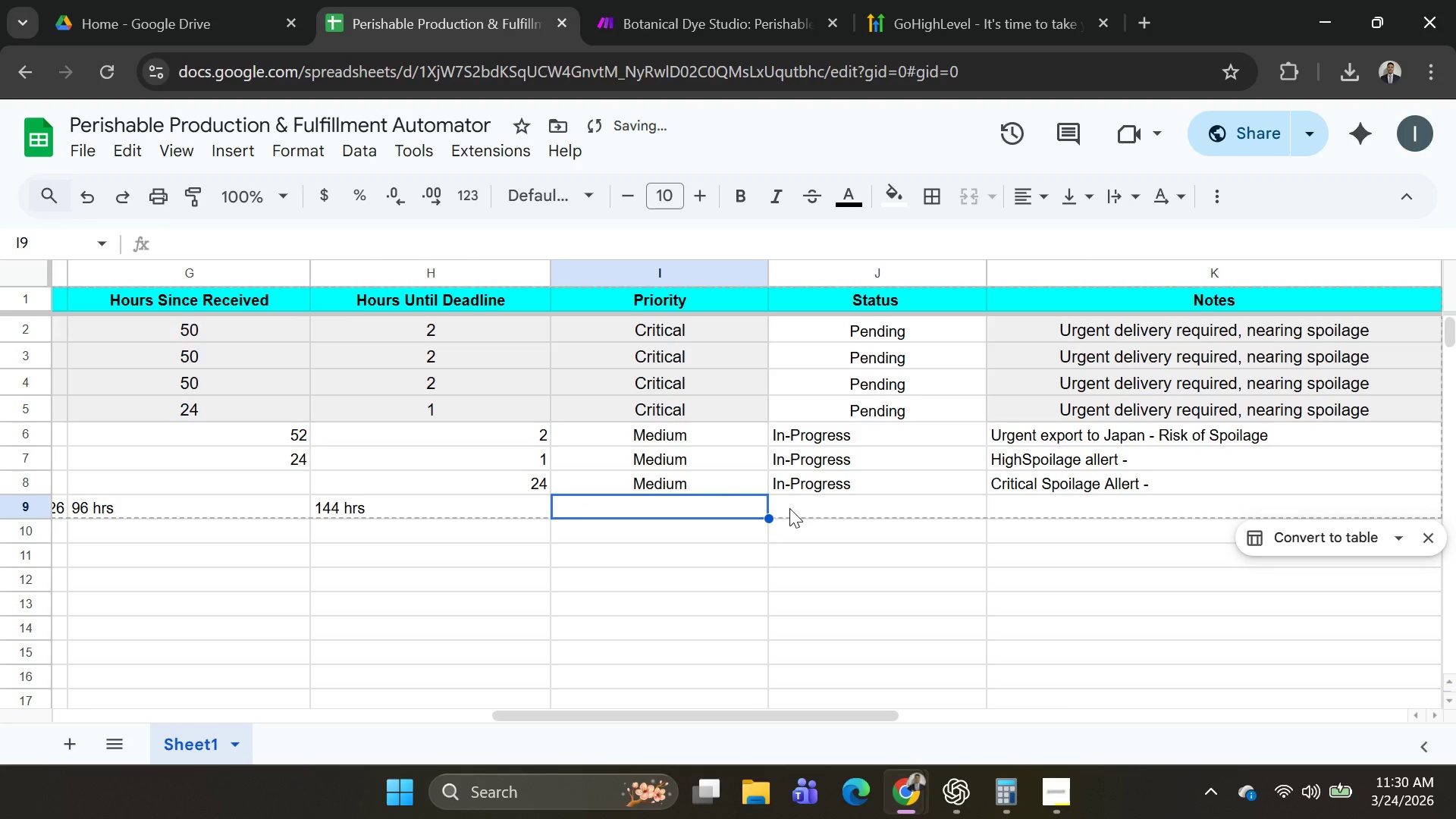 
key(ArrowRight)
 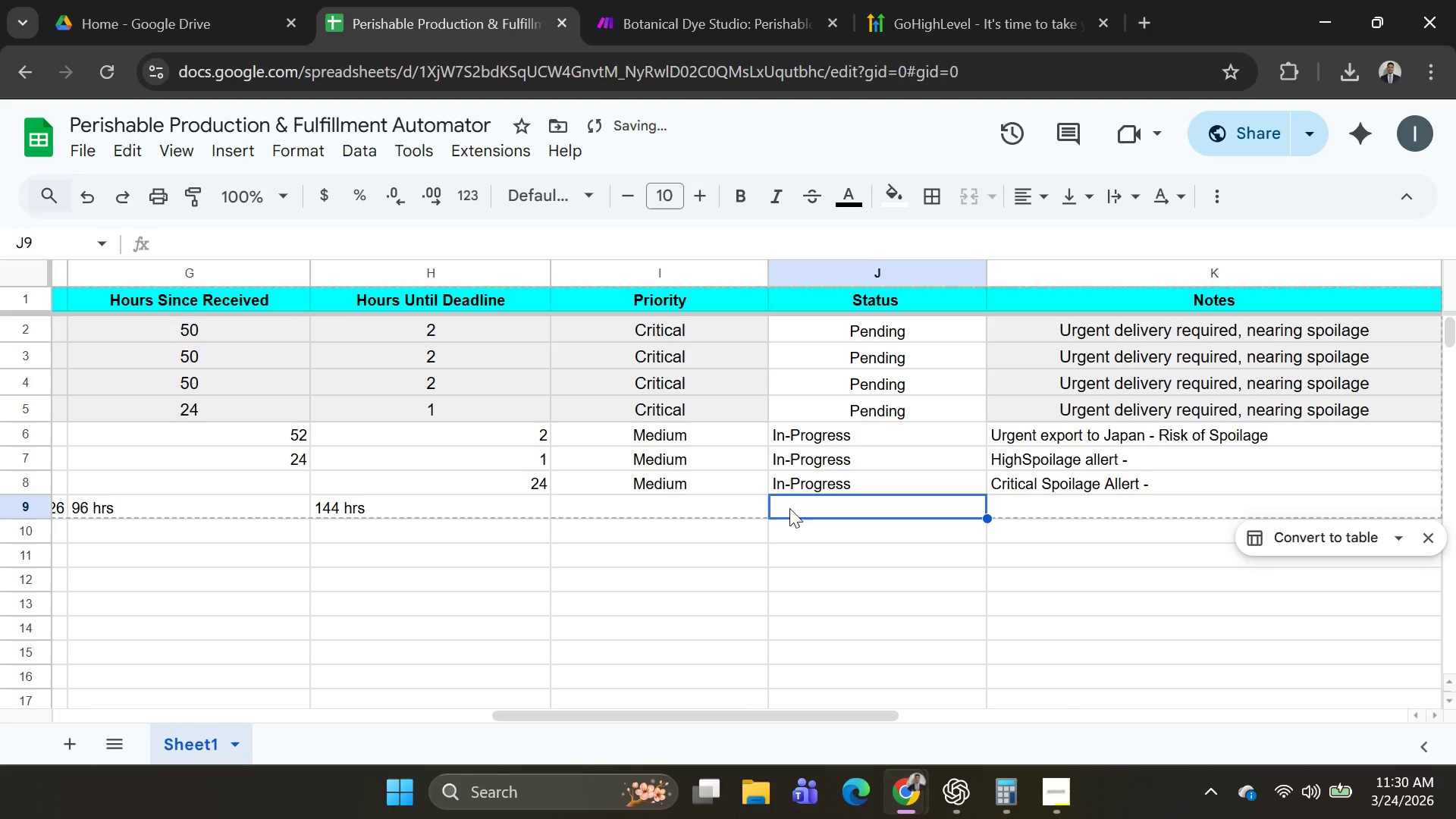 
key(ArrowRight)
 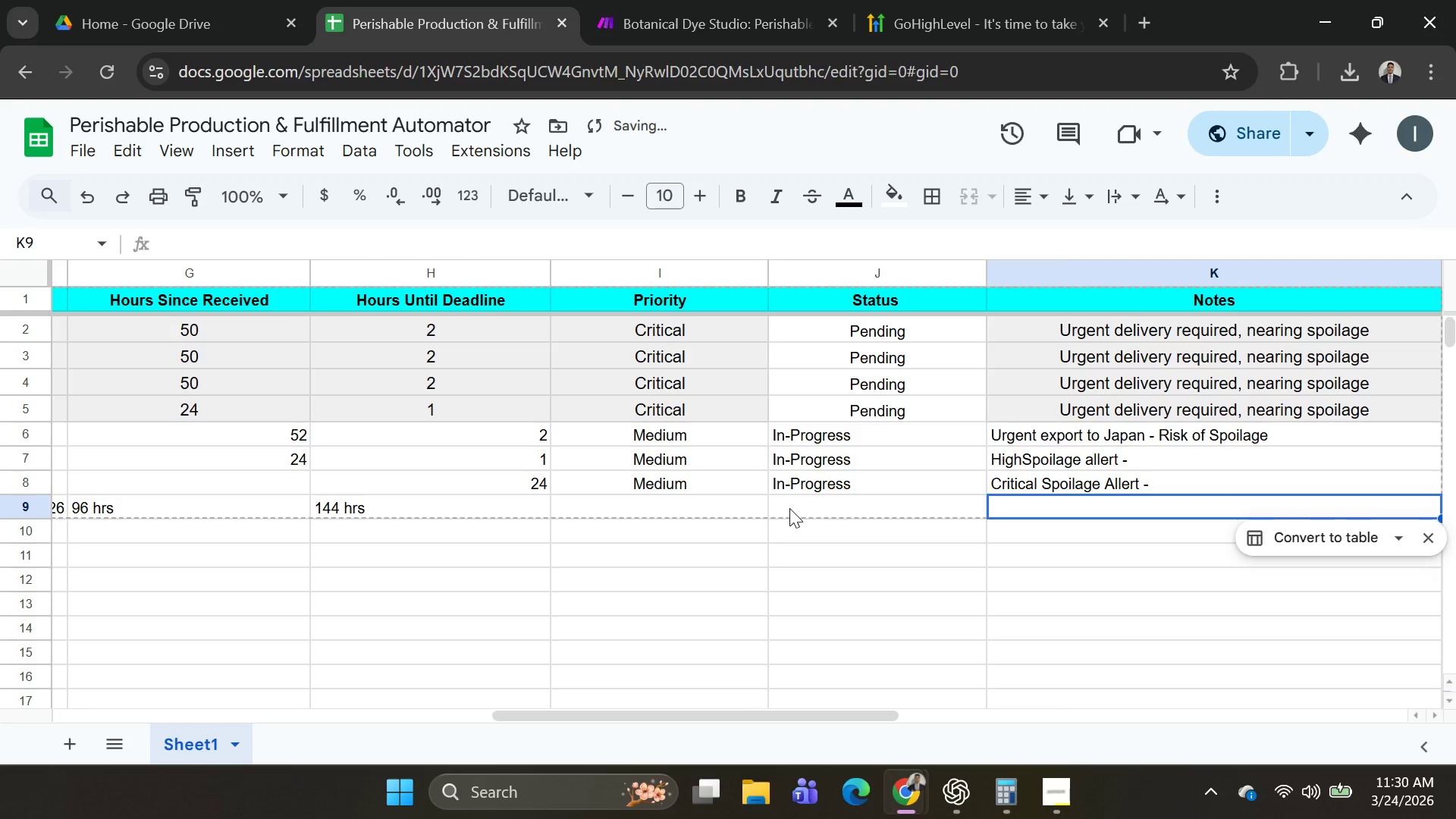 
key(Alt+AltLeft)
 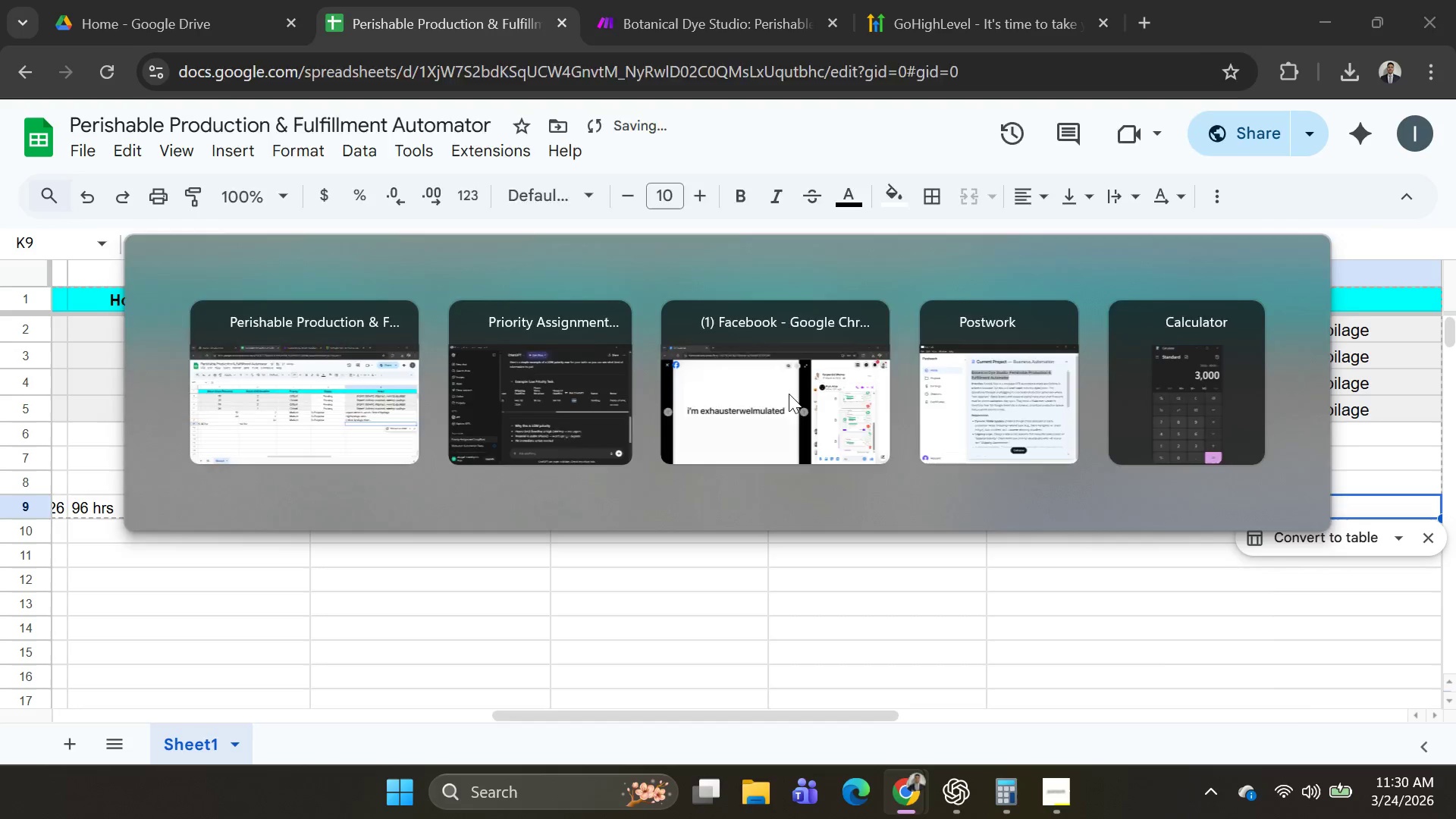 
key(Alt+Tab)
 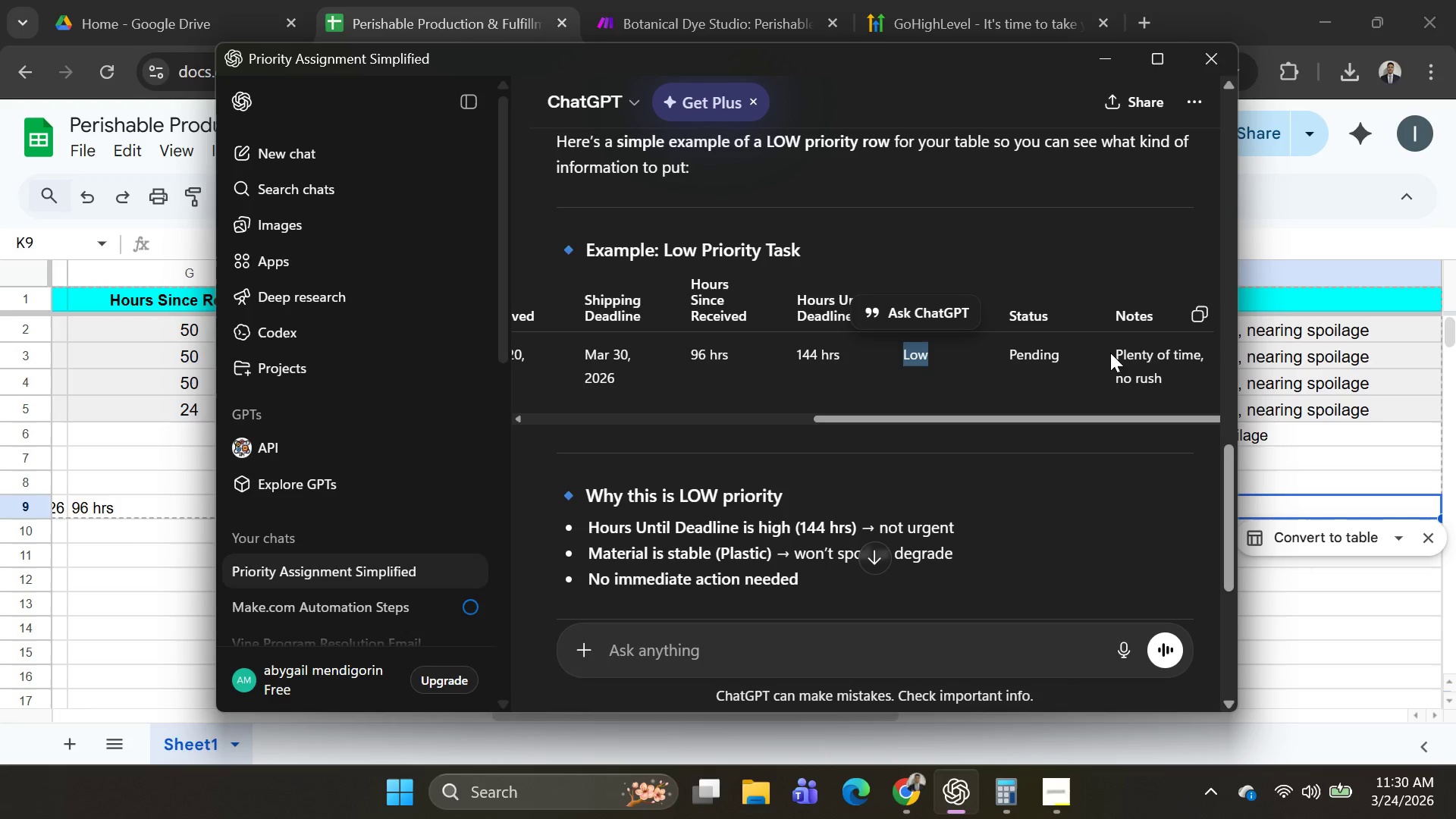 
left_click_drag(start_coordinate=[1112, 350], to_coordinate=[1214, 367])
 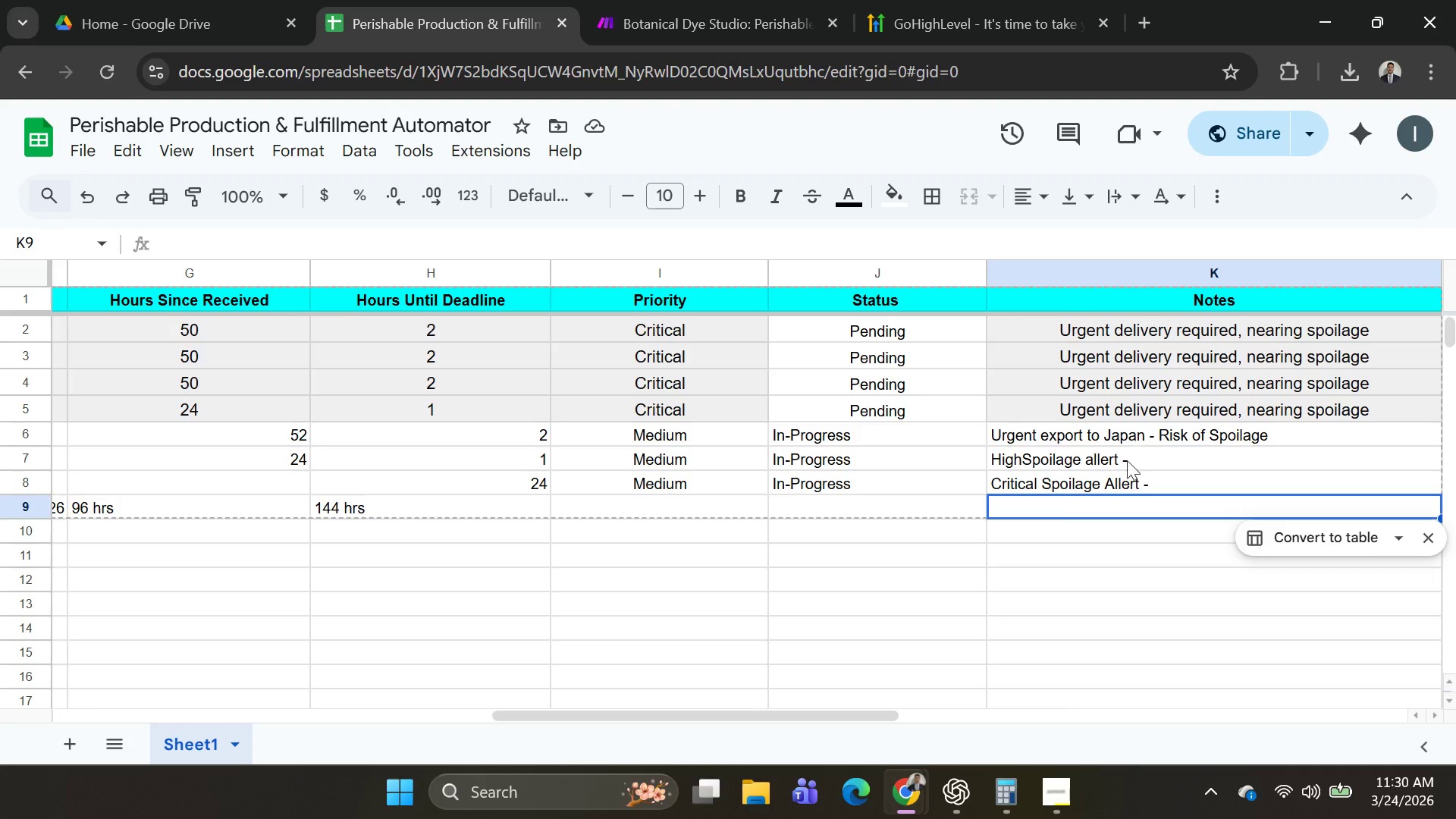 
key(Control+C)
 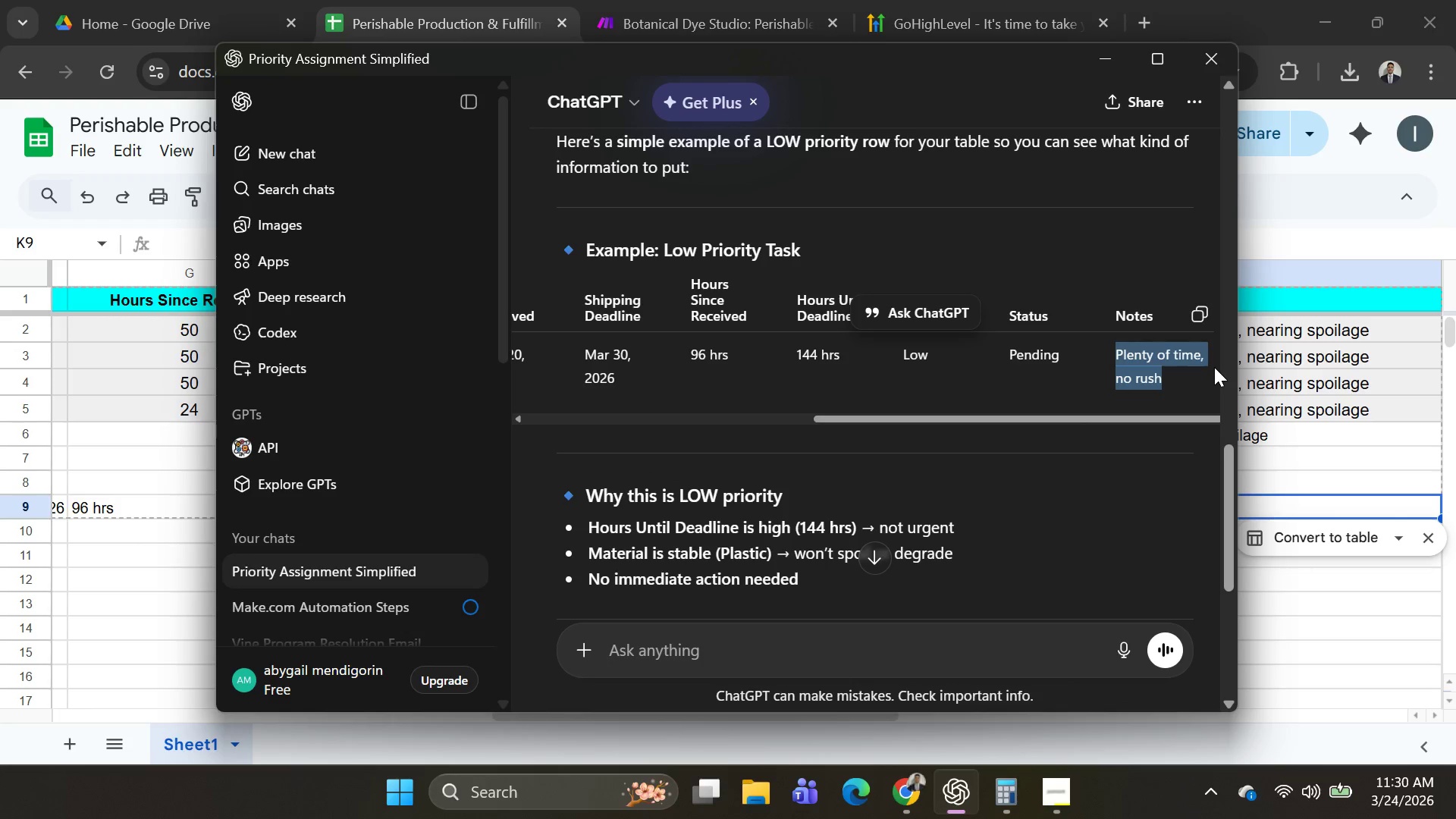 
key(Control+C)
 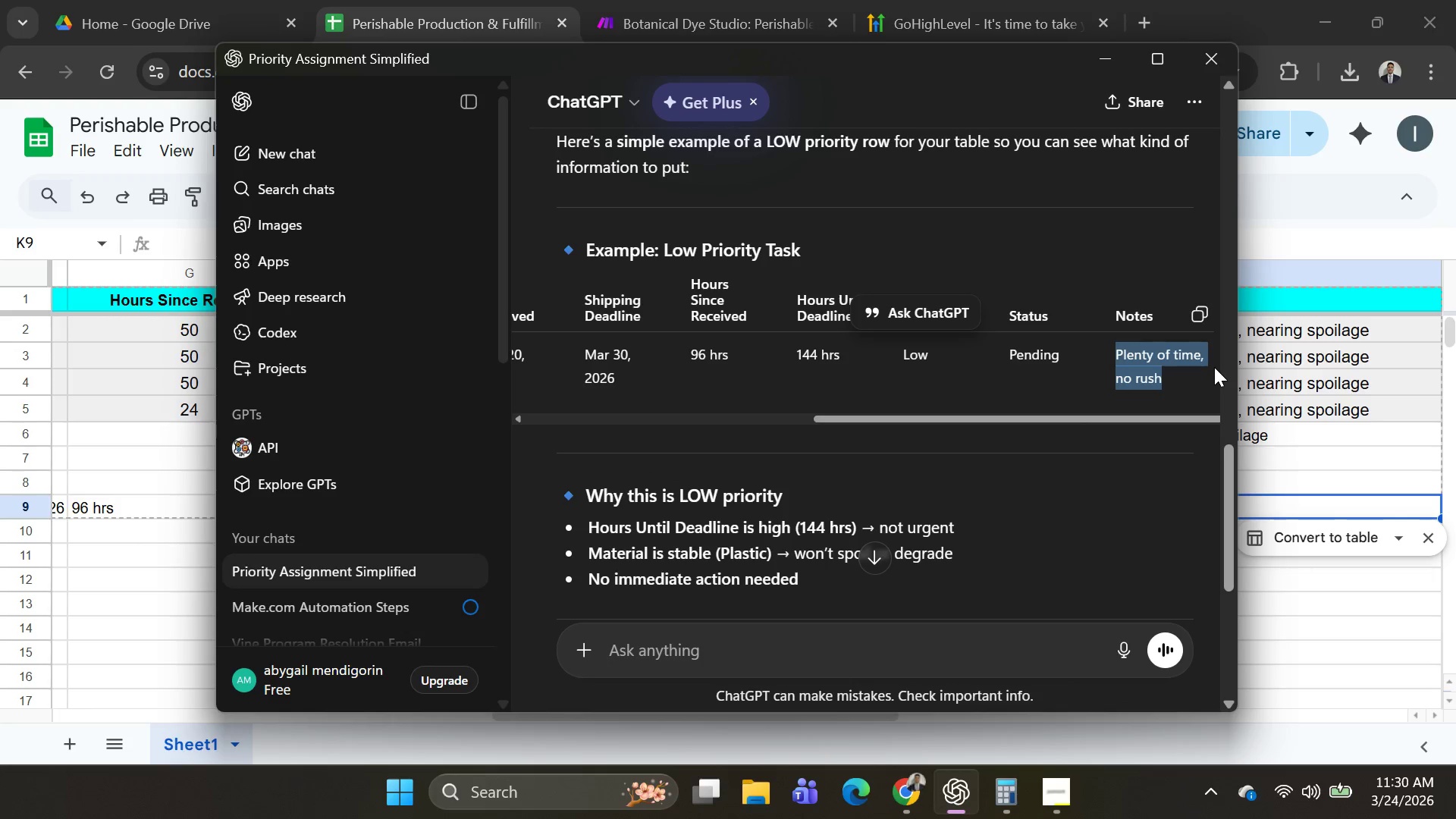 
key(Control+C)
 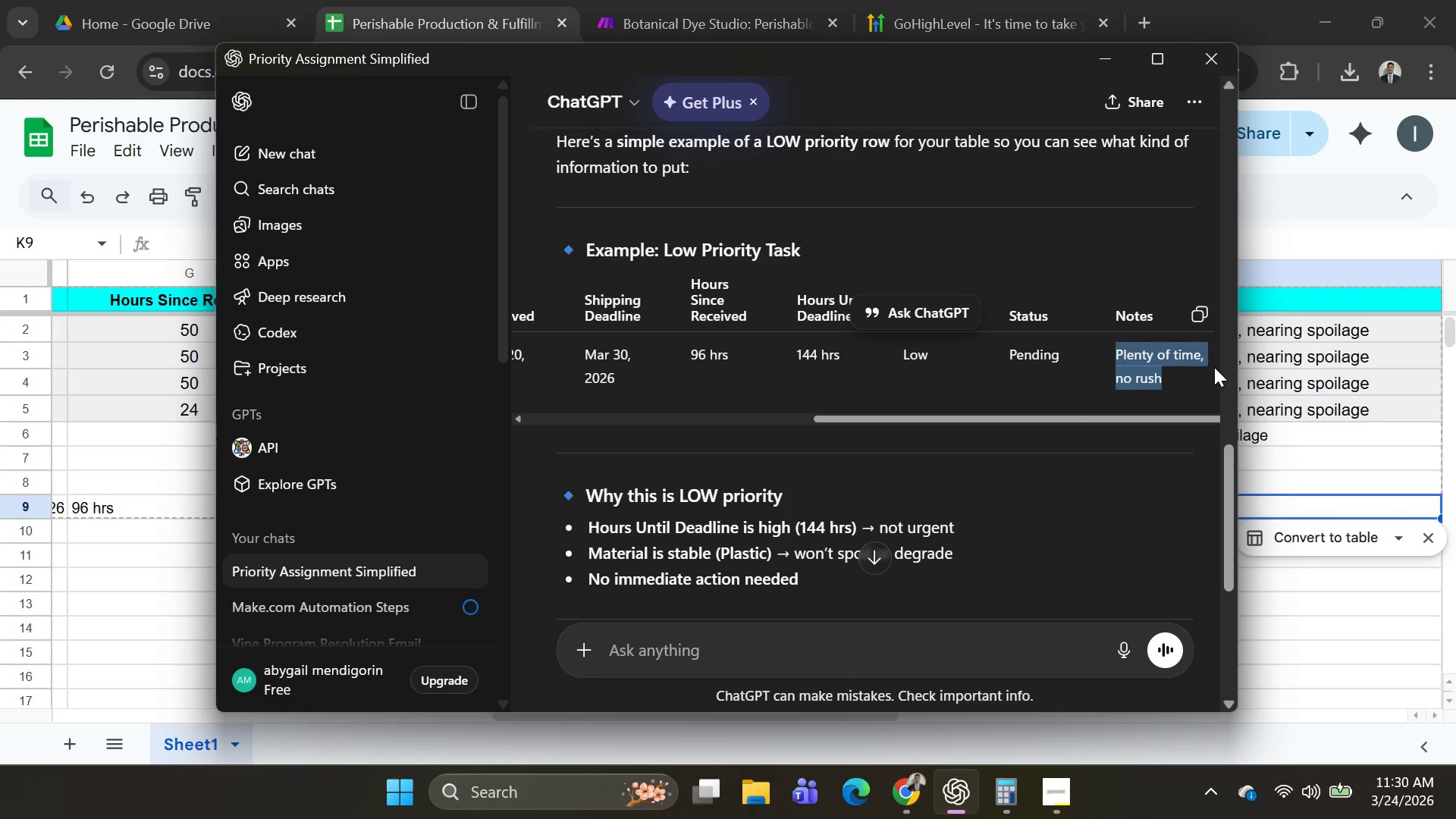 
key(Alt+AltLeft)
 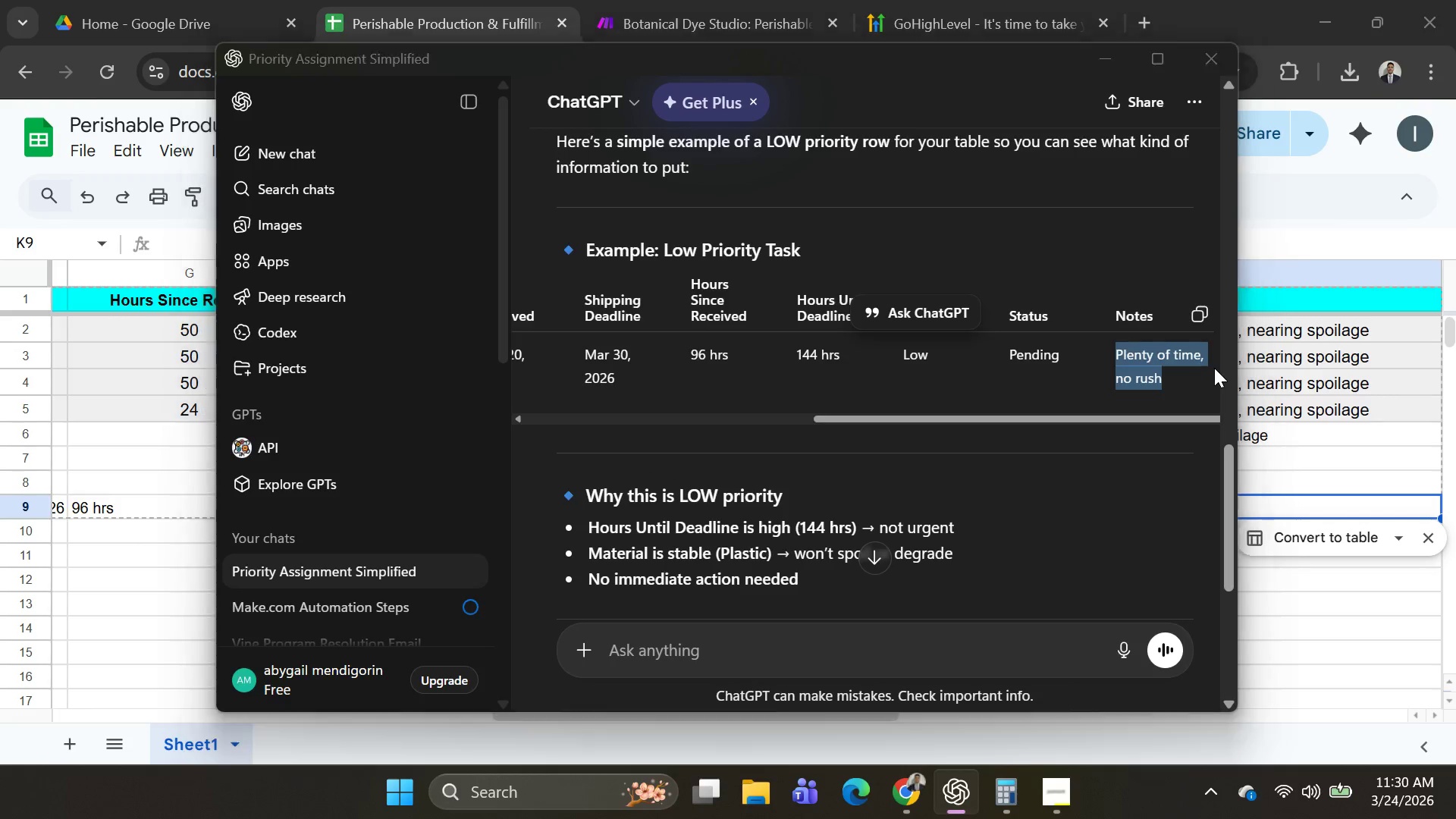 
key(Alt+Tab)
 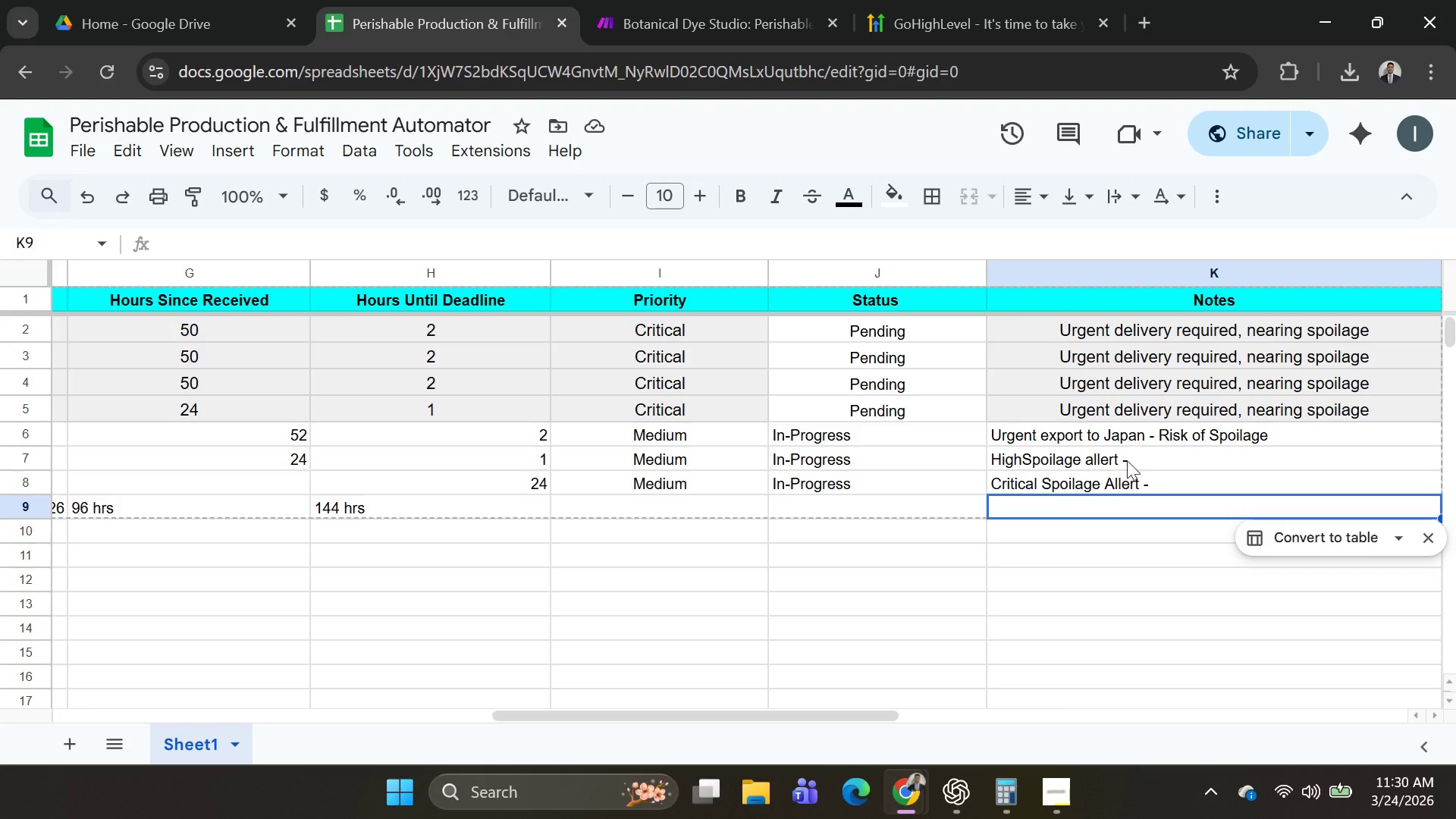 
key(Control+V)
 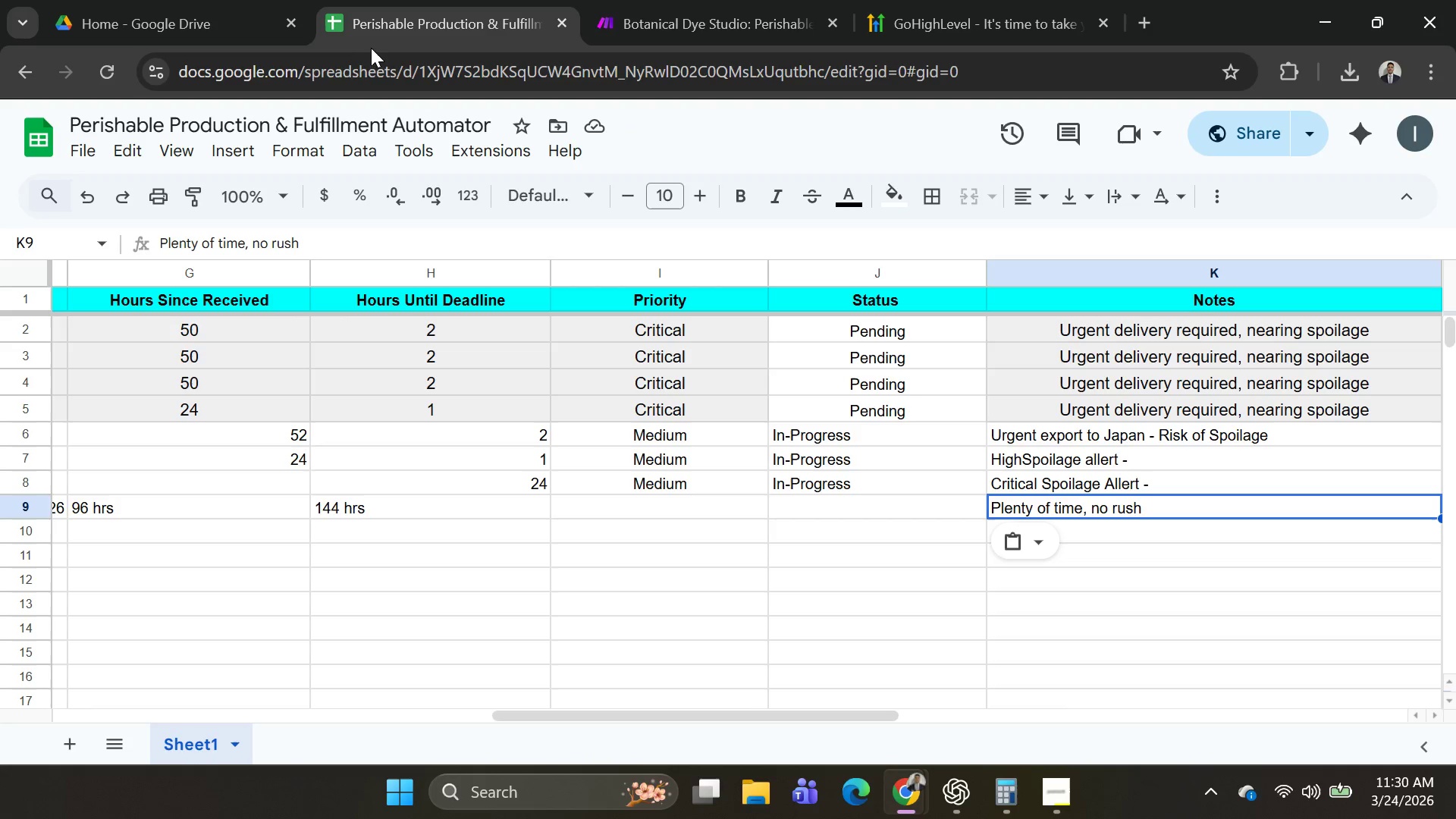 
wait(7.83)
 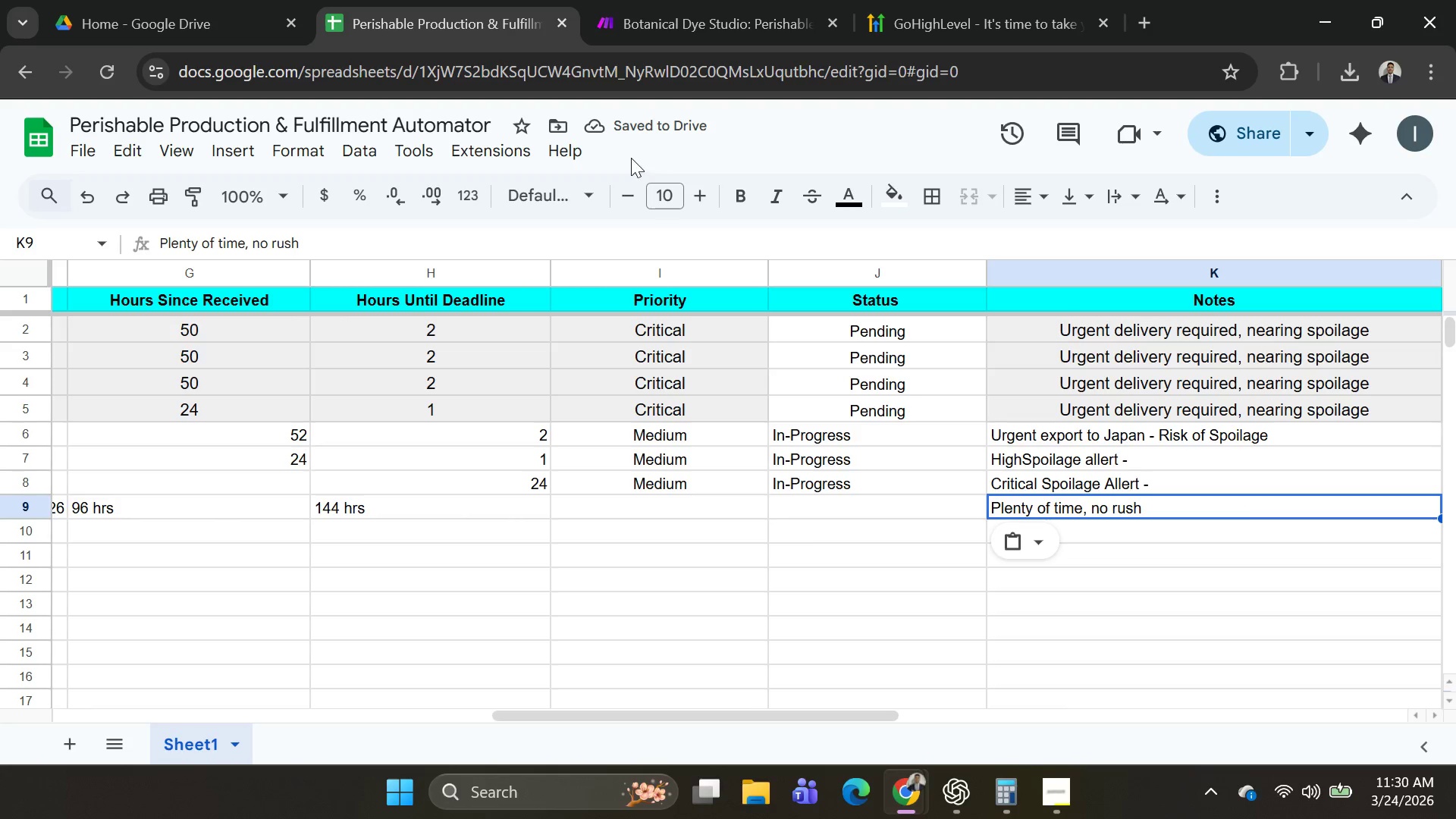 
left_click([1159, 503])
 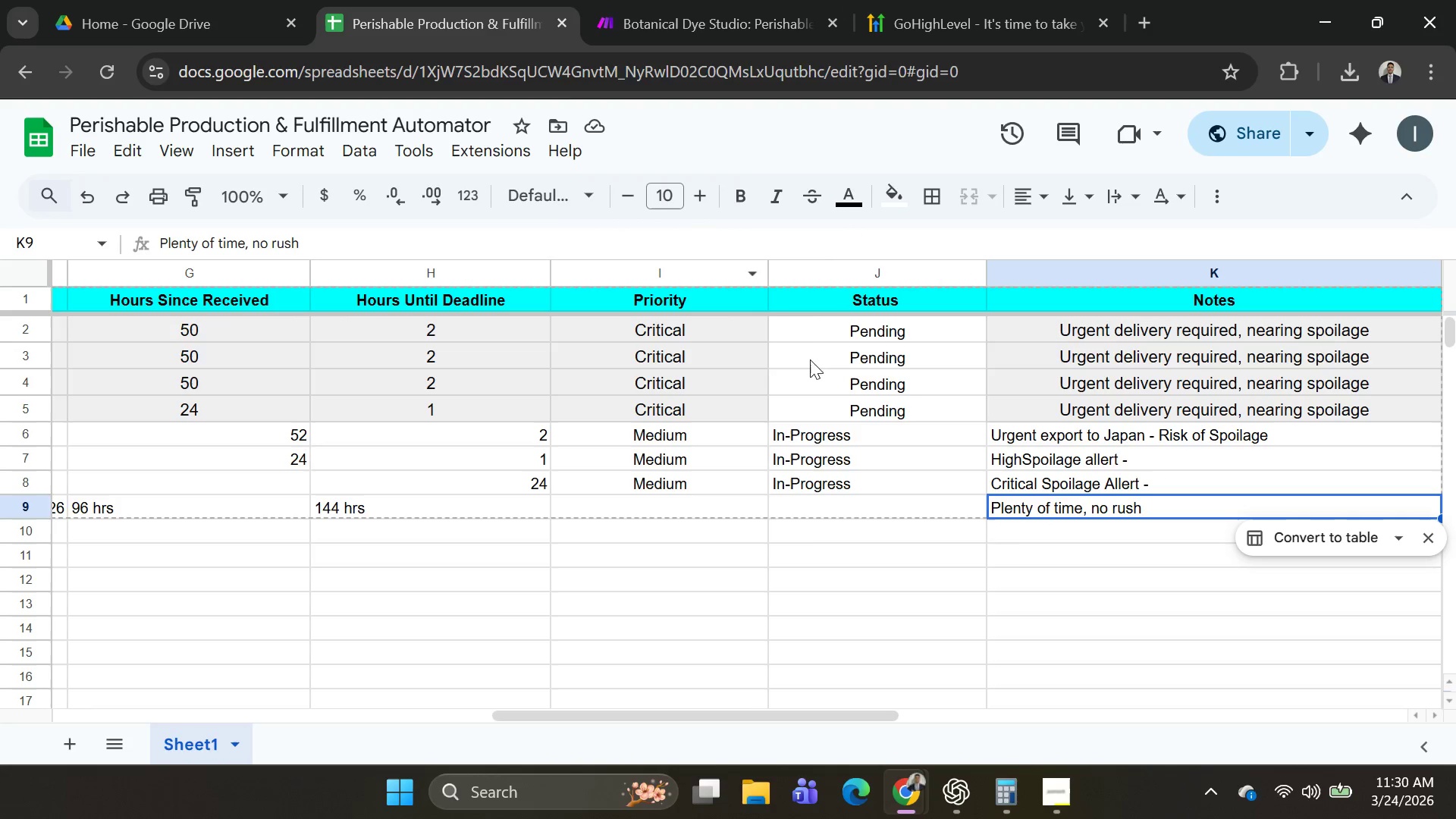 
left_click([604, 20])
 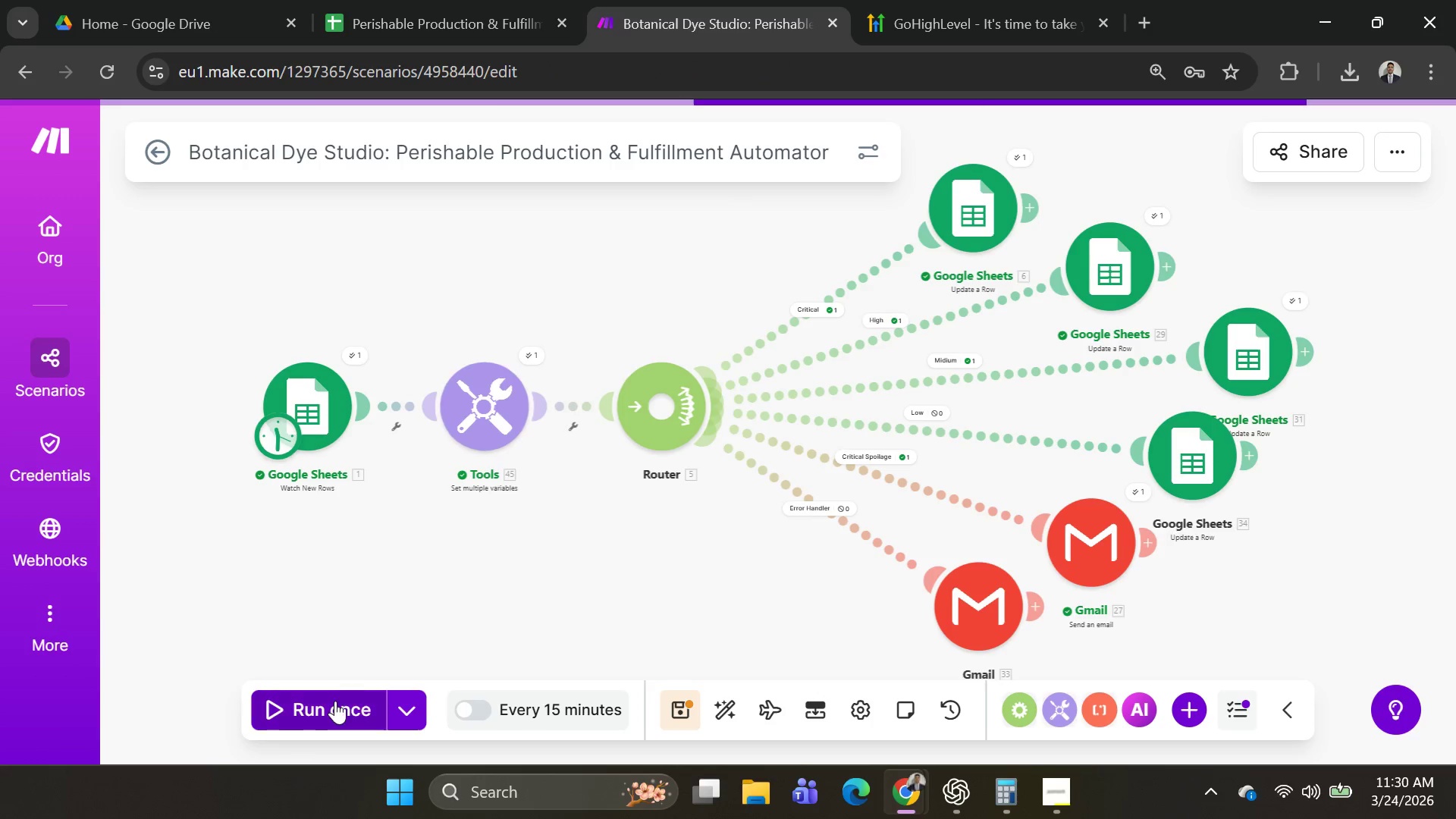 
left_click([335, 701])
 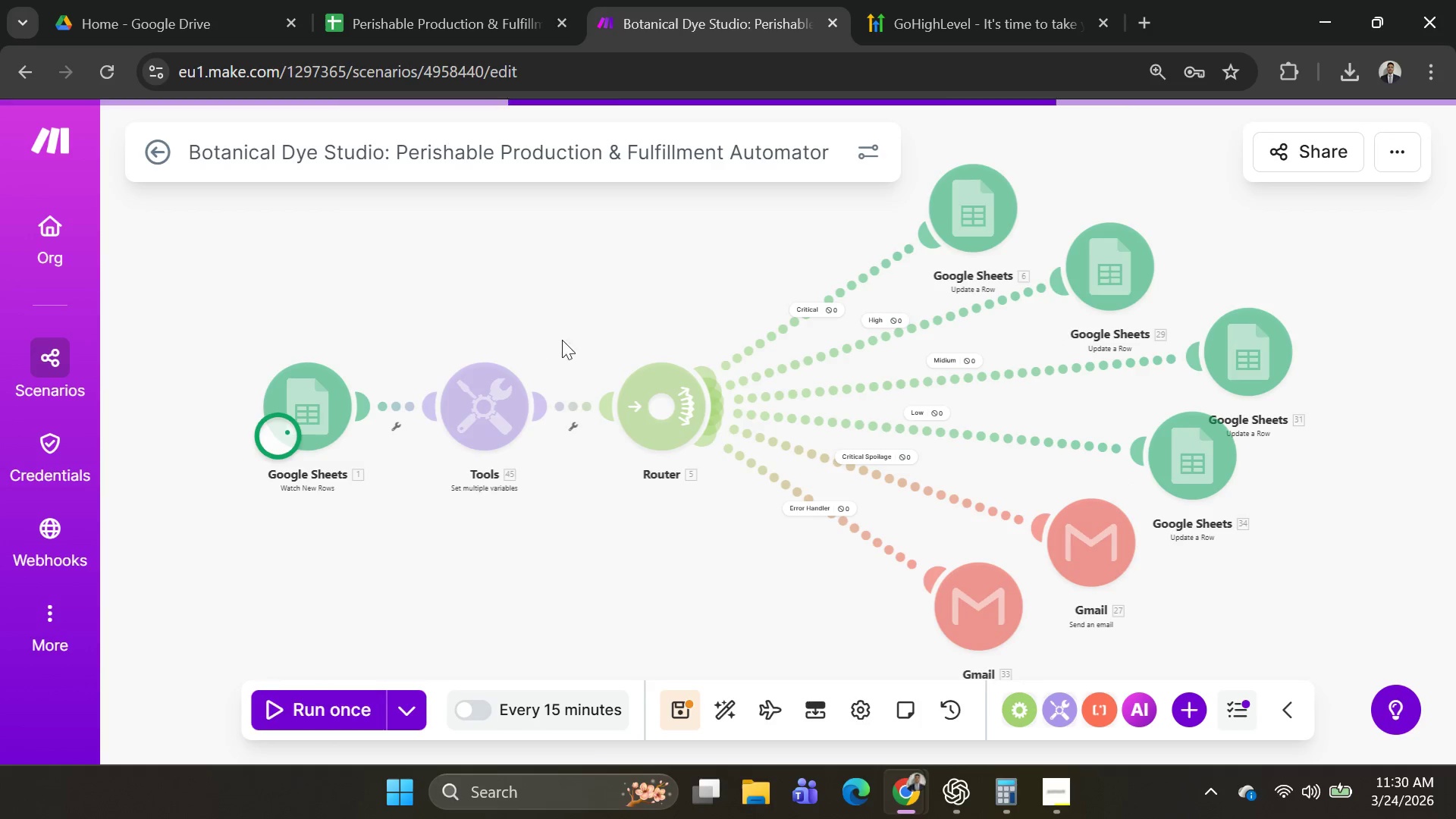 
mouse_move([595, 344])
 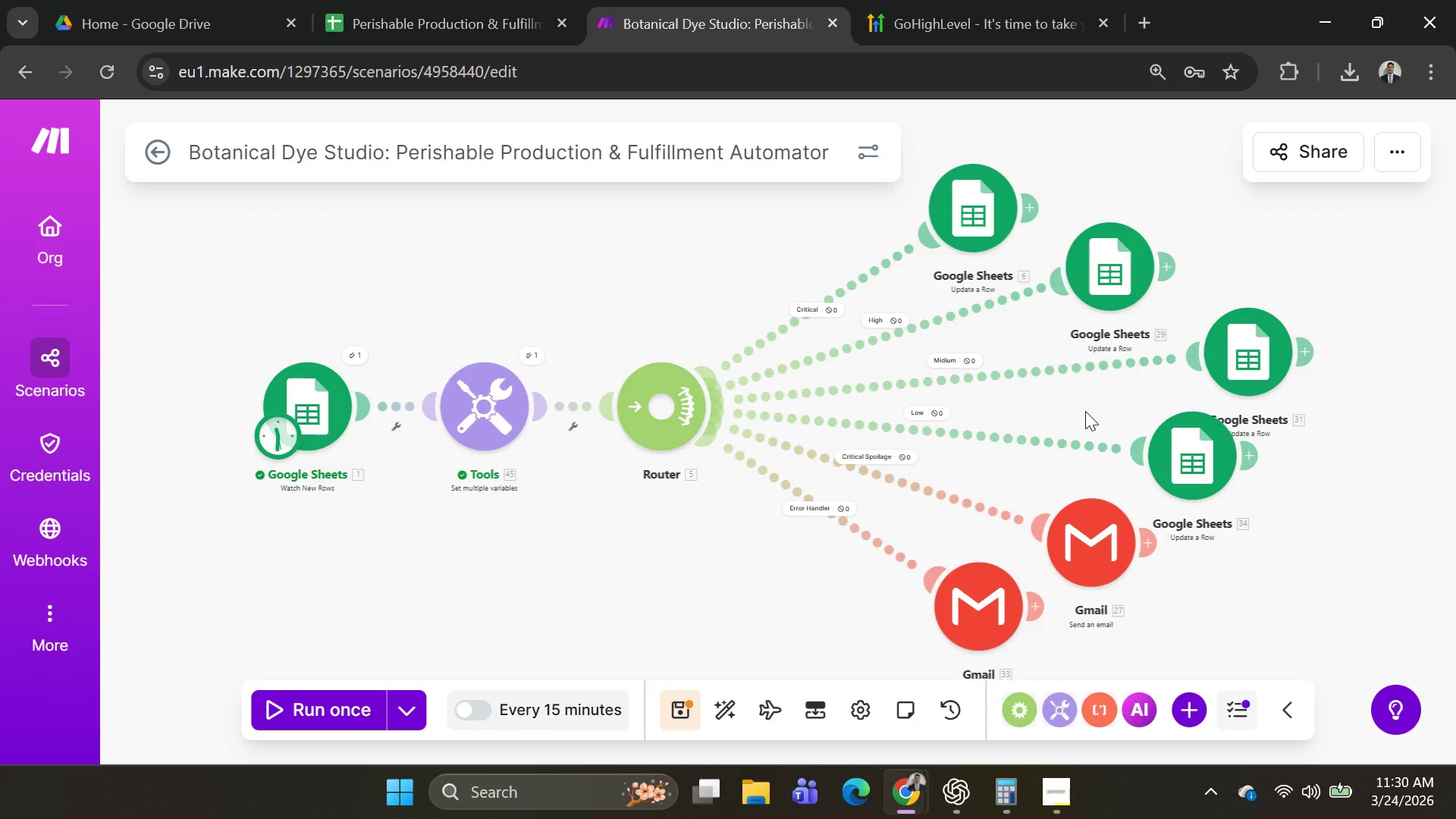 
wait(7.98)
 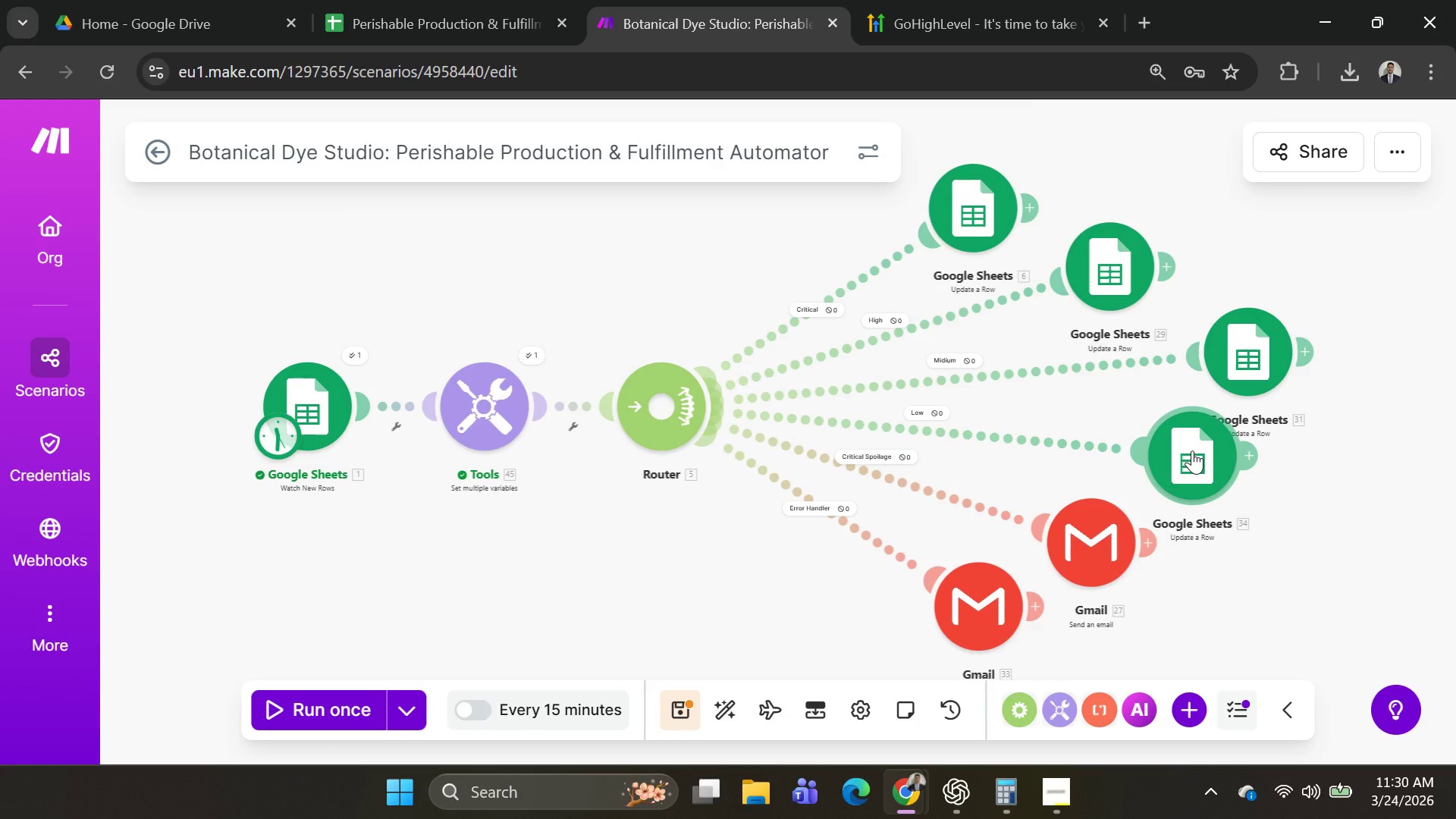 
left_click([422, 711])
 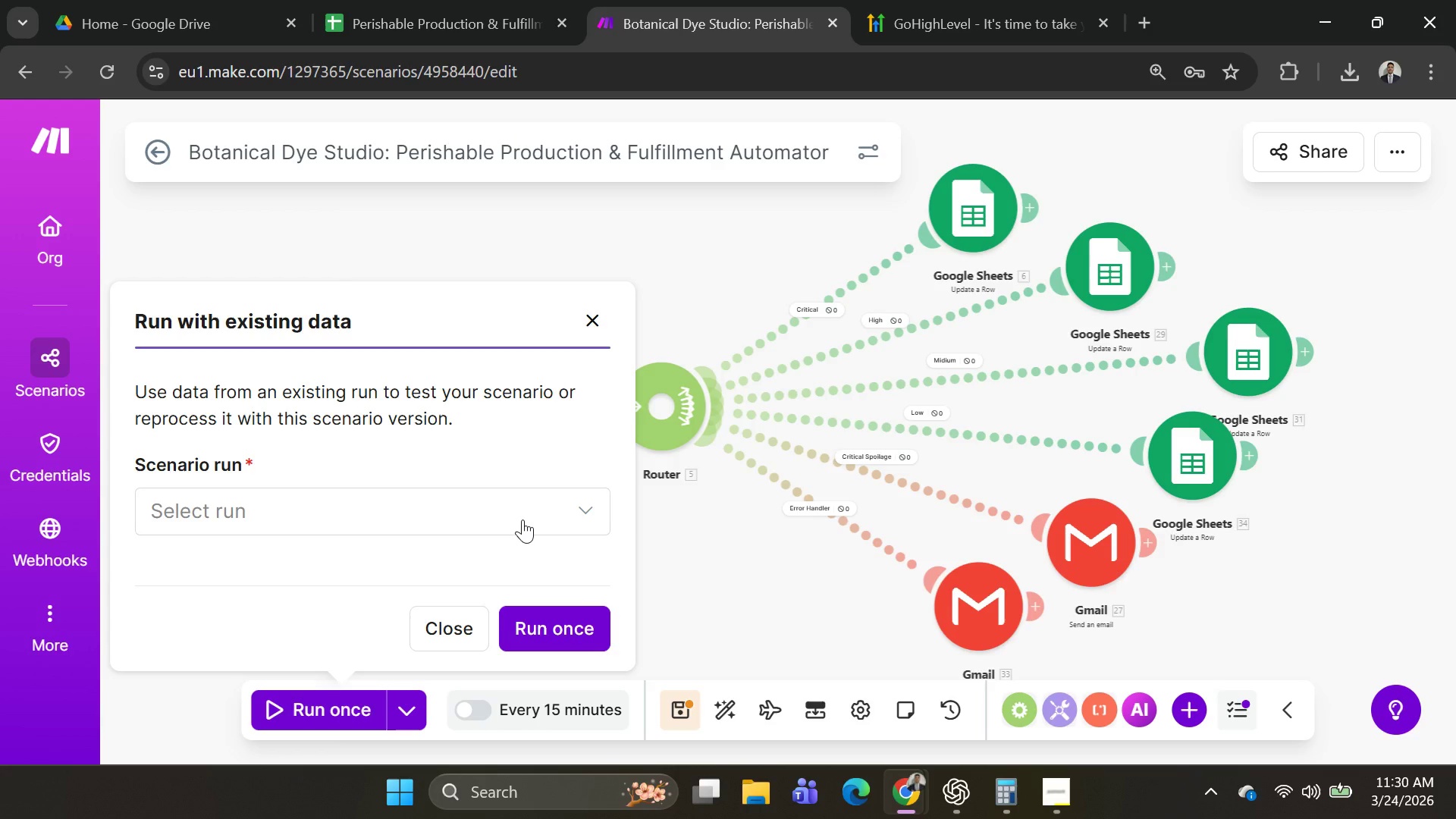 
left_click([517, 509])
 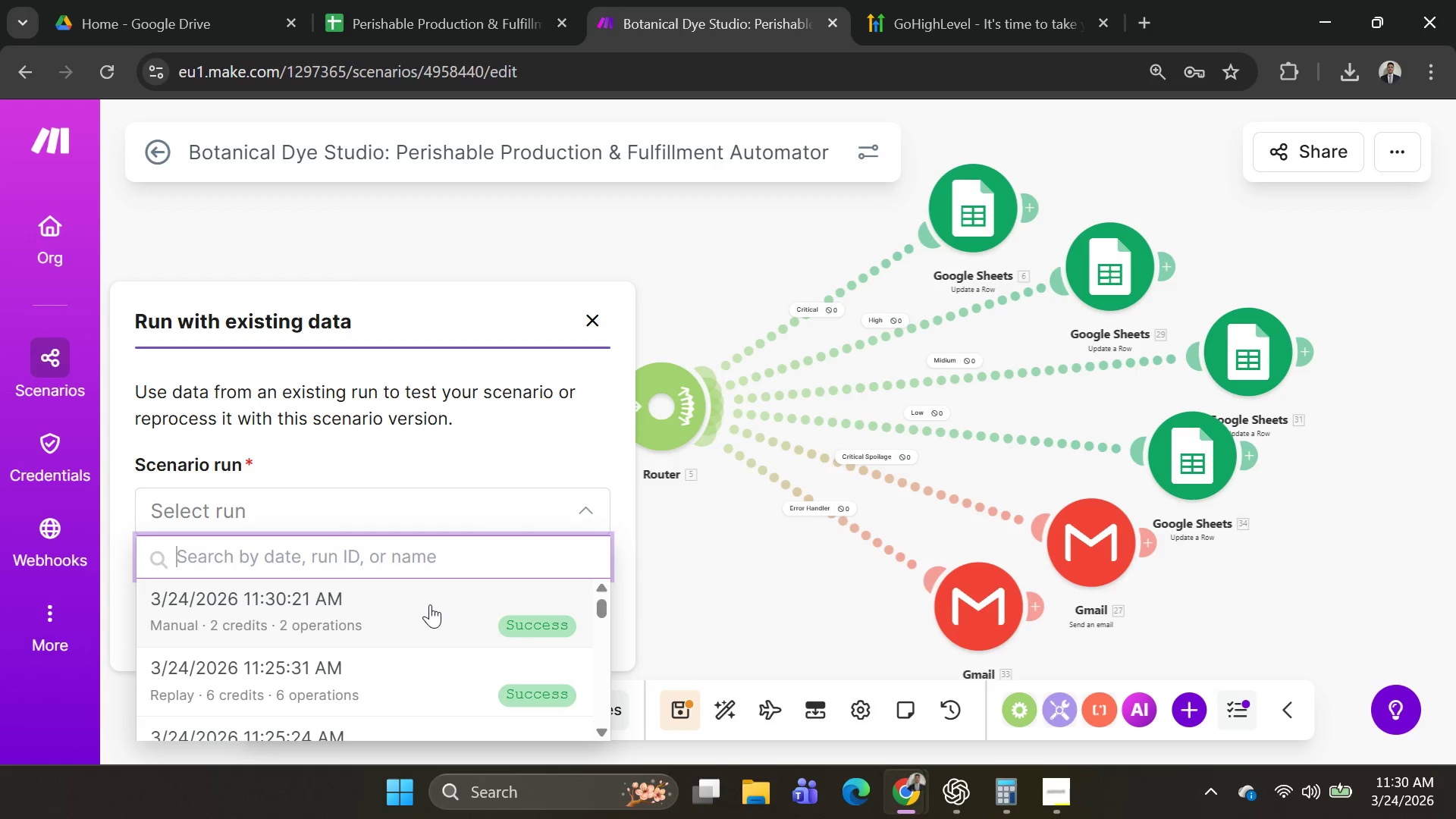 
left_click([430, 604])
 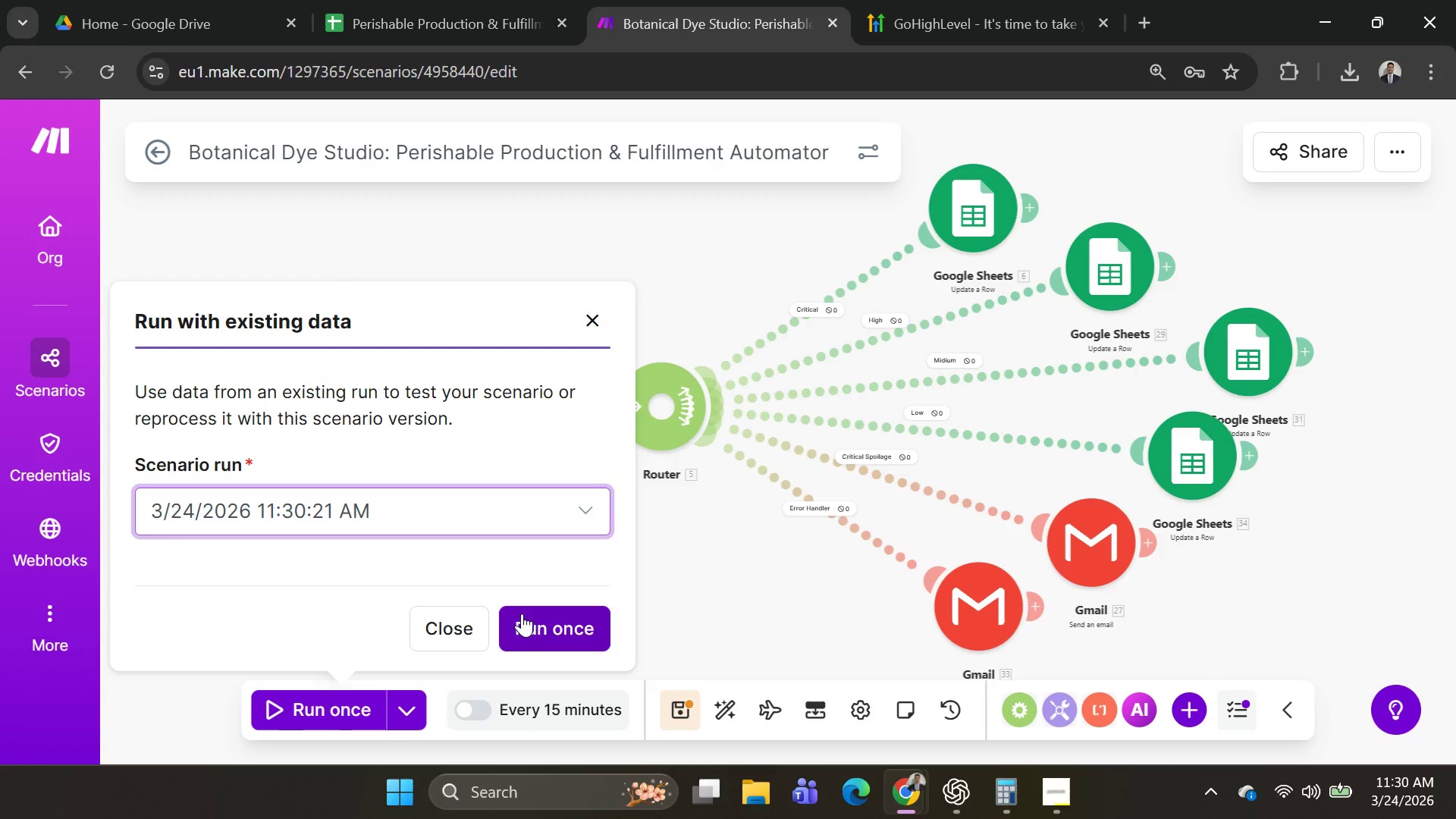 
left_click([526, 620])
 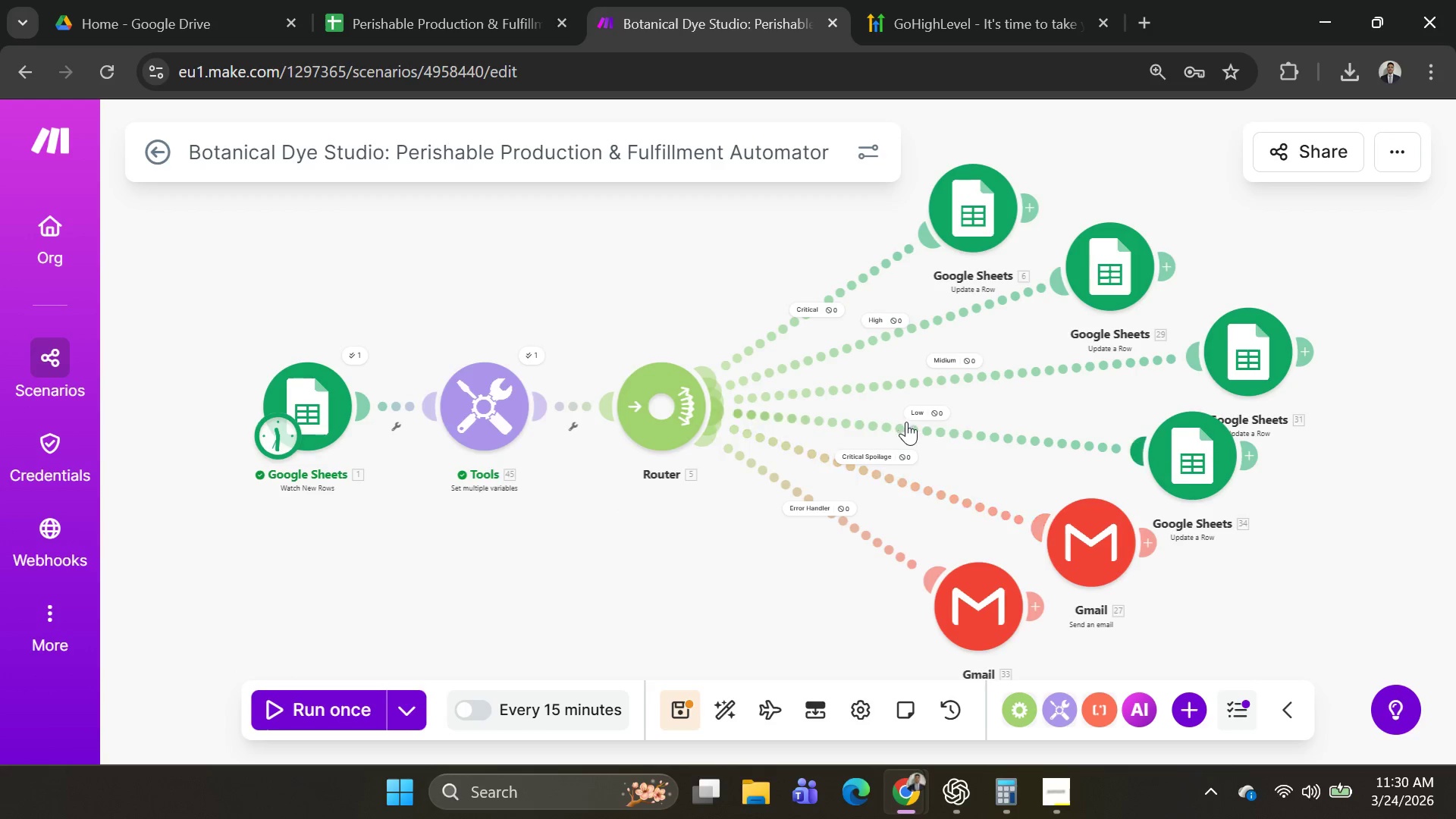 
left_click([961, 417])
 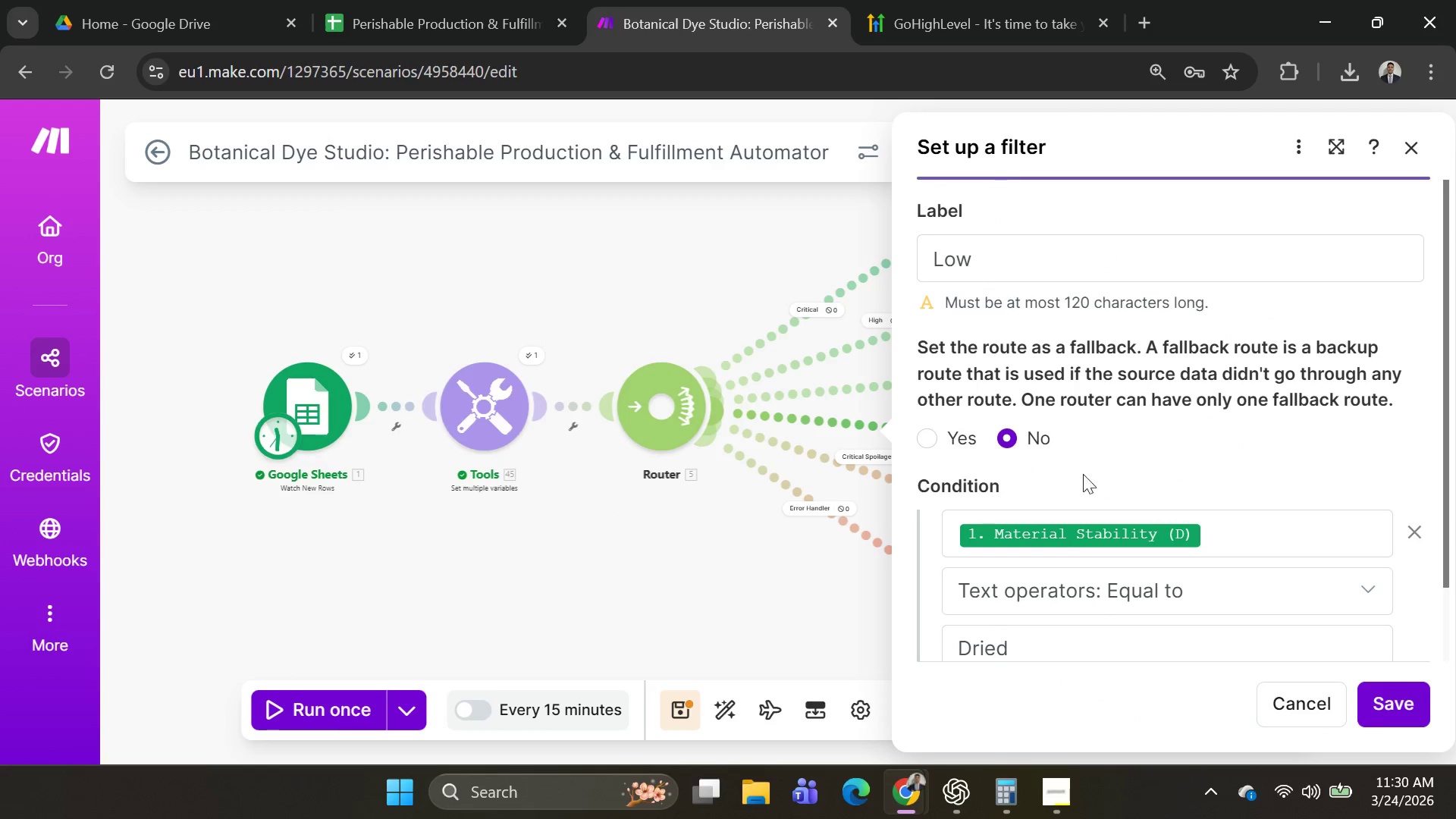 
scroll: coordinate [1216, 499], scroll_direction: down, amount: 5.0
 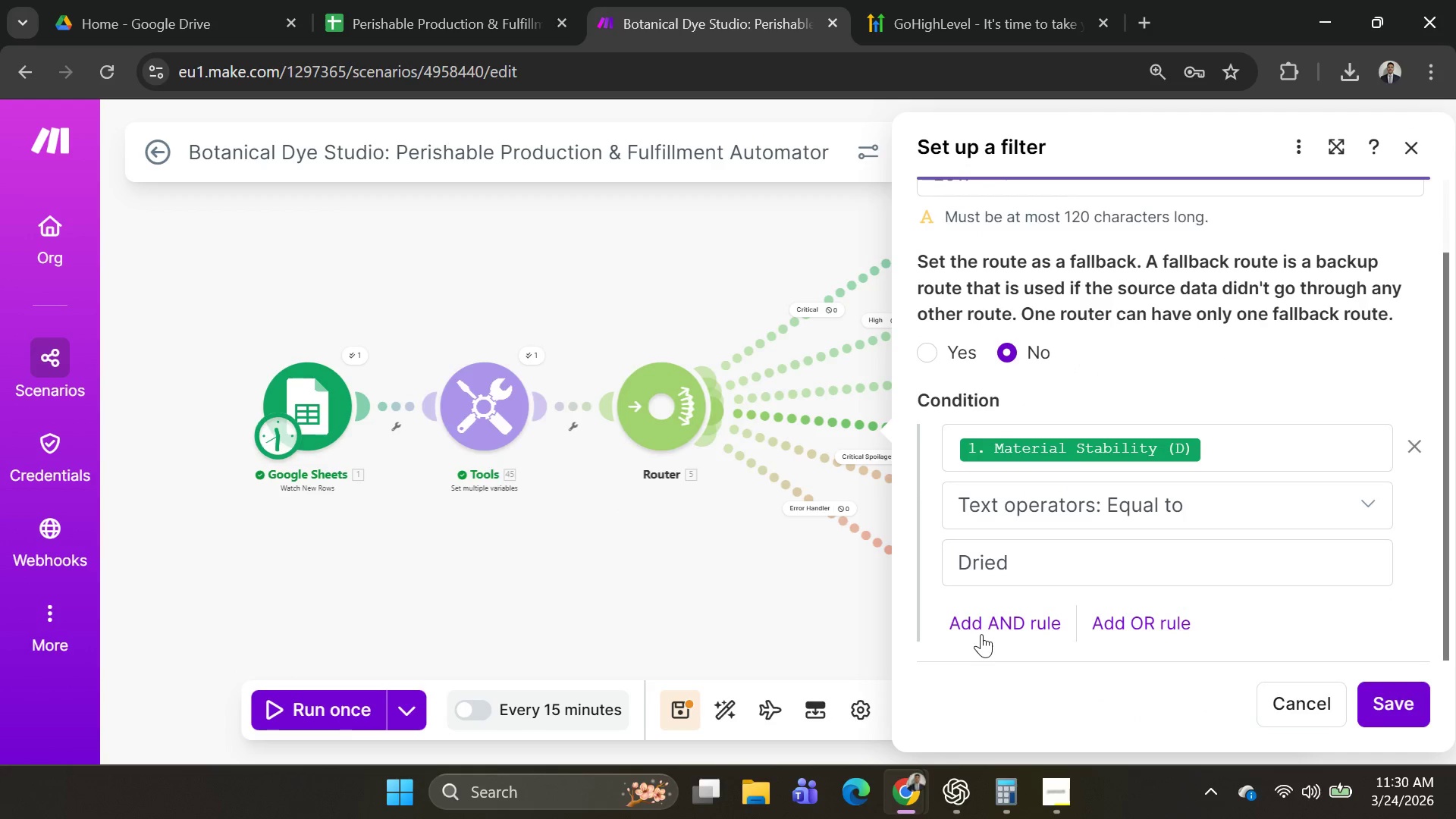 
left_click([767, 590])
 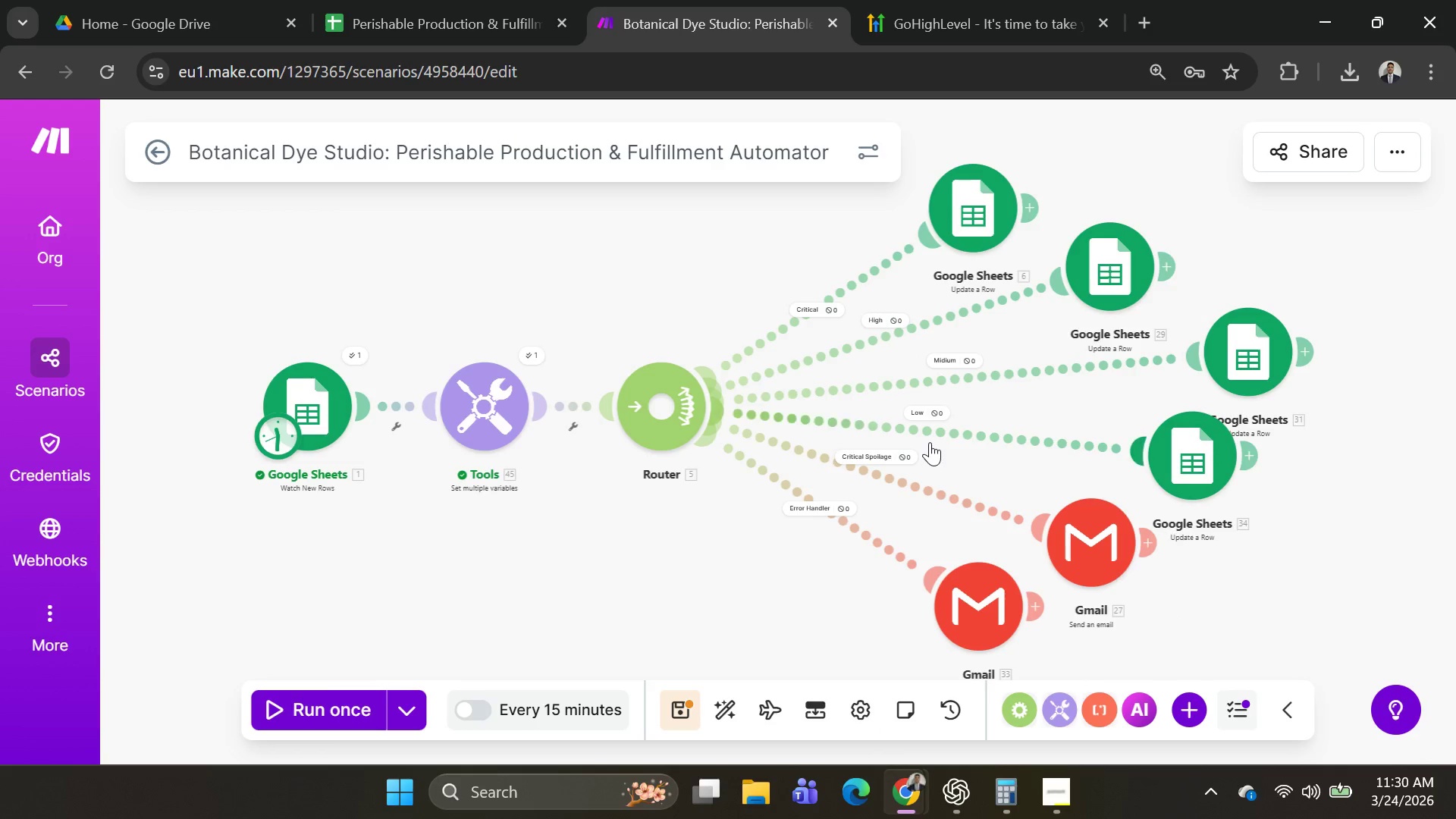 
left_click([930, 432])
 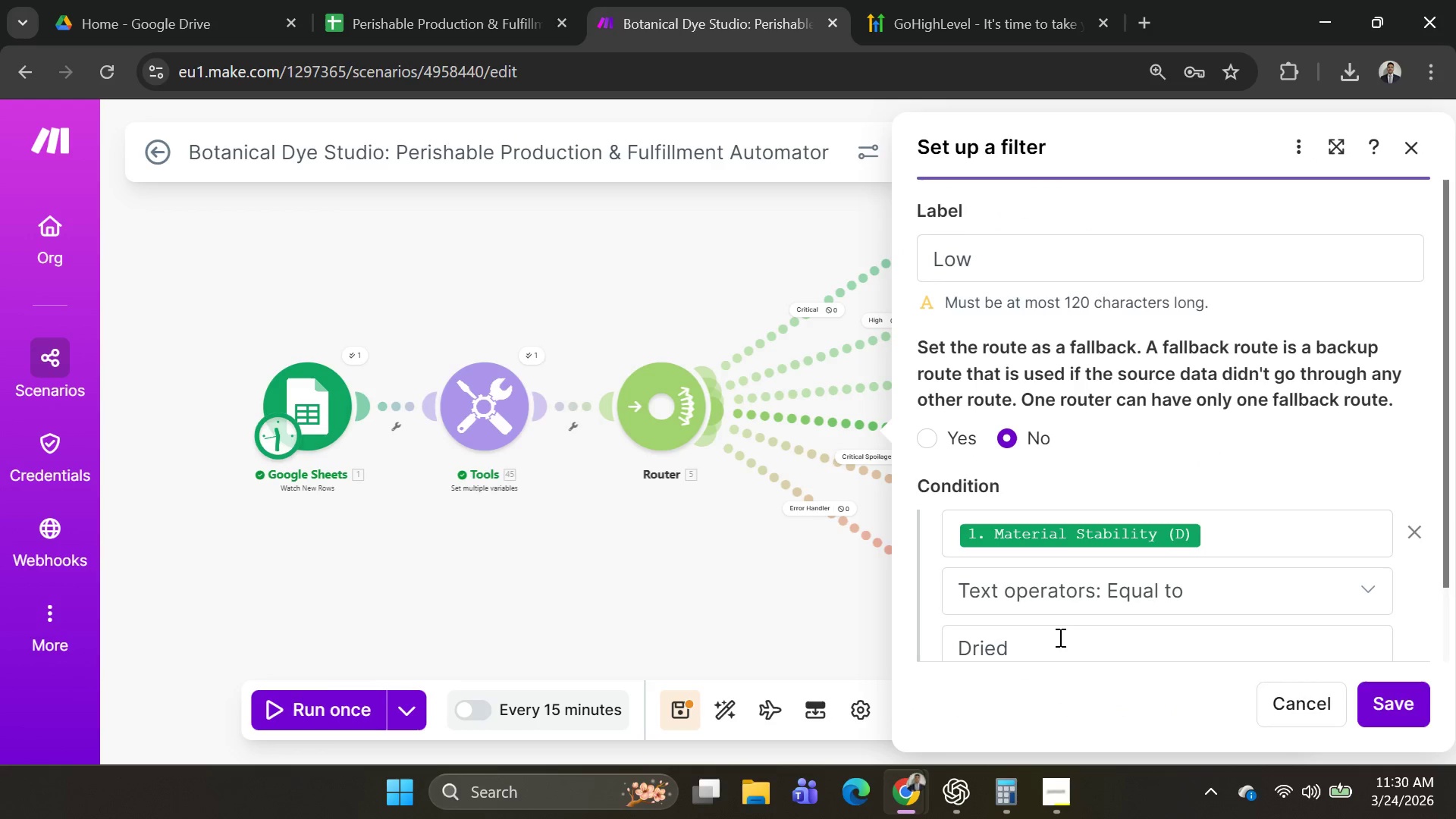 
scroll: coordinate [1066, 602], scroll_direction: down, amount: 3.0
 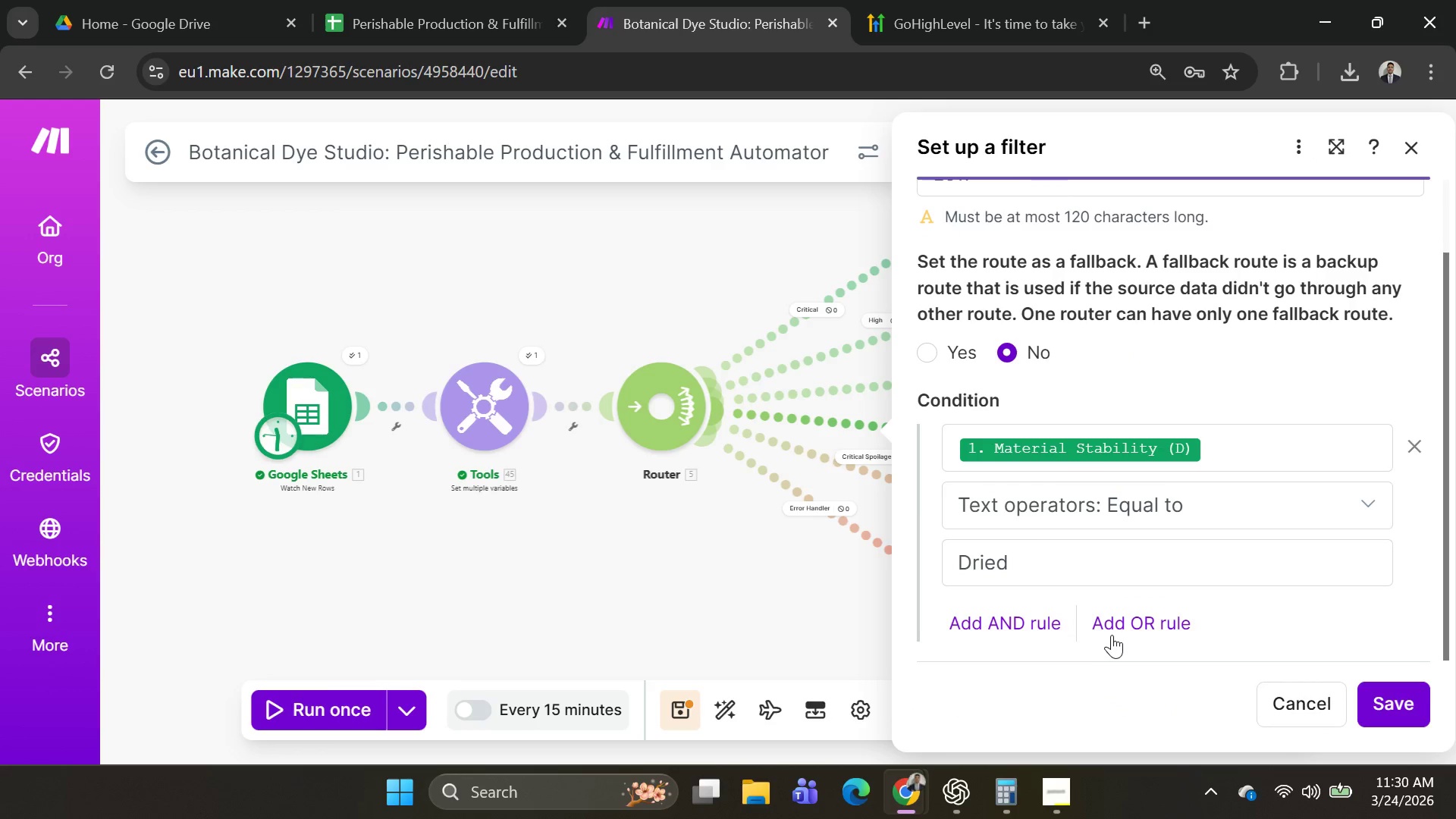 
left_click([1012, 624])
 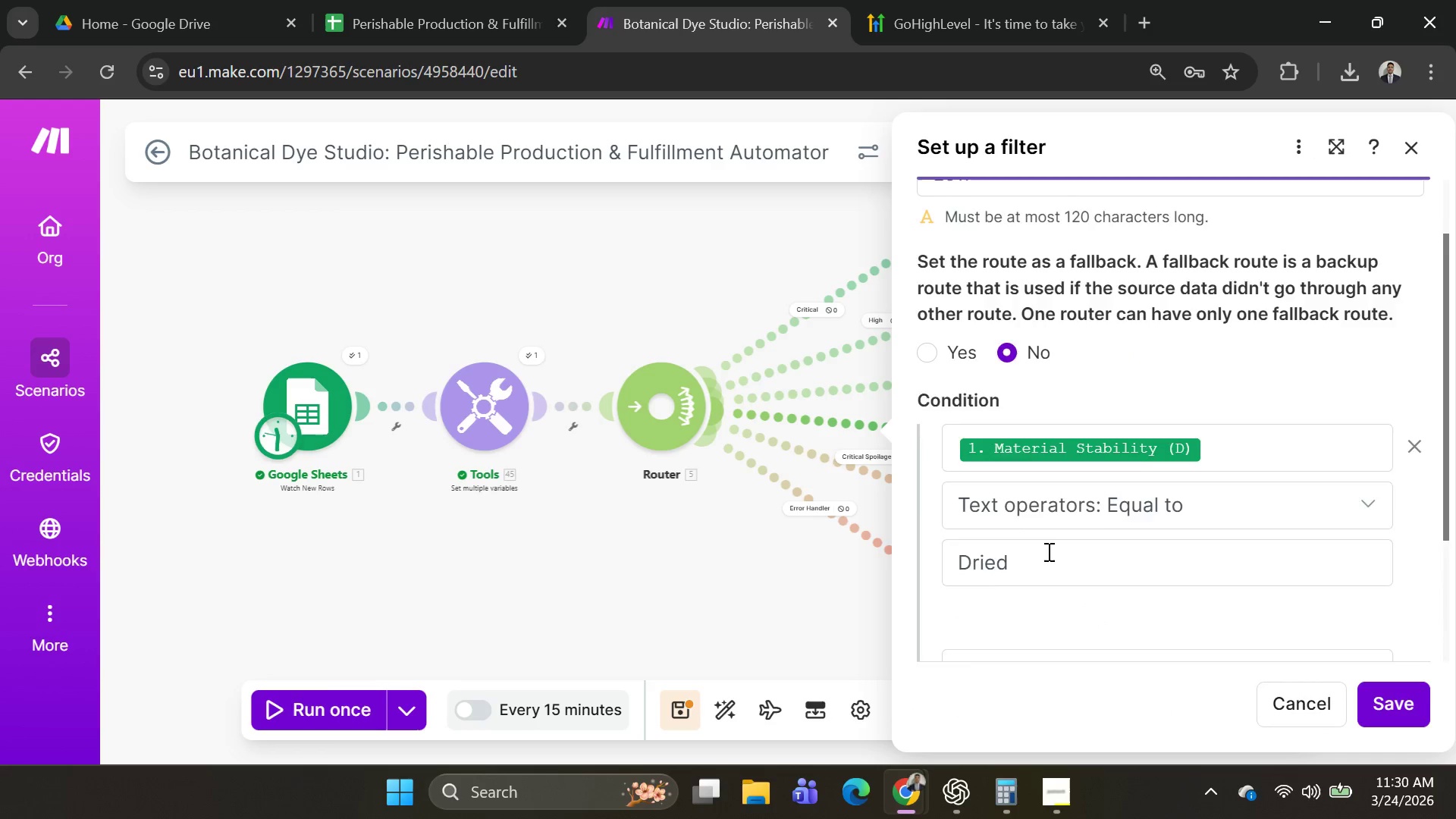 
scroll: coordinate [1047, 551], scroll_direction: down, amount: 3.0
 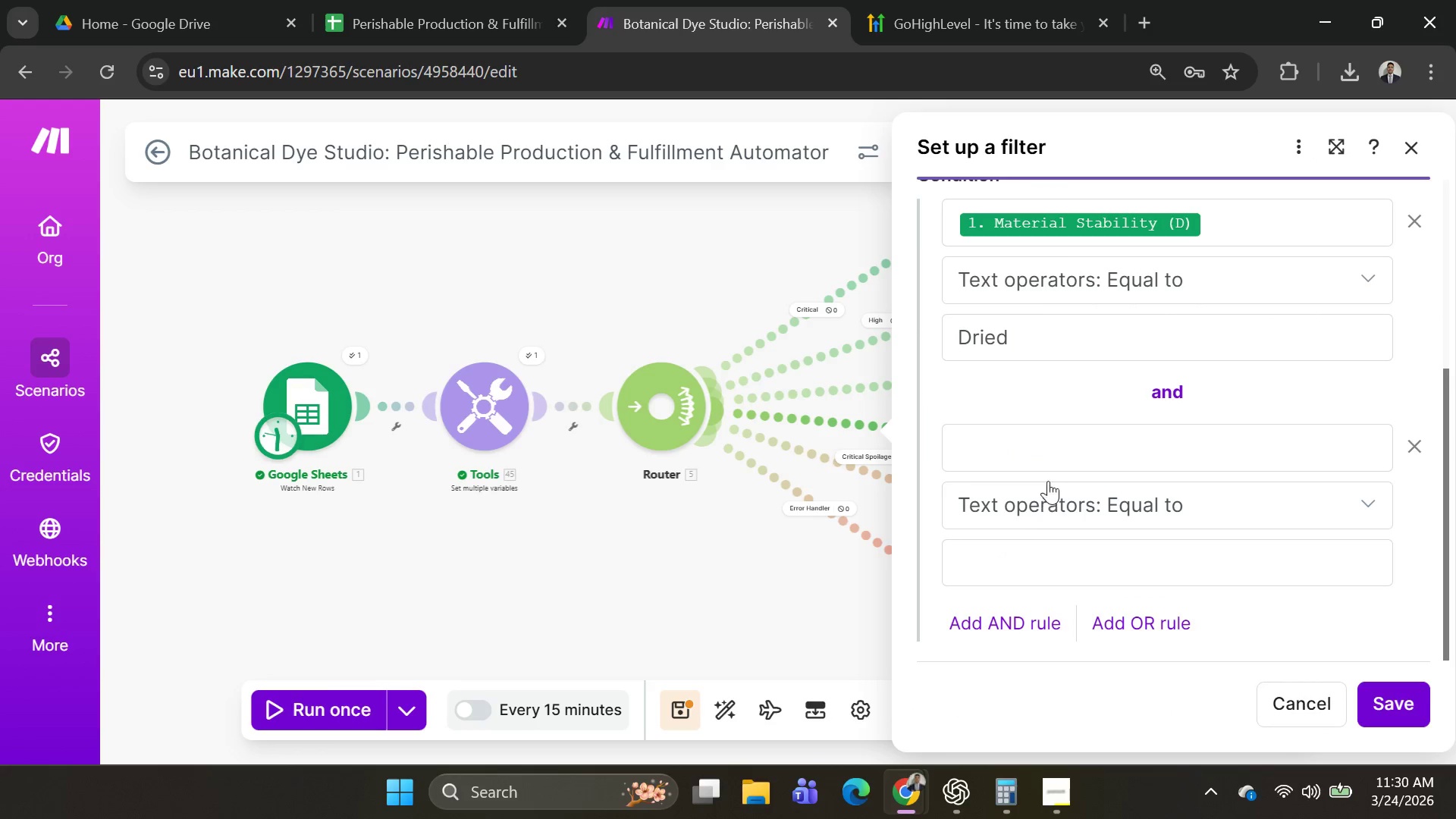 
left_click([1050, 466])
 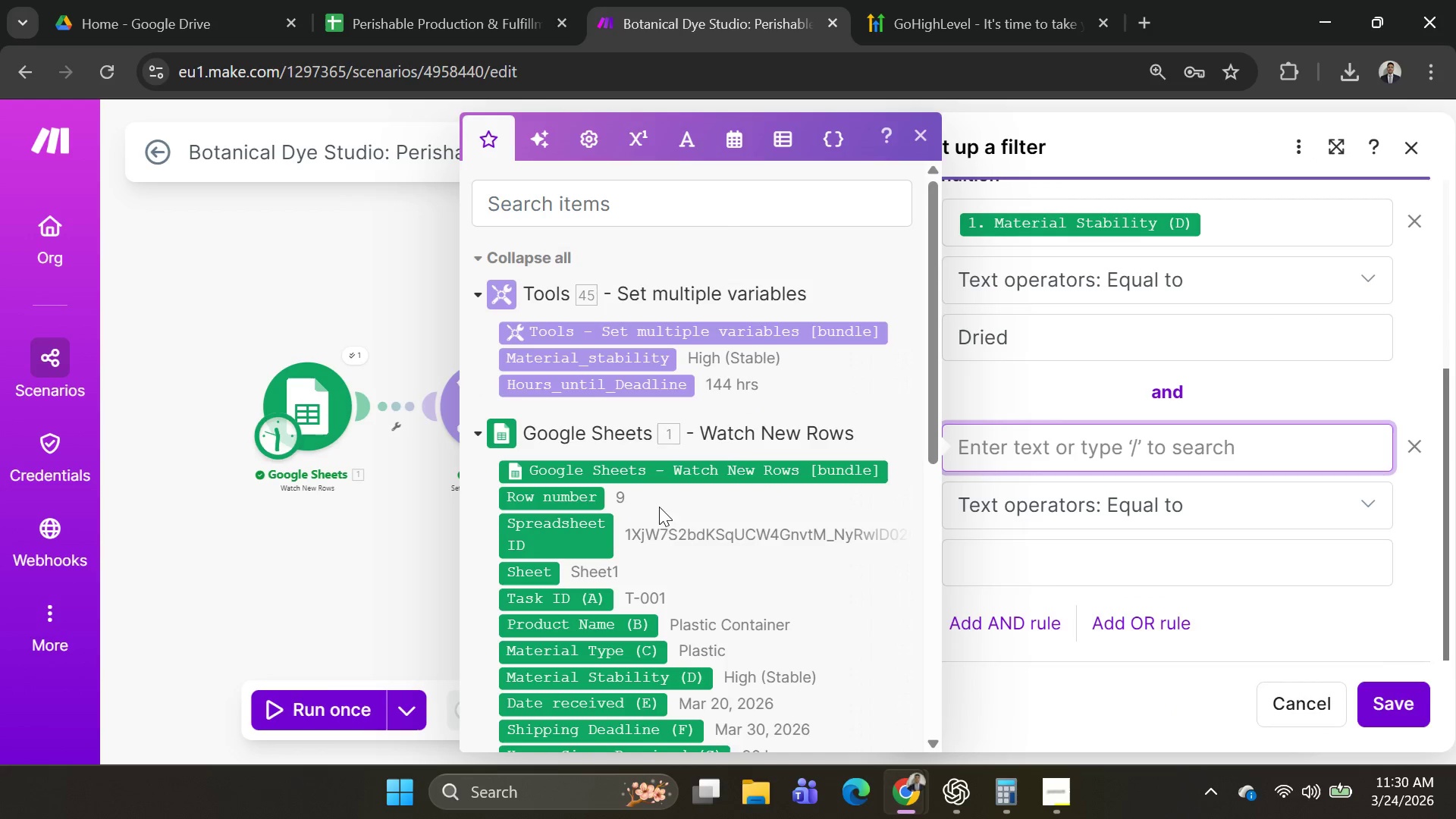 
scroll: coordinate [647, 502], scroll_direction: down, amount: 3.0
 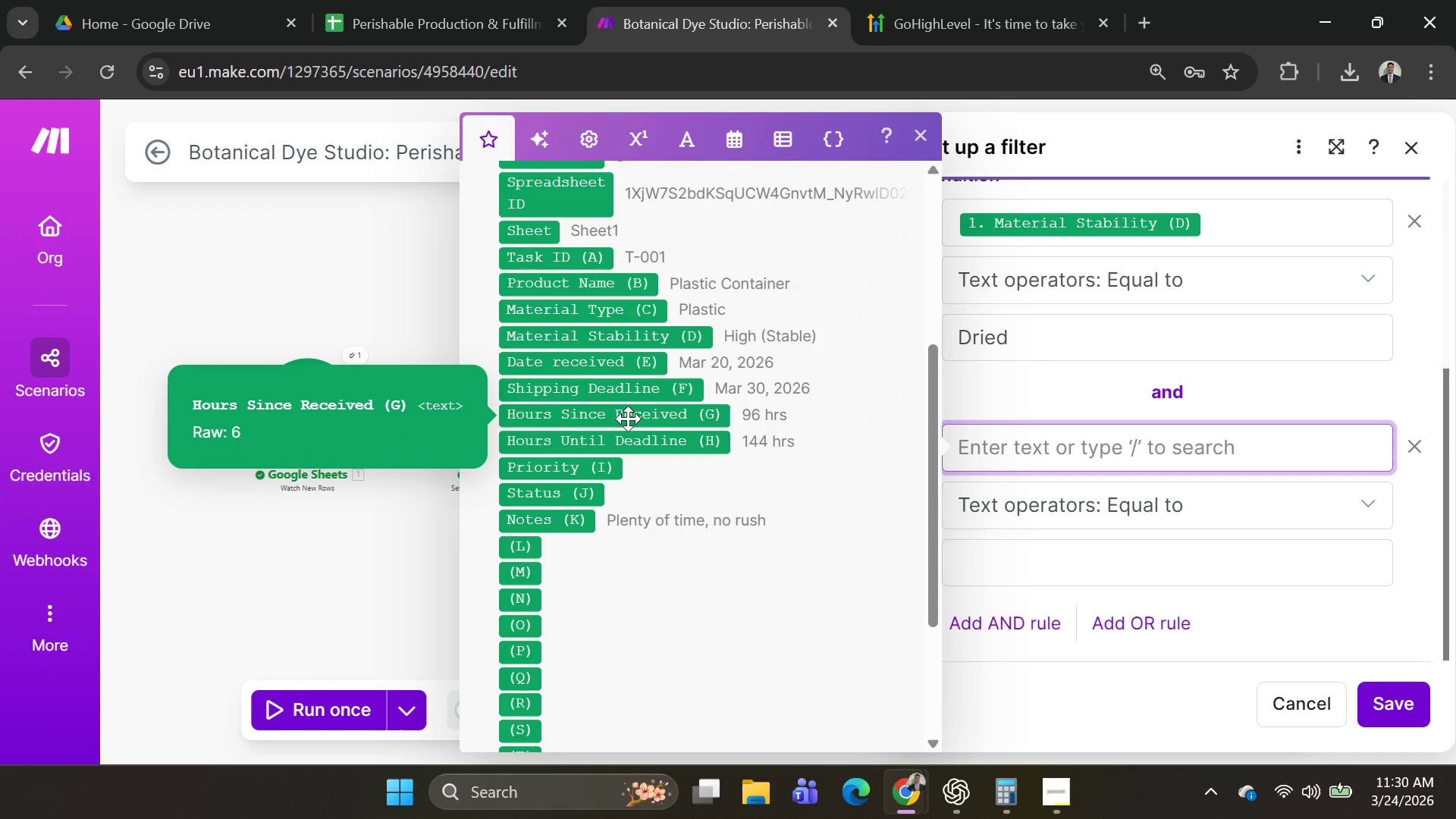 
left_click([628, 419])
 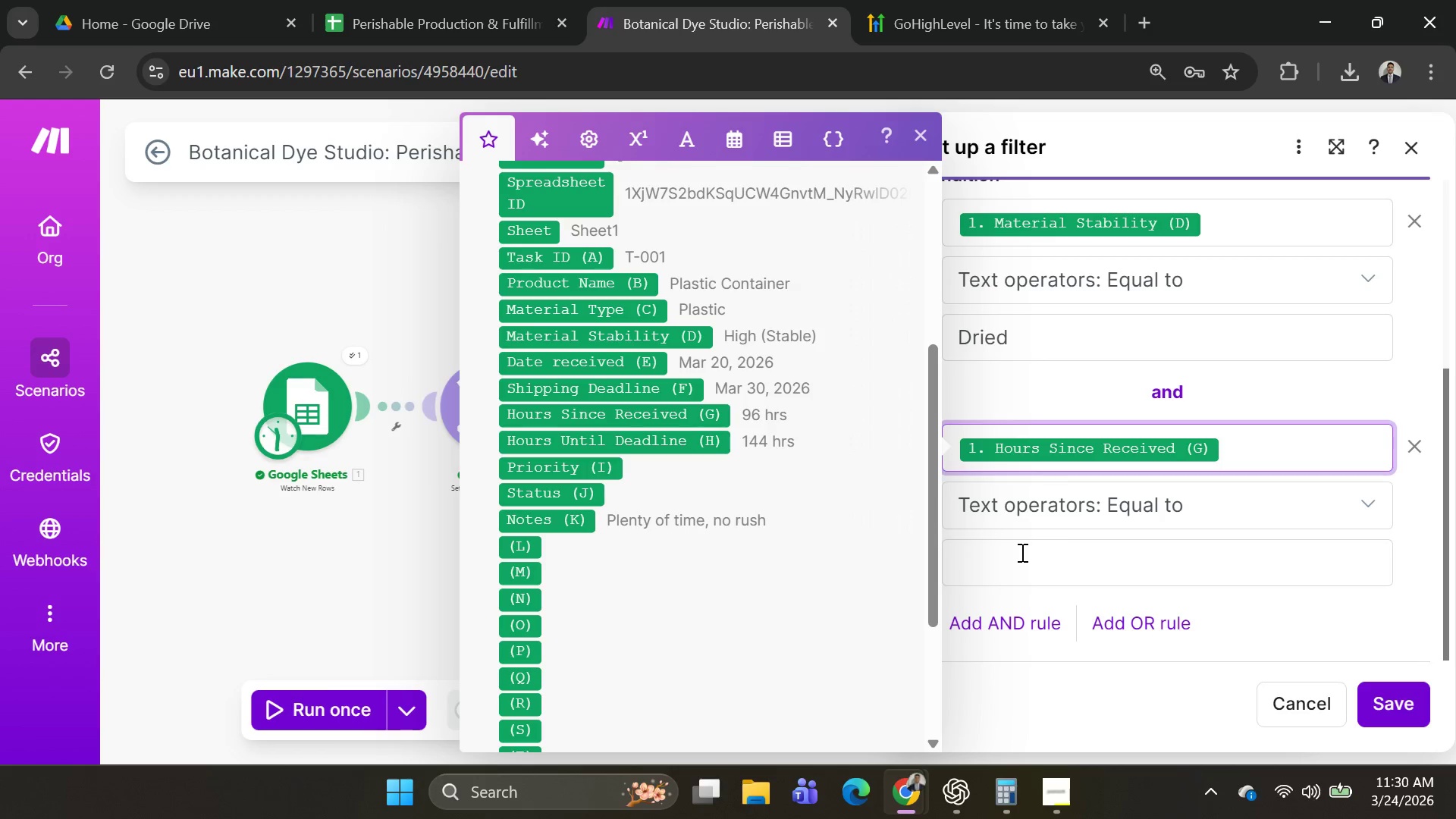 
left_click([1021, 554])
 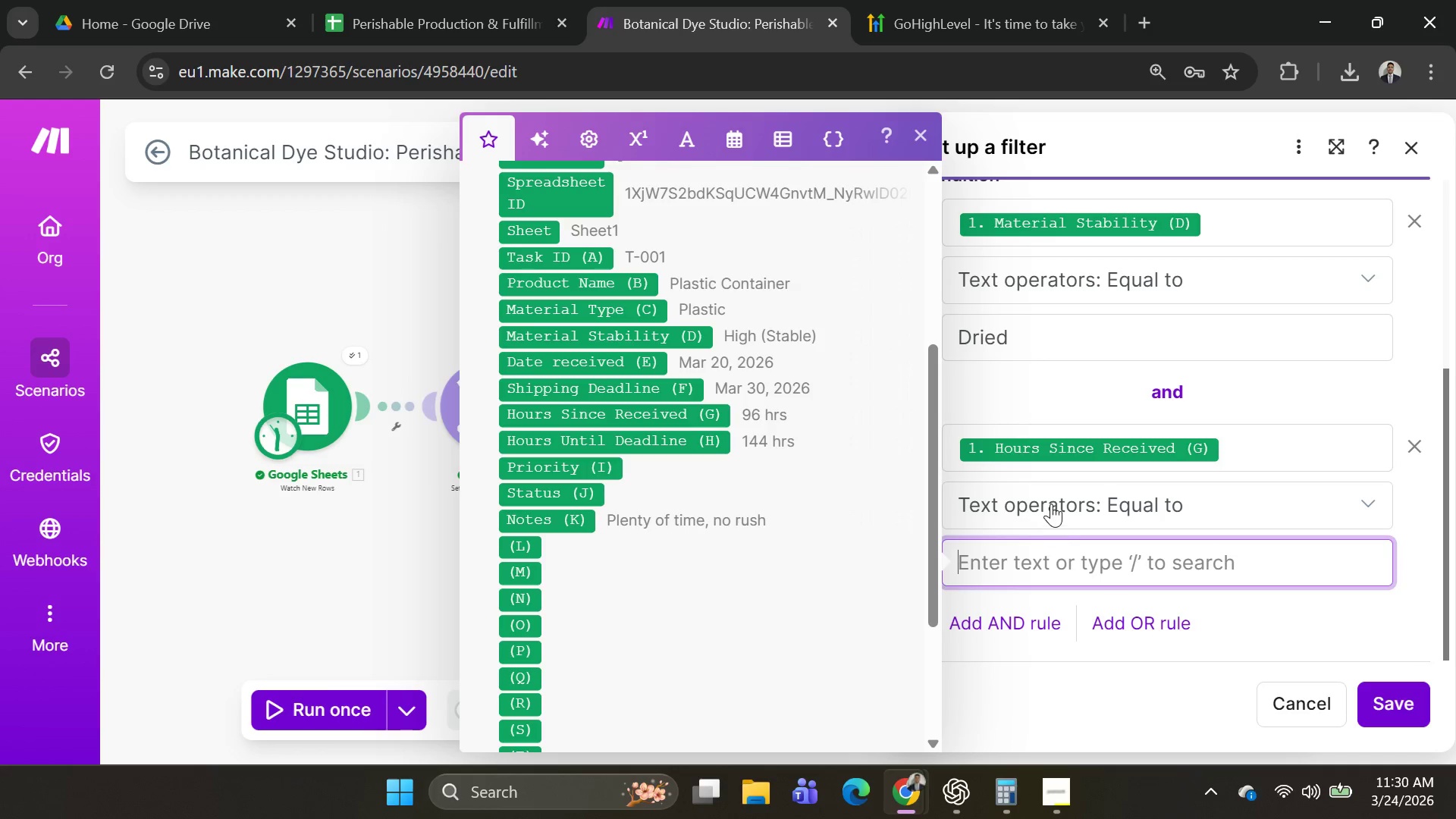 
left_click([1051, 504])
 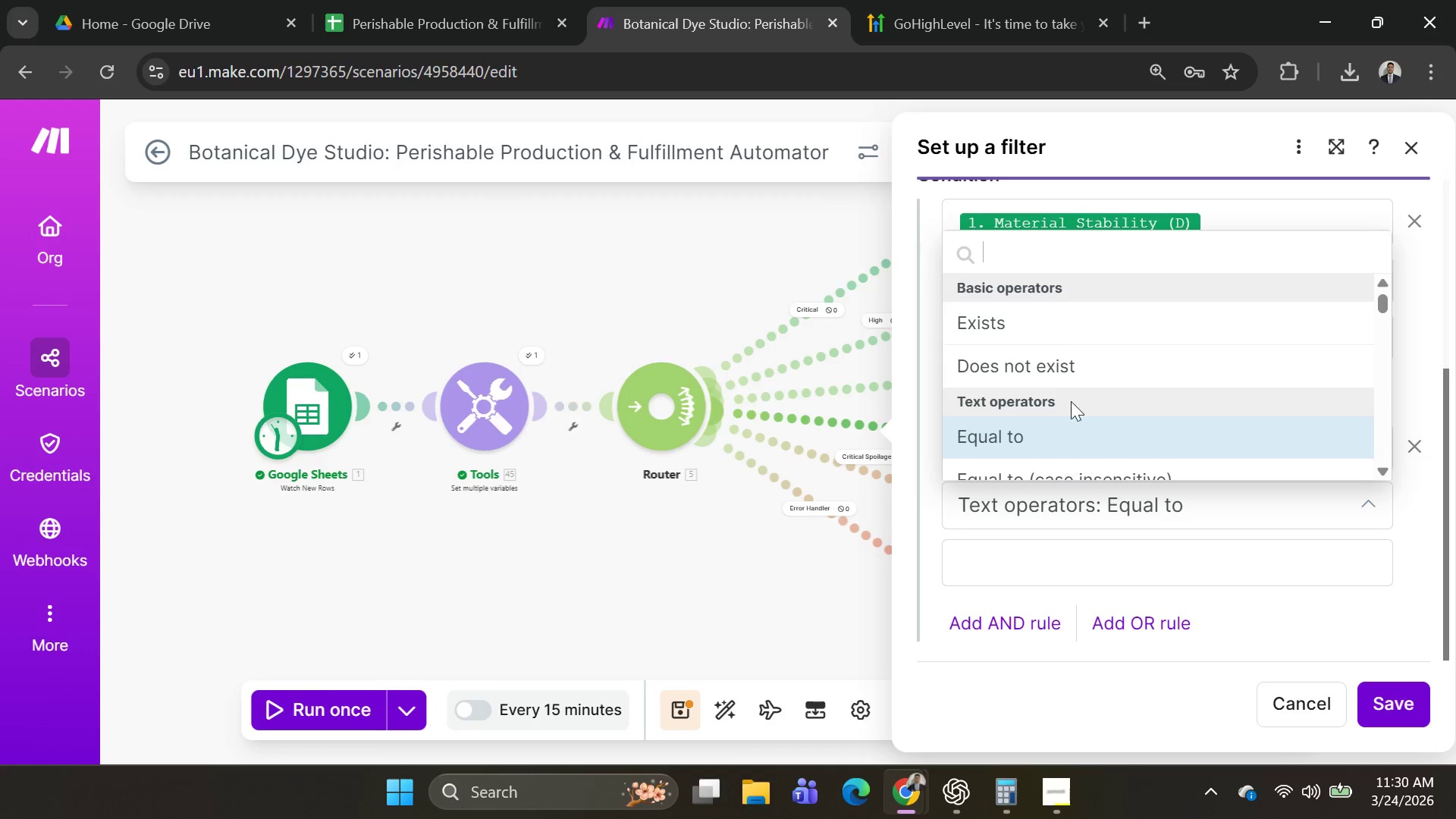 
scroll: coordinate [1081, 381], scroll_direction: down, amount: 9.0
 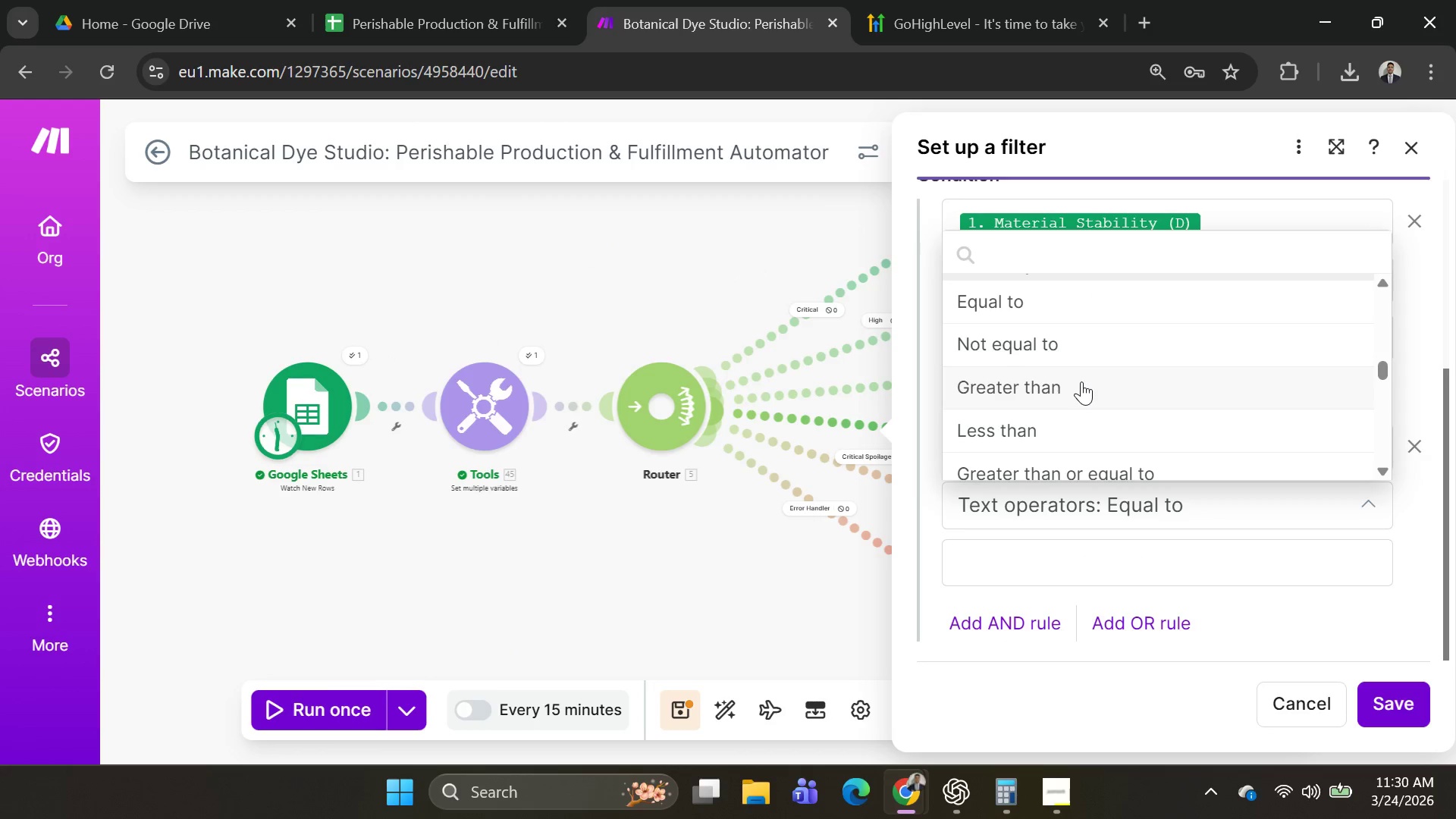 
scroll: coordinate [1071, 384], scroll_direction: up, amount: 1.0
 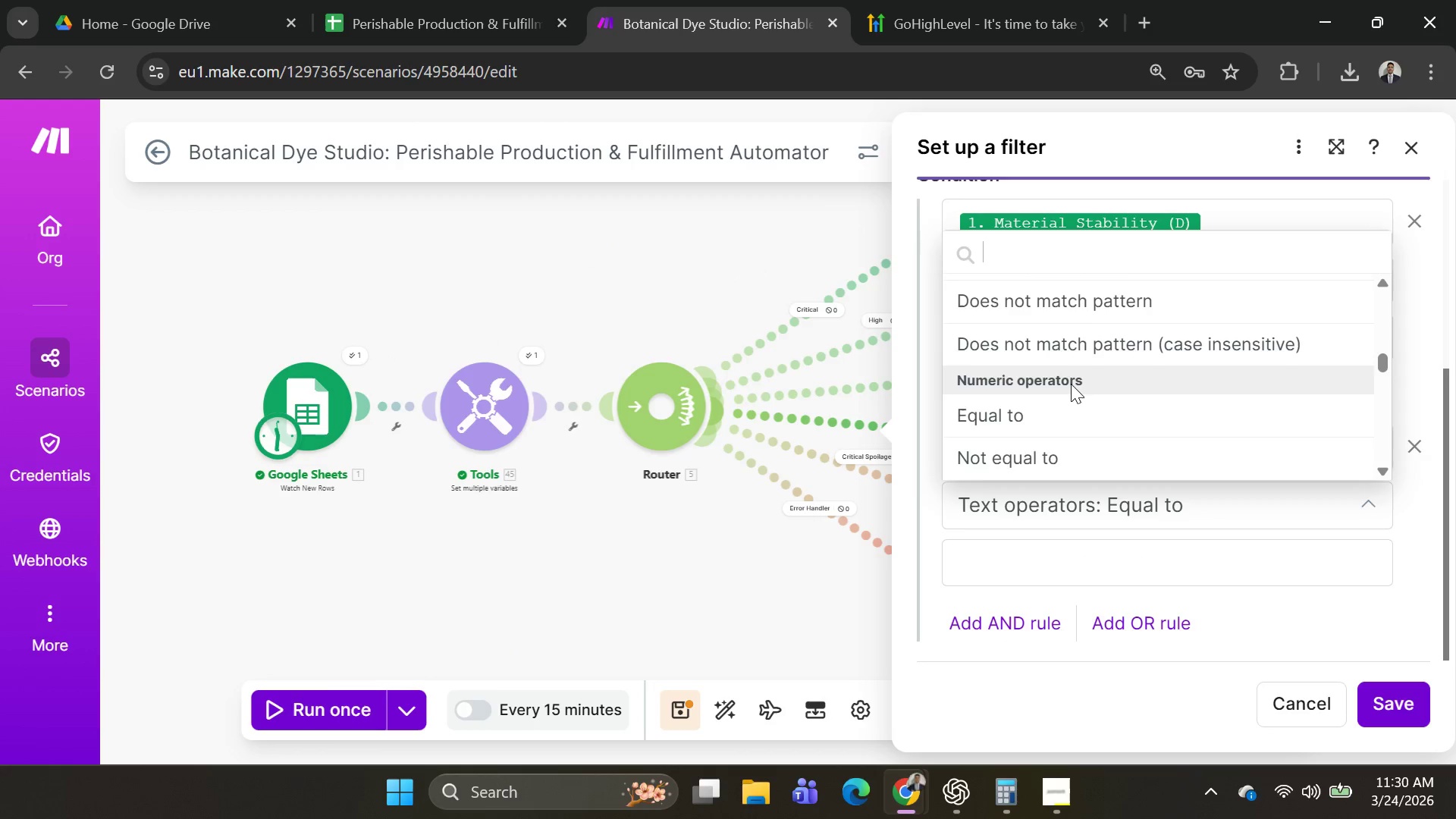 
scroll: coordinate [1225, 452], scroll_direction: down, amount: 2.0
 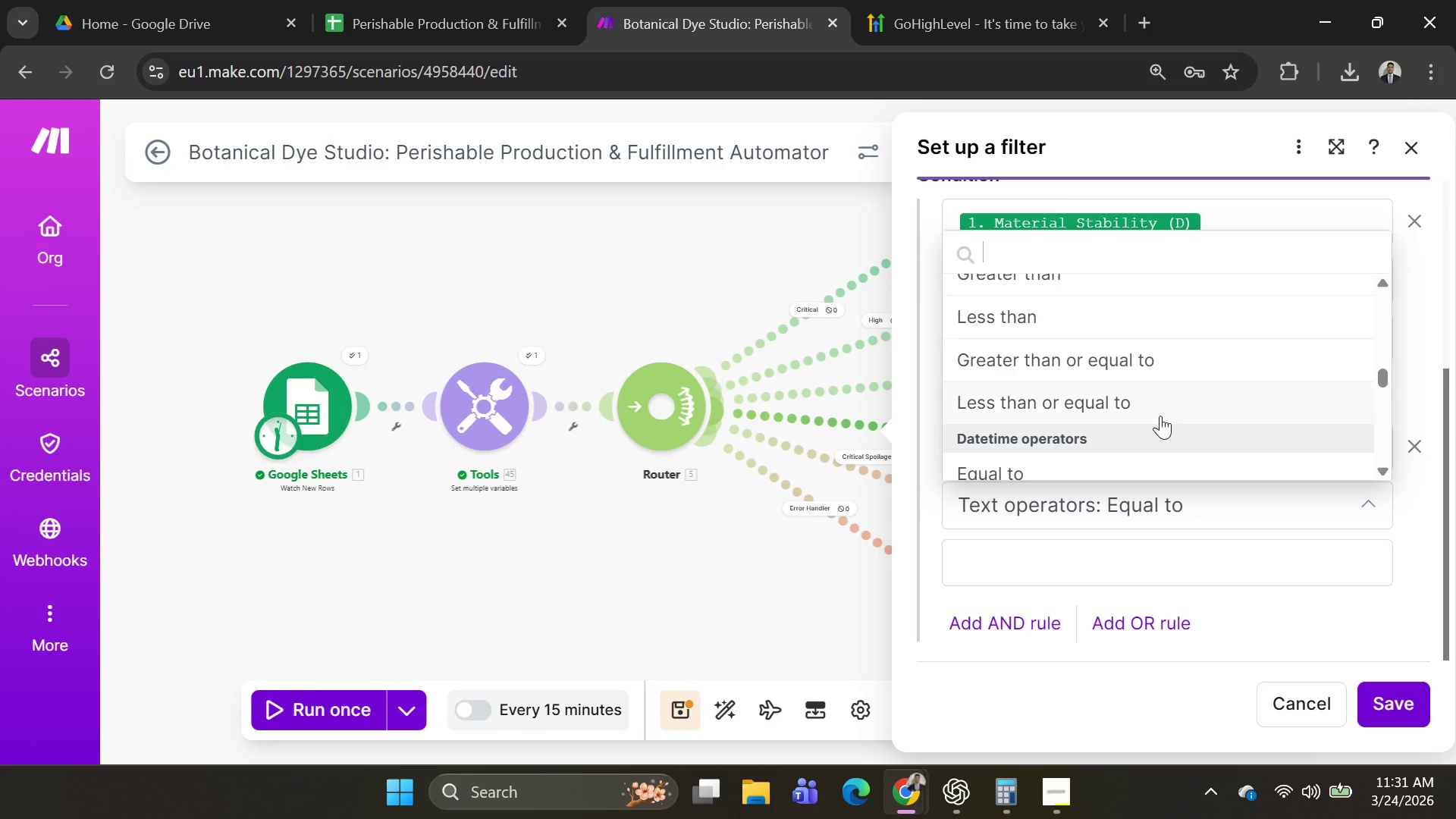 
left_click([1151, 410])
 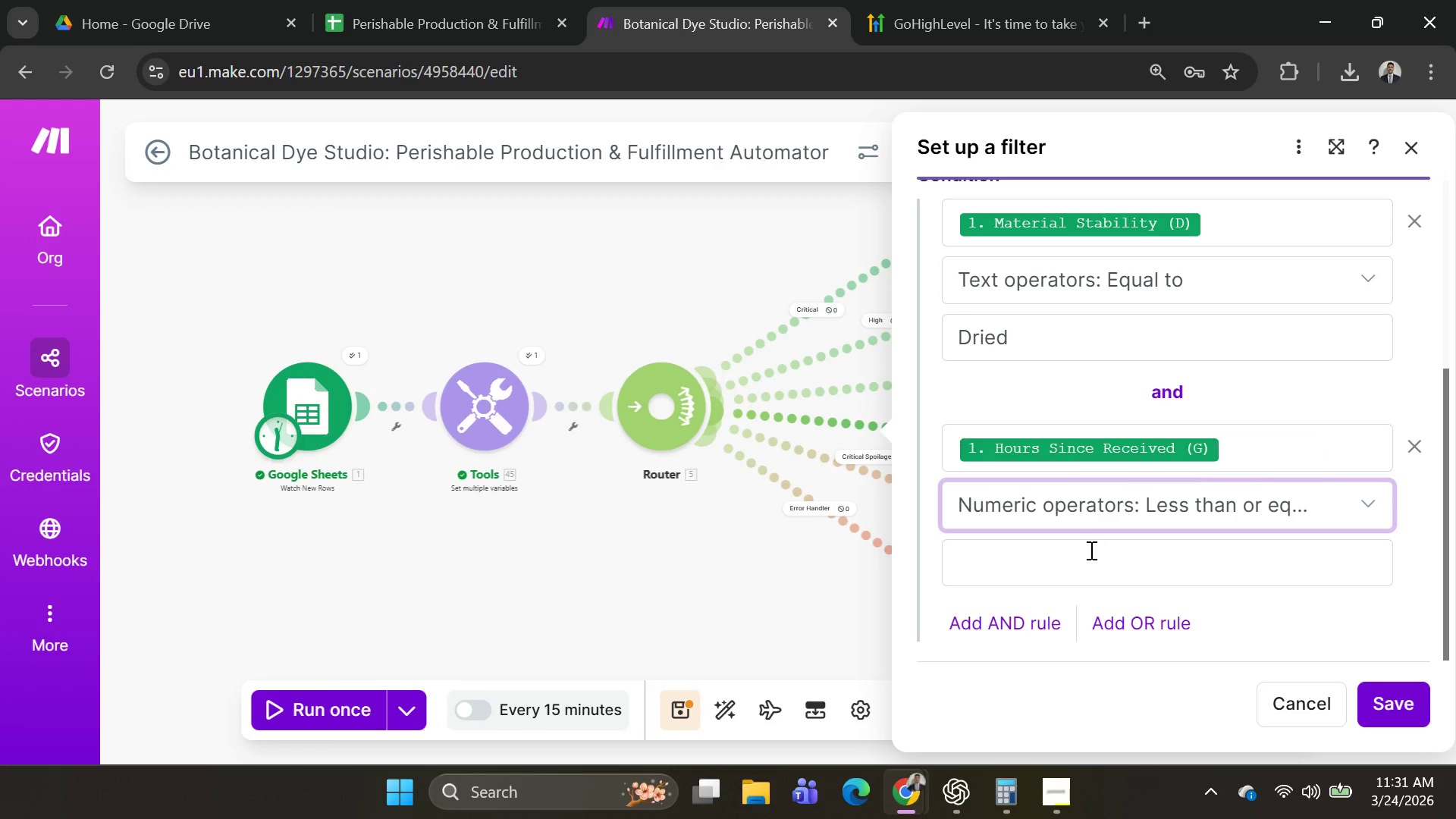 
left_click([1085, 560])
 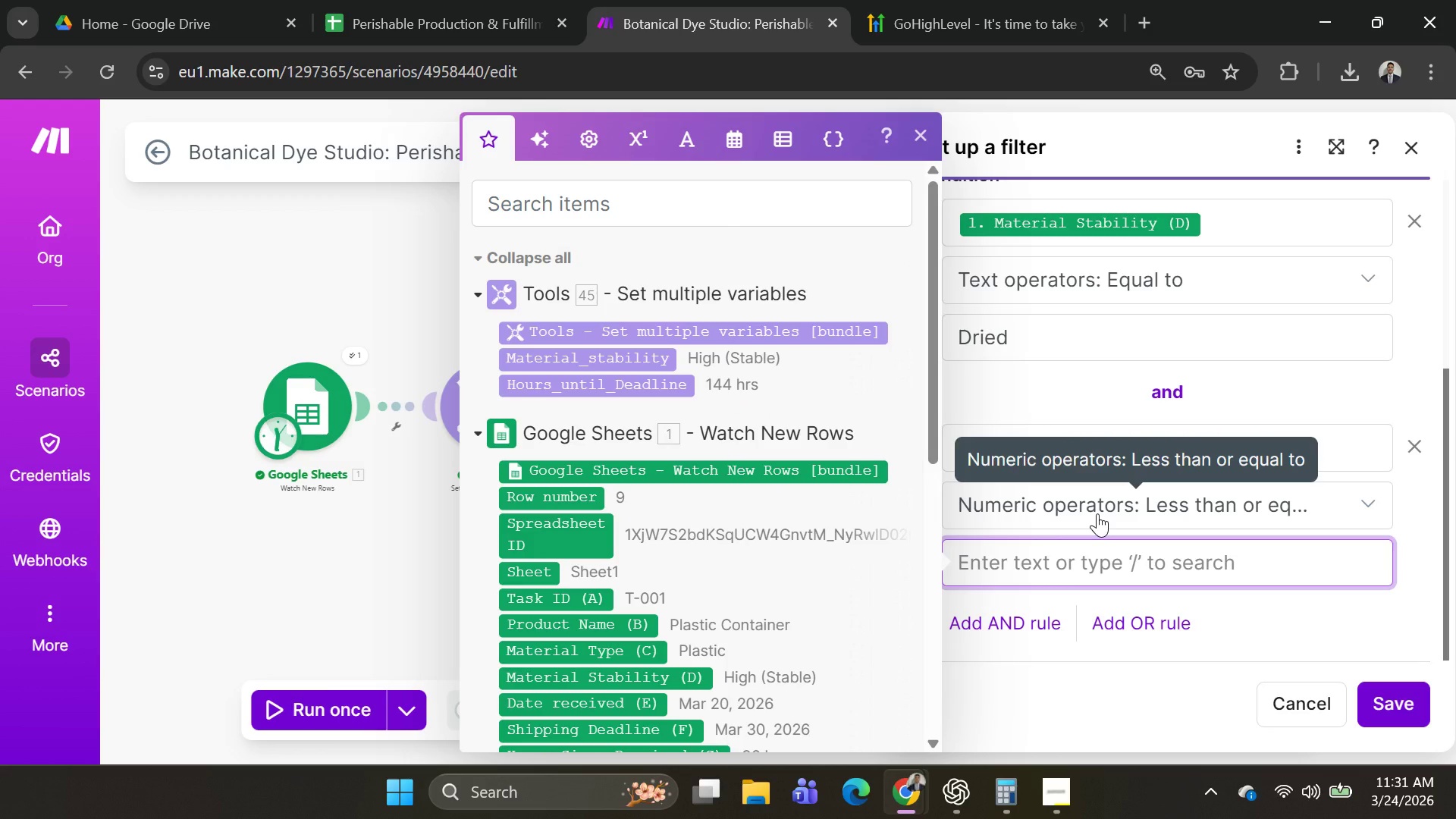 
type(100)
 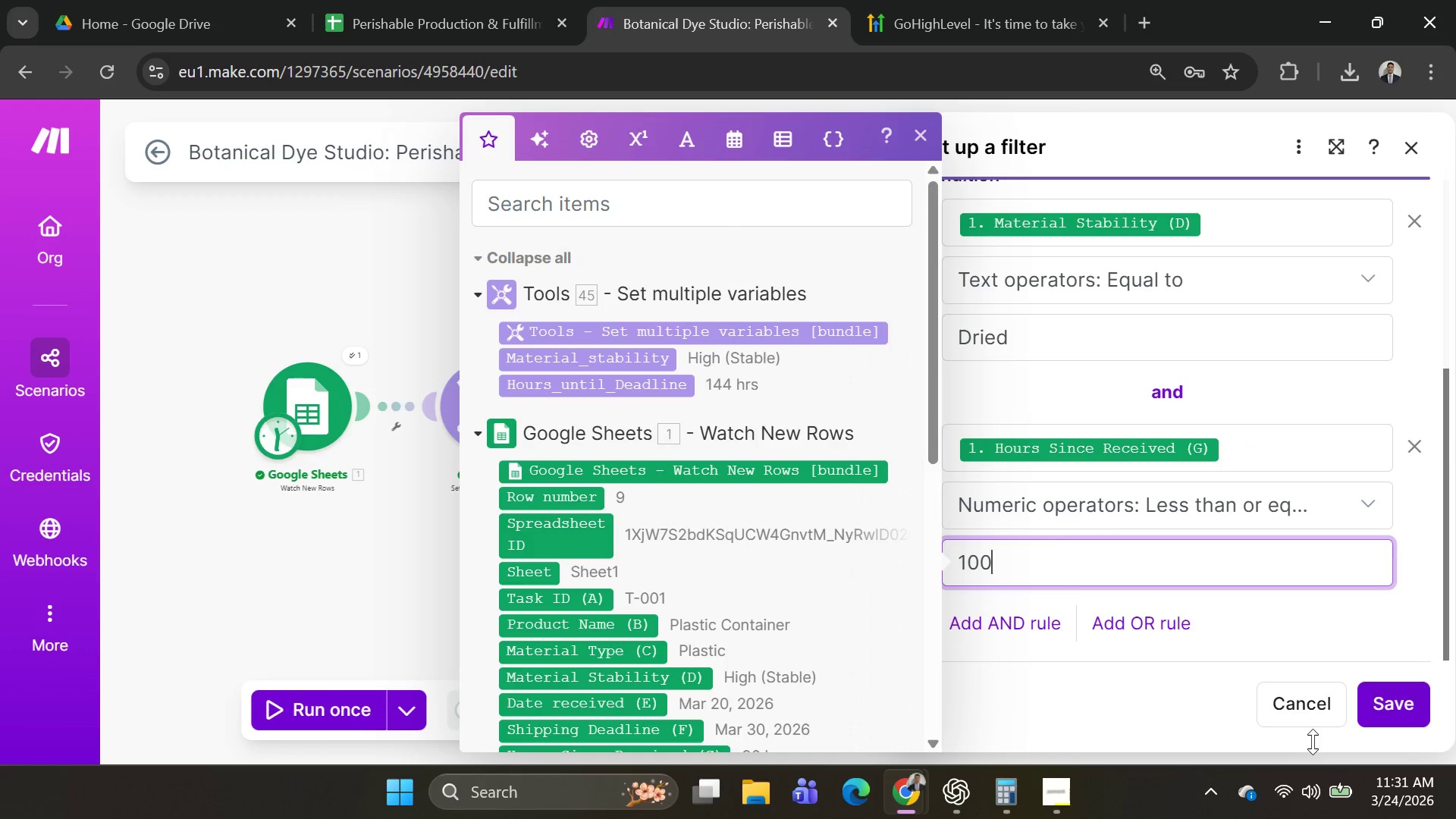 
left_click([1384, 720])
 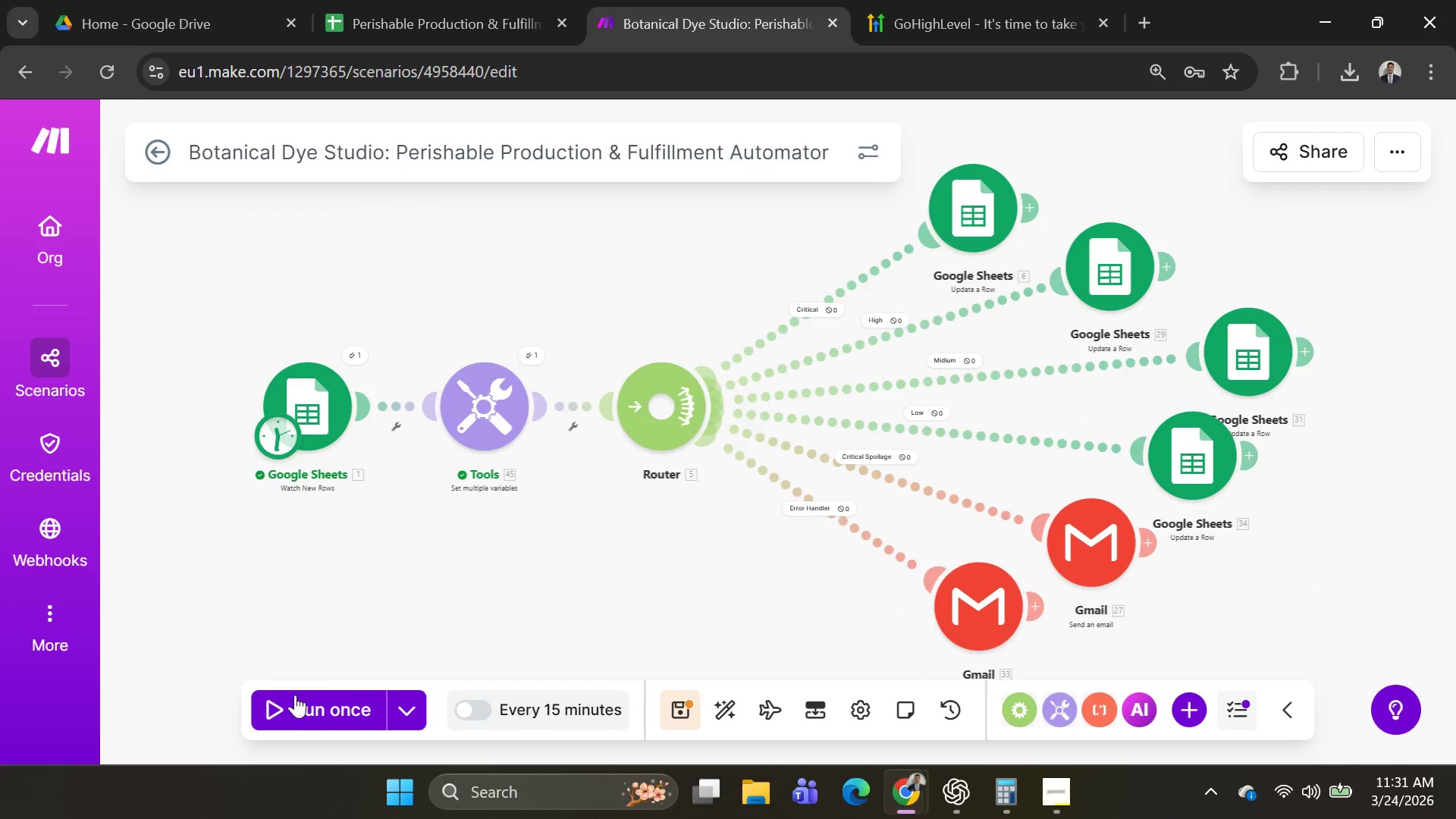 
left_click([320, 714])
 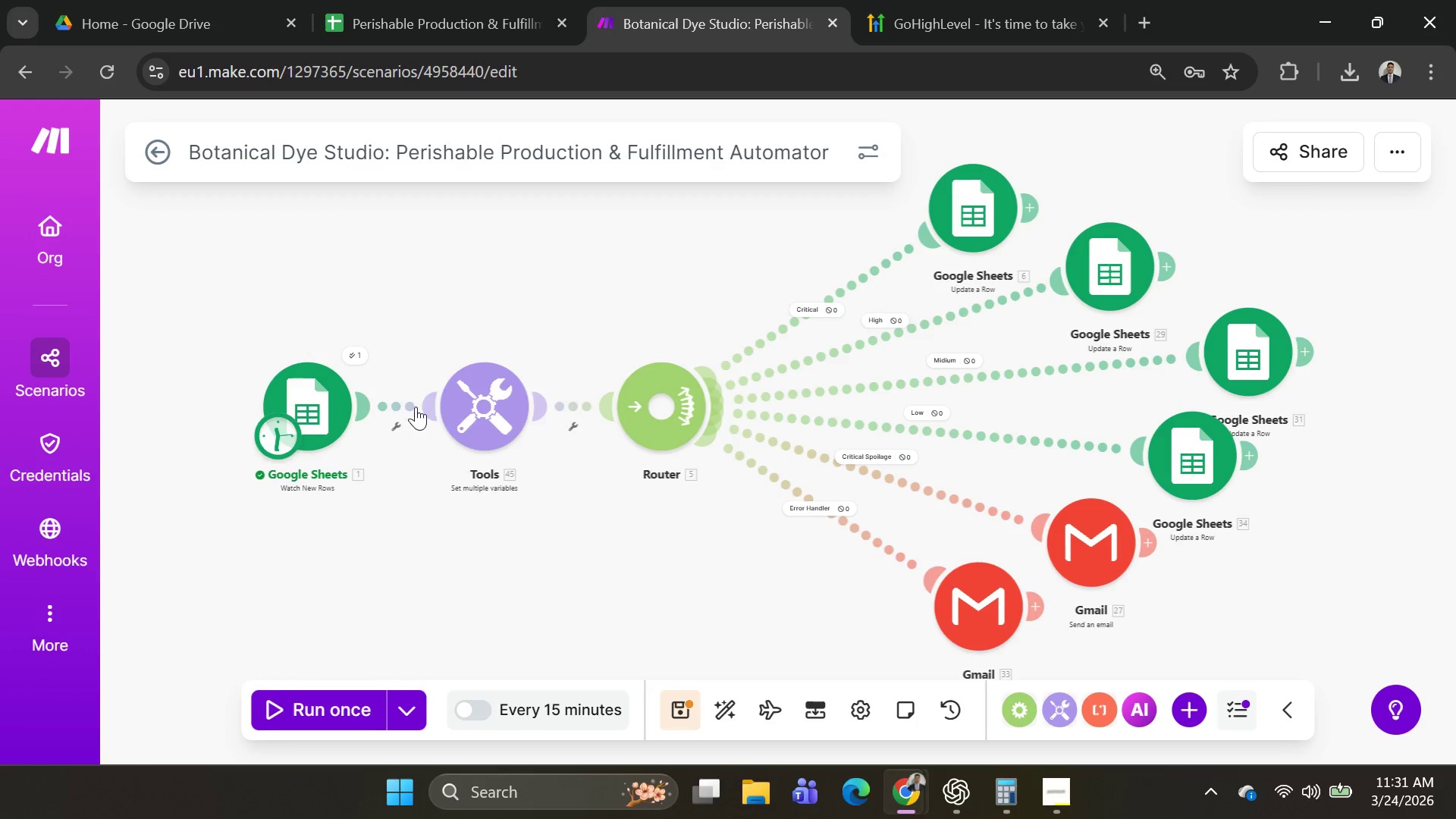 
left_click([401, 702])
 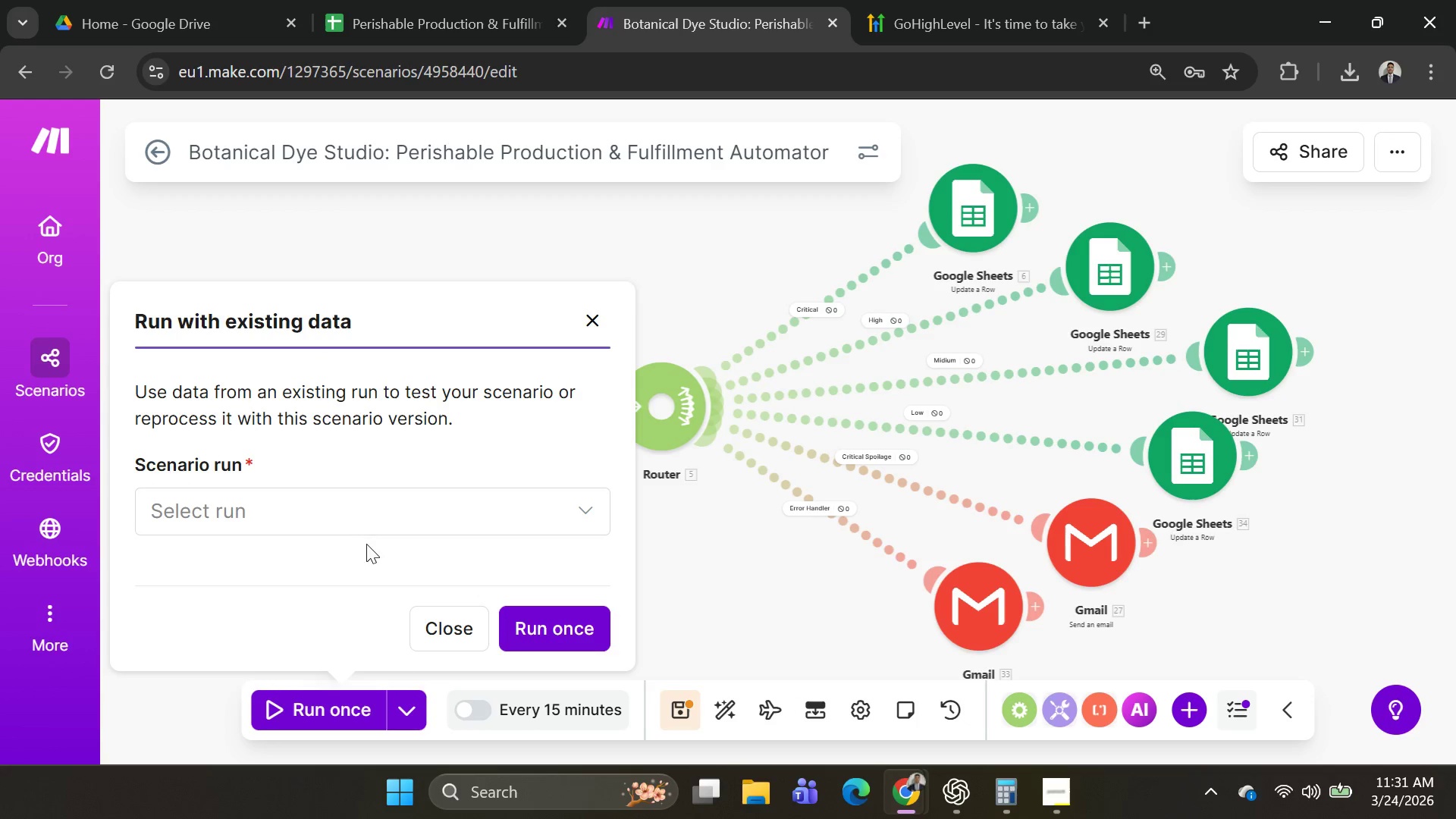 
left_click([374, 518])
 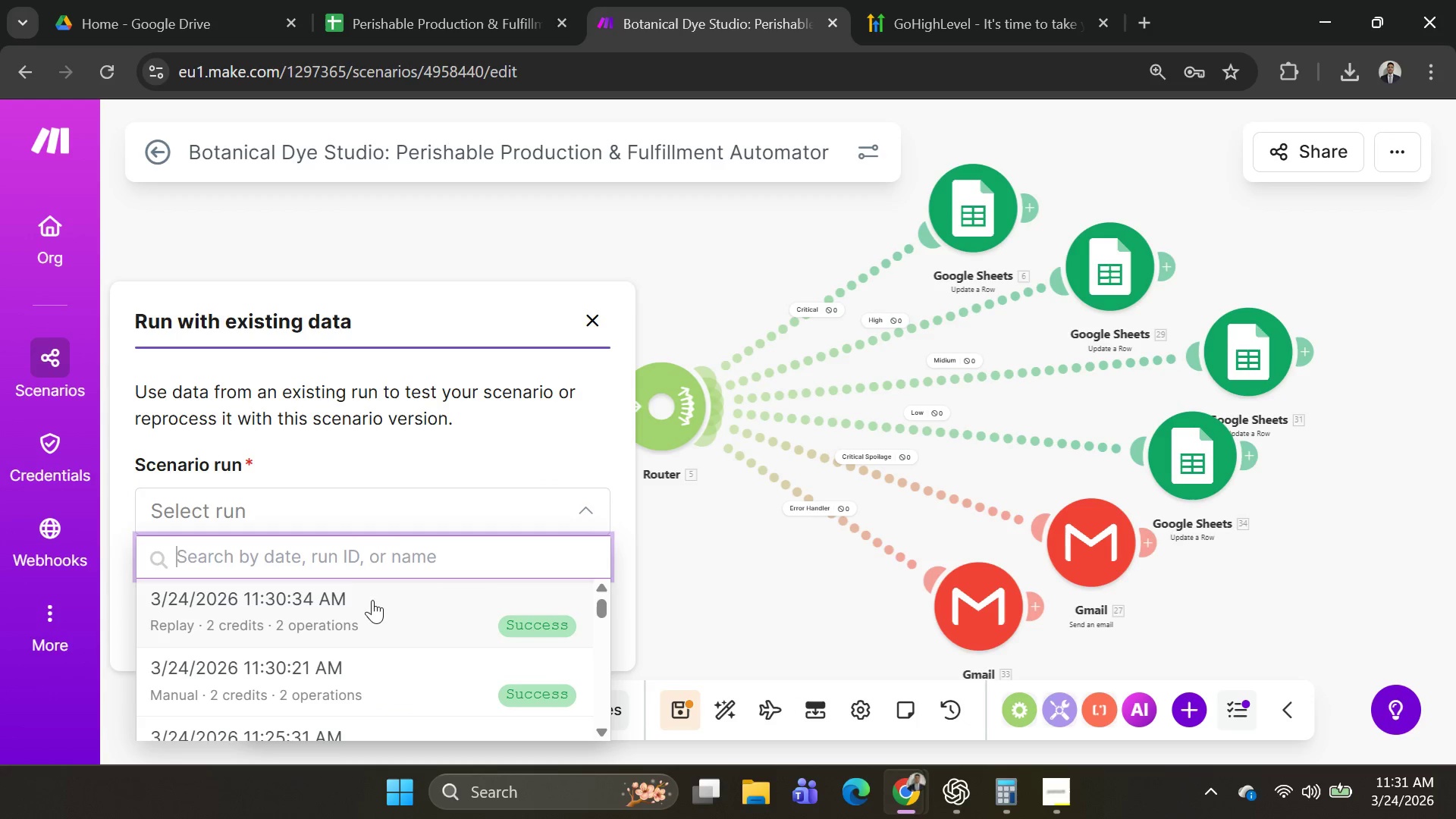 
left_click([372, 621])
 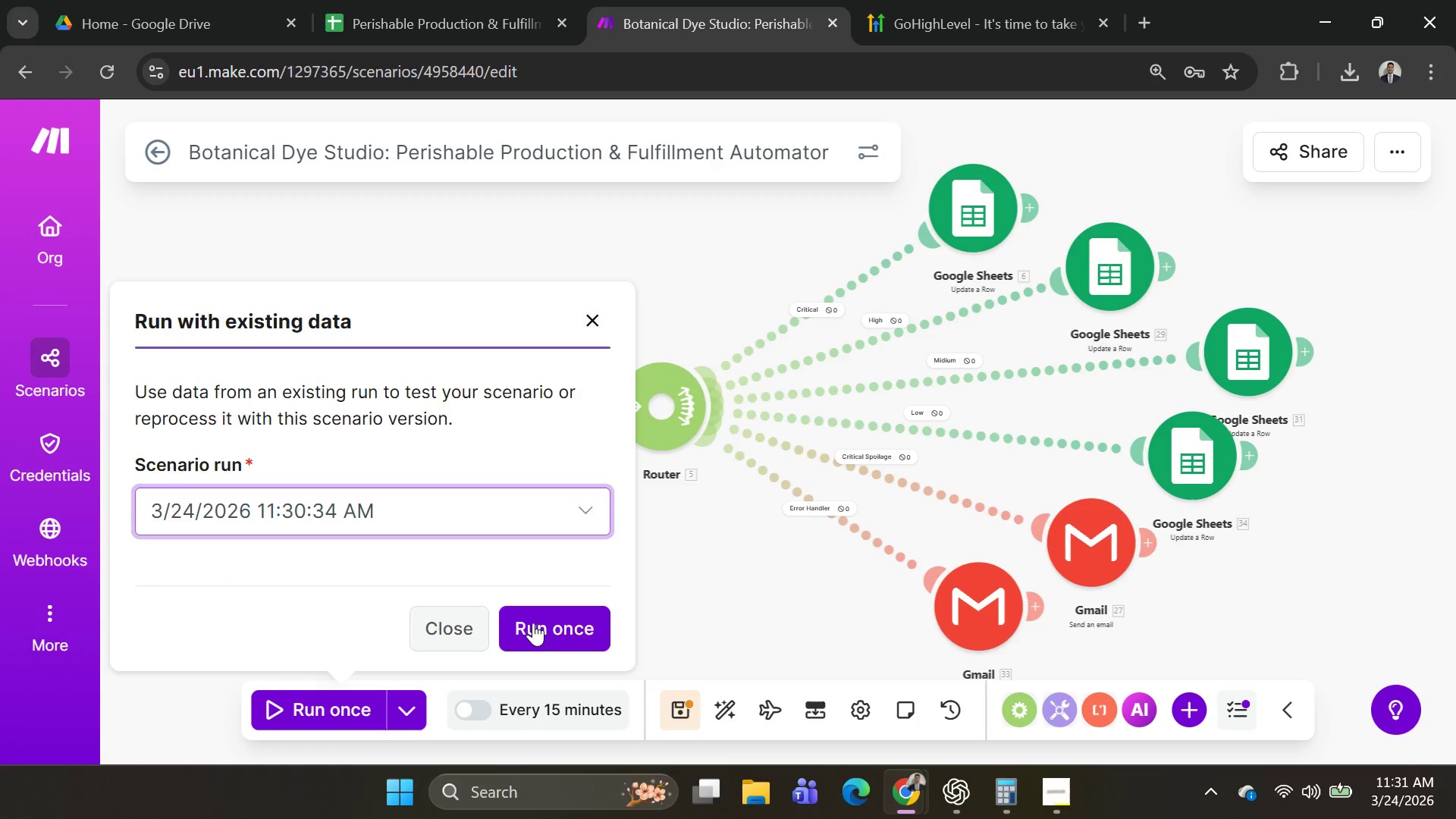 
left_click([553, 623])
 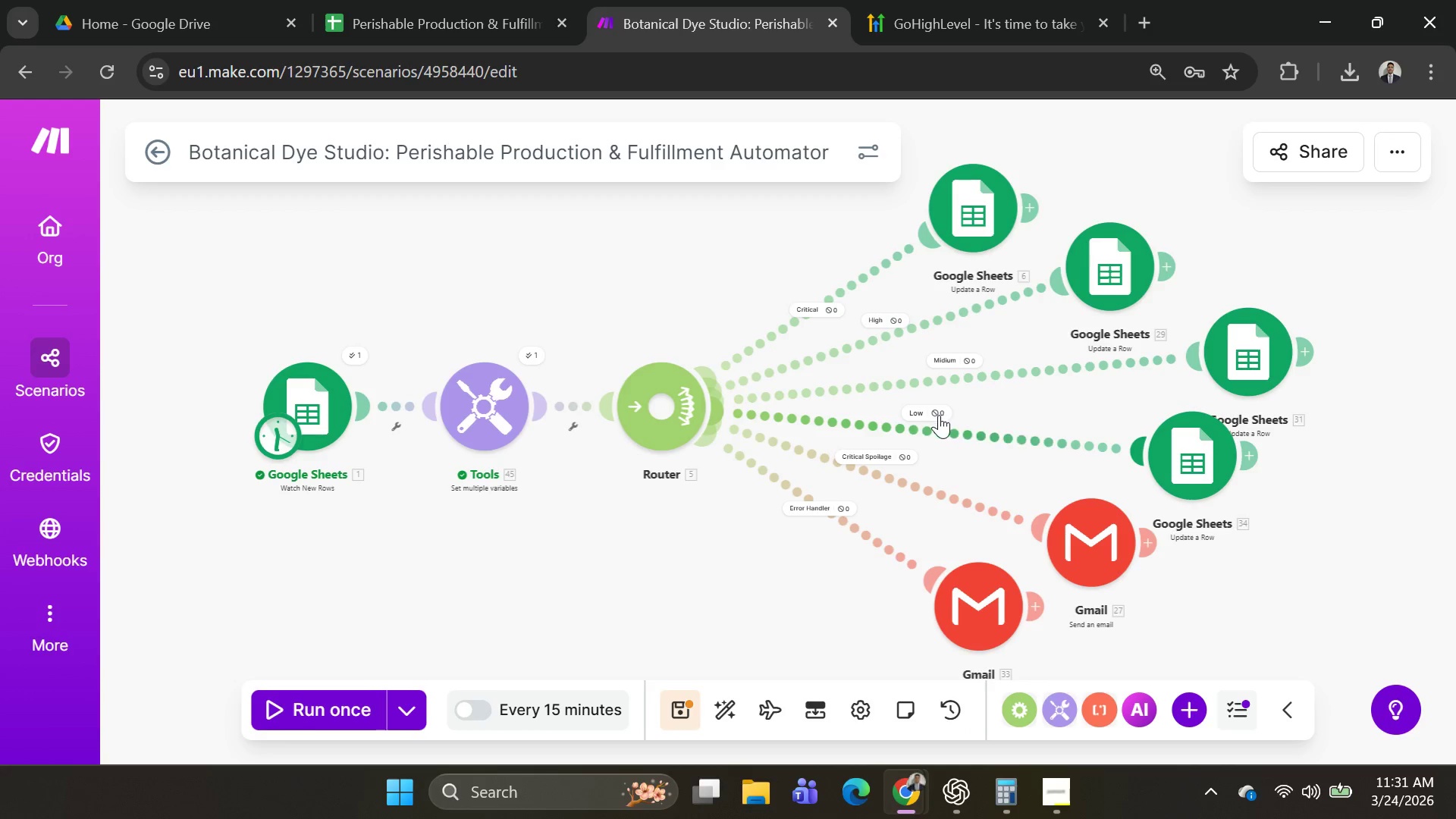 
left_click([934, 426])
 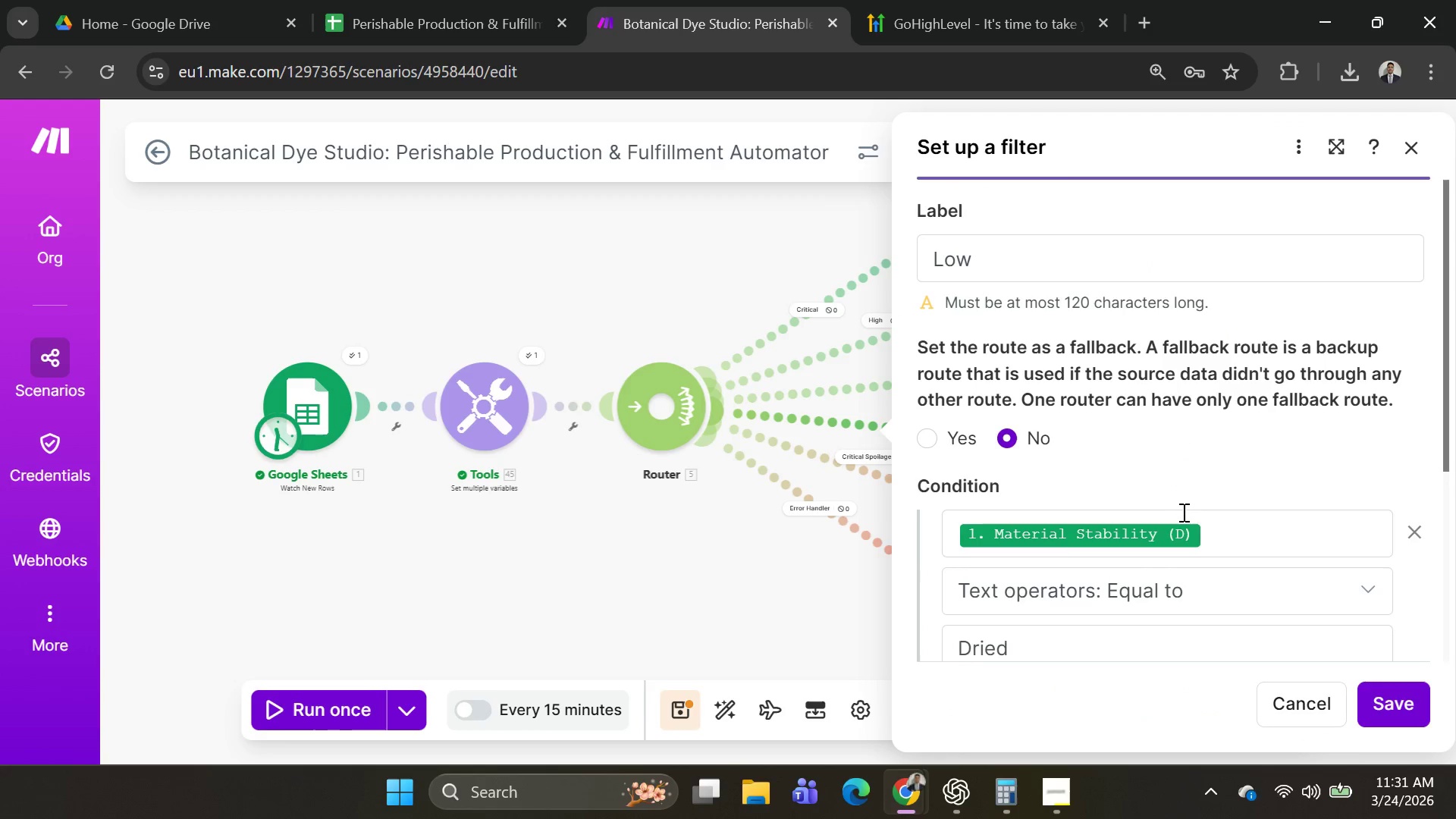 
scroll: coordinate [1202, 520], scroll_direction: down, amount: 4.0
 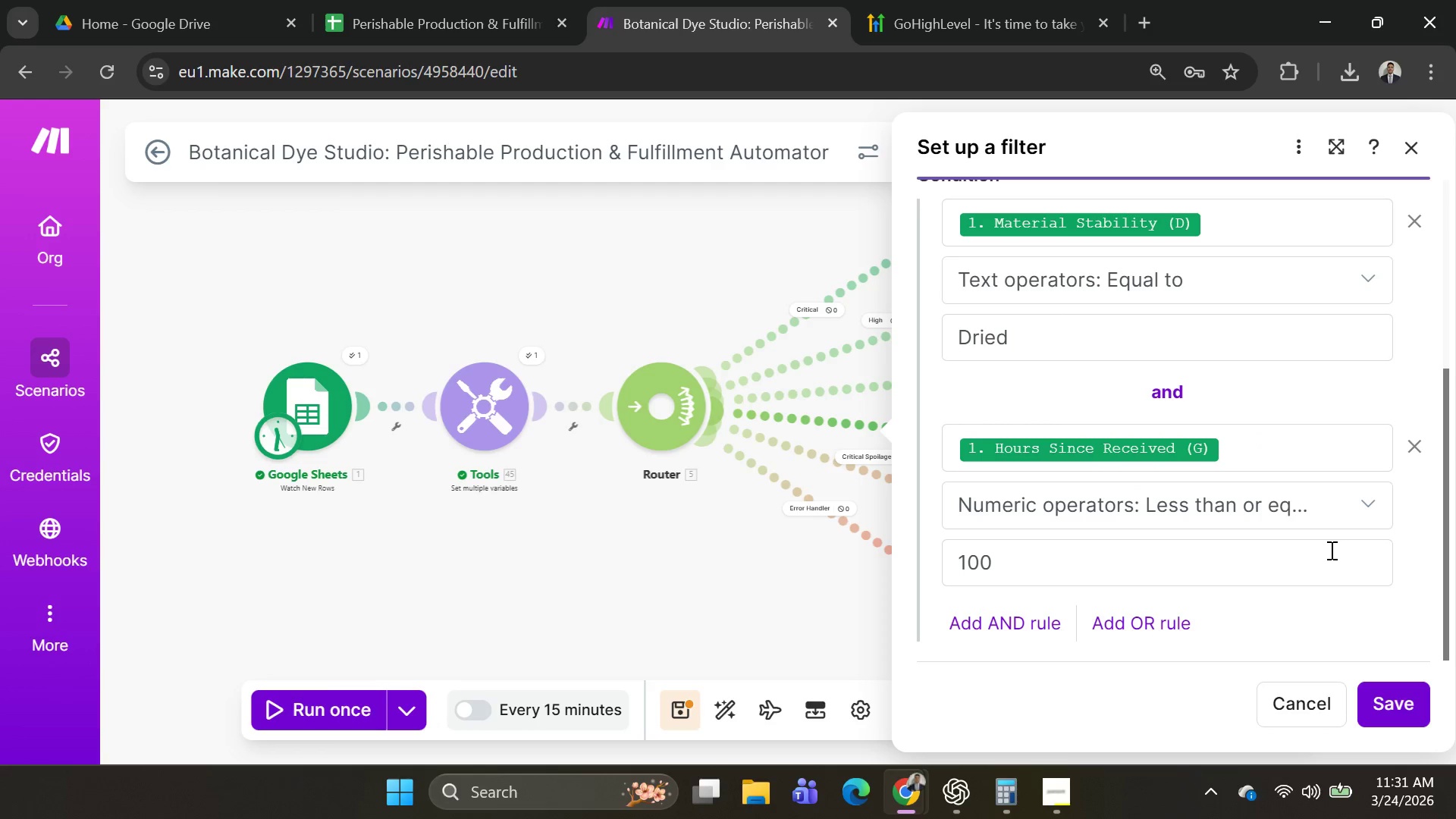 
left_click([1104, 563])
 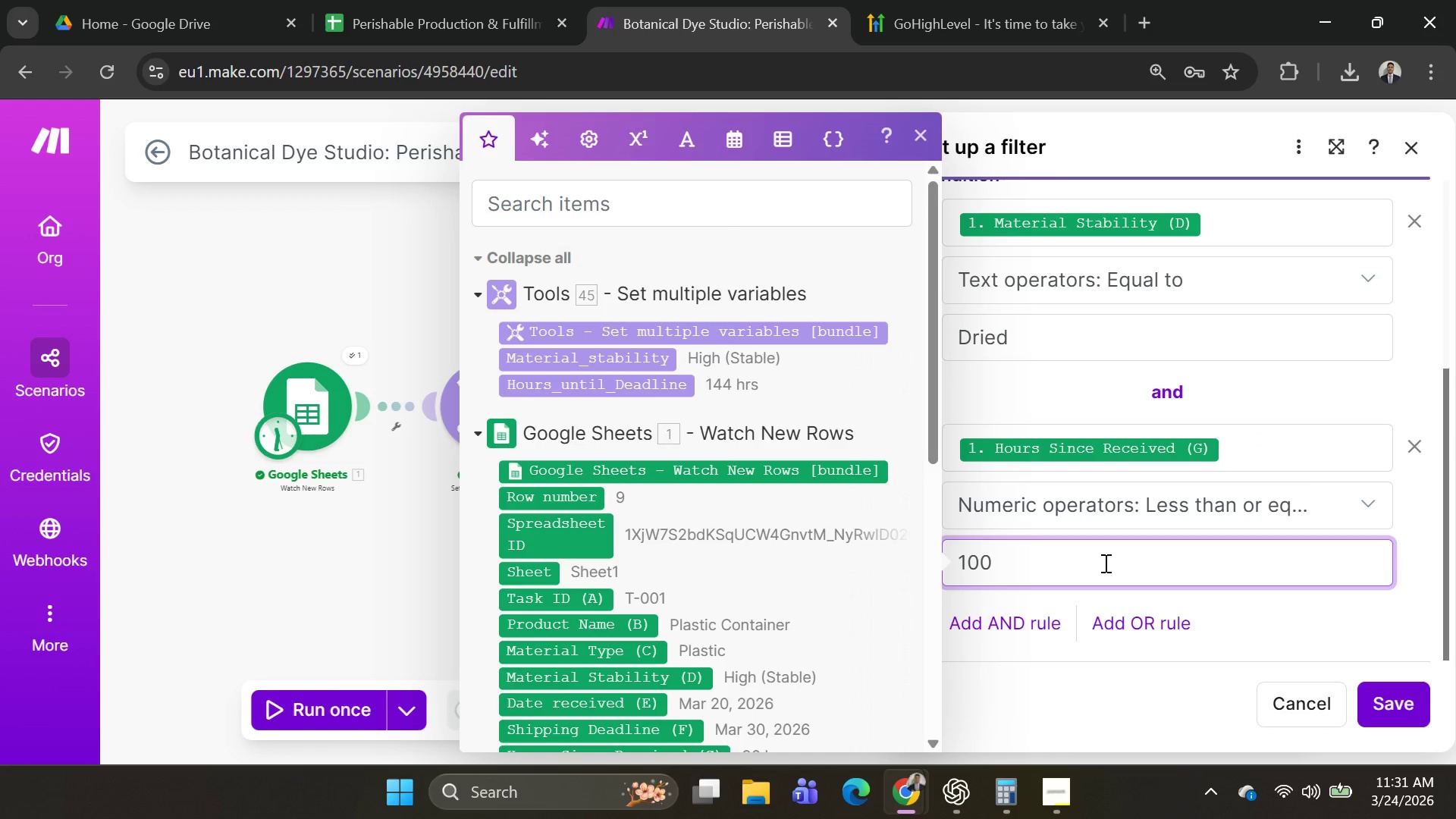 
key(Backspace)
key(Backspace)
key(Backspace)
type(24)
 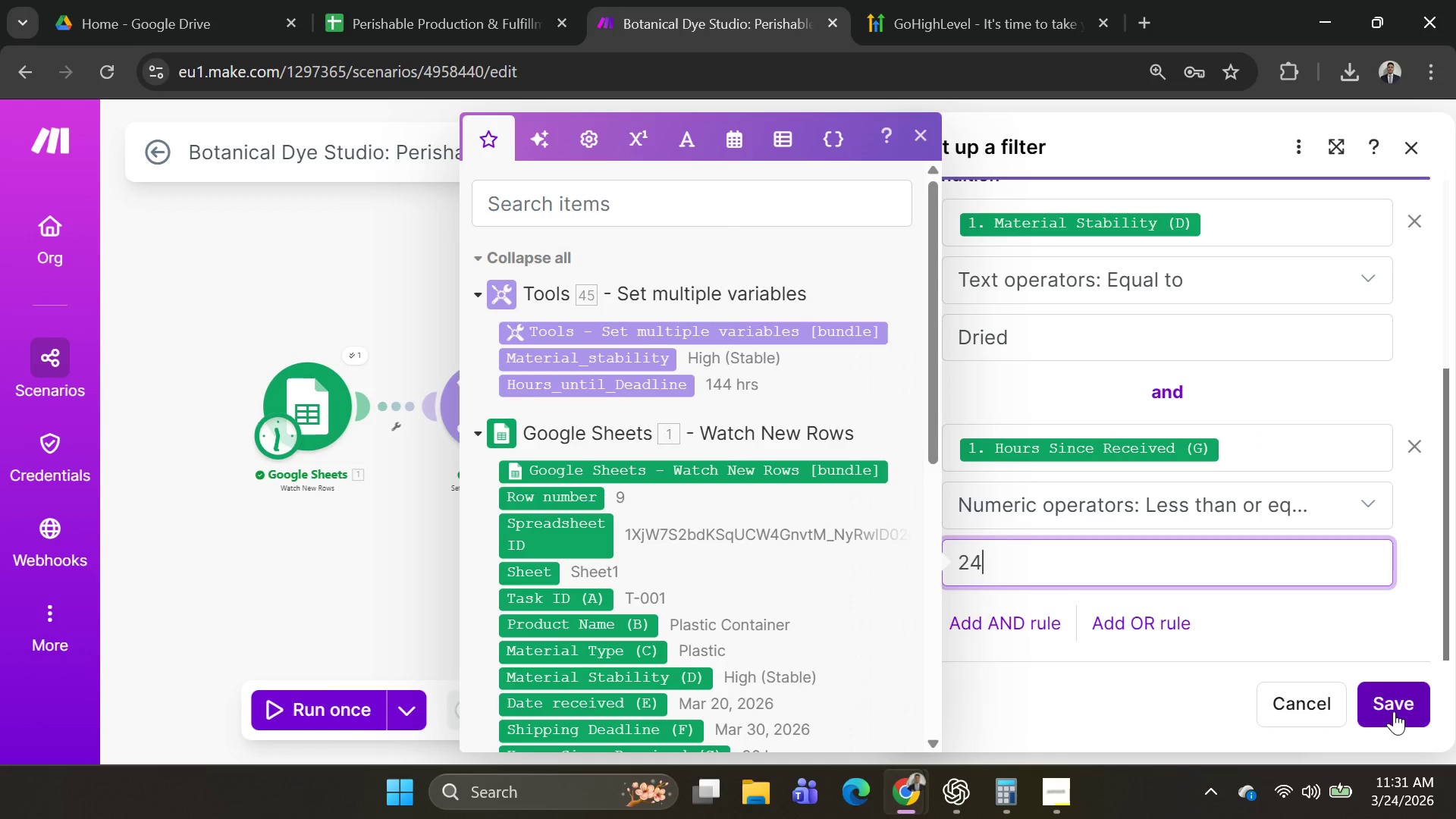 
left_click([1395, 707])
 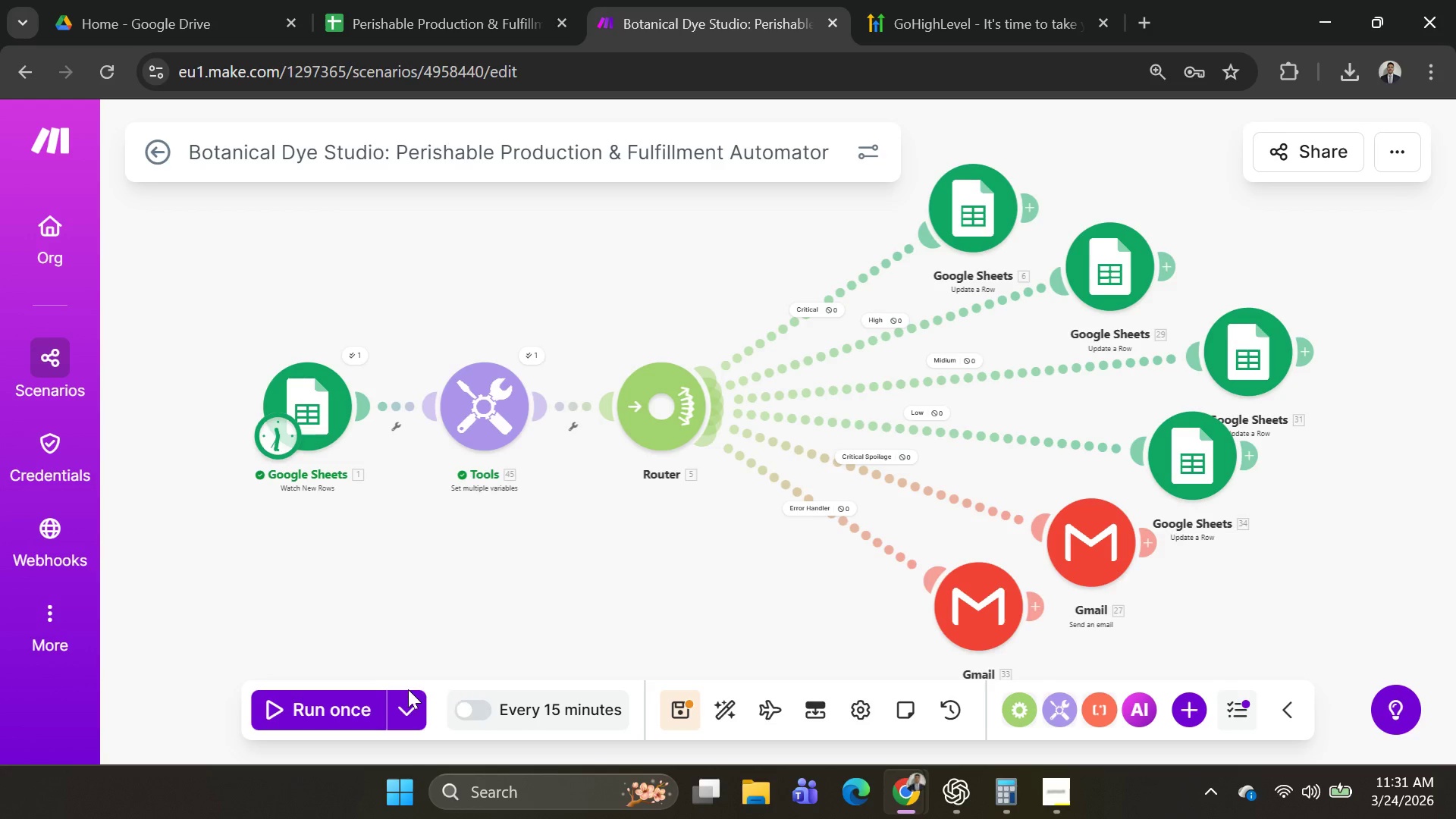 
left_click([369, 695])
 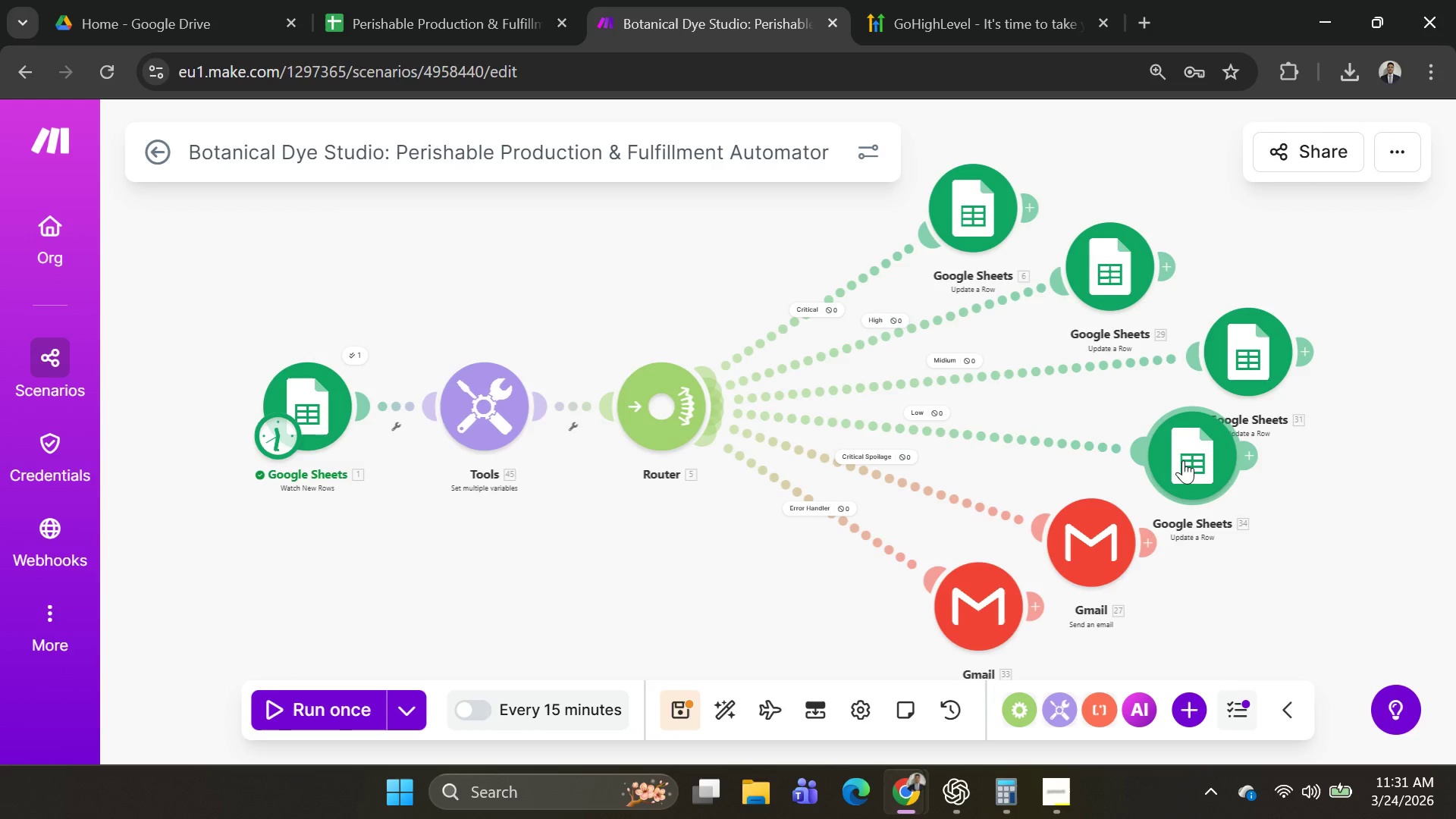 
wait(5.92)
 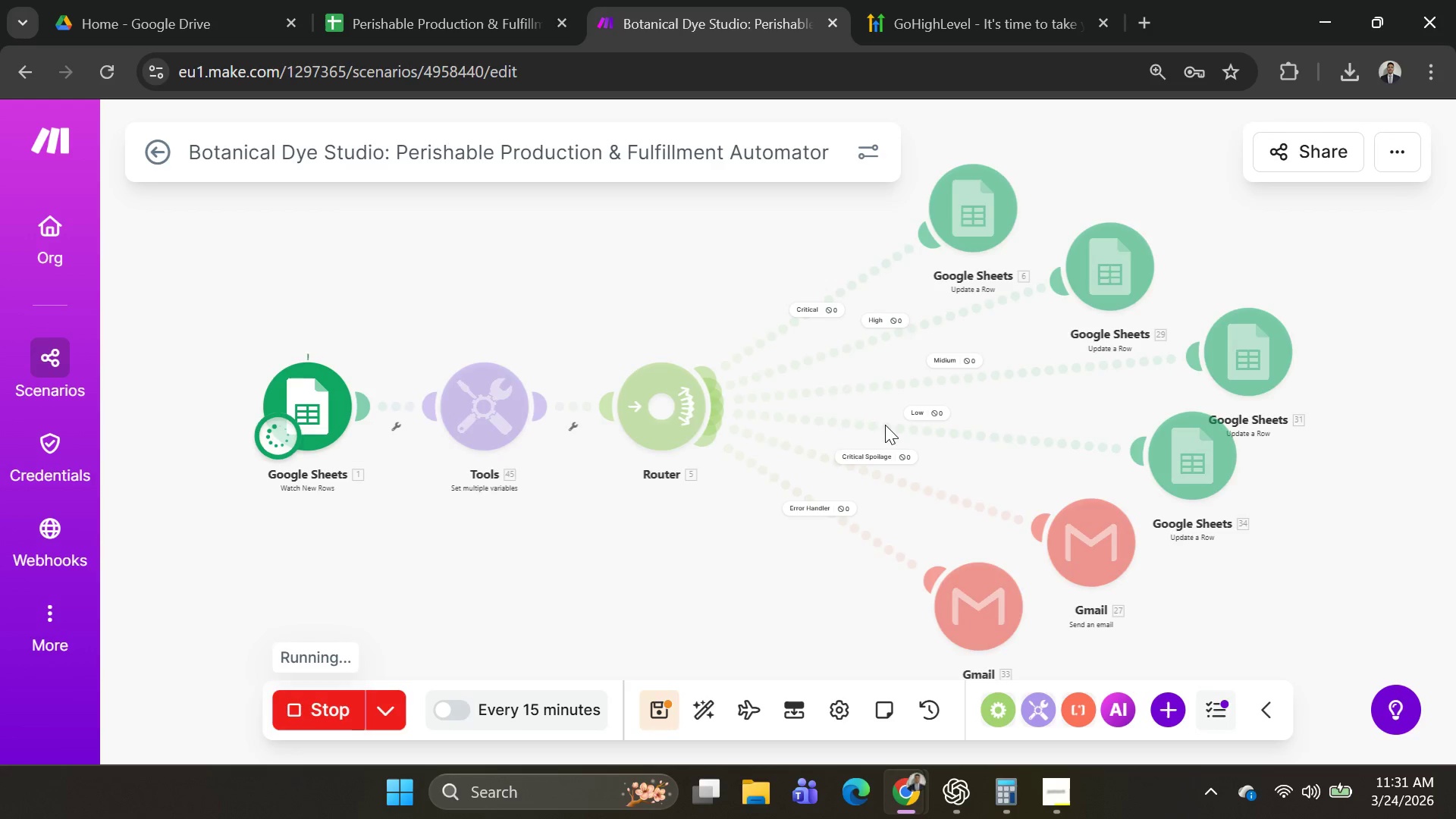 
left_click([415, 713])
 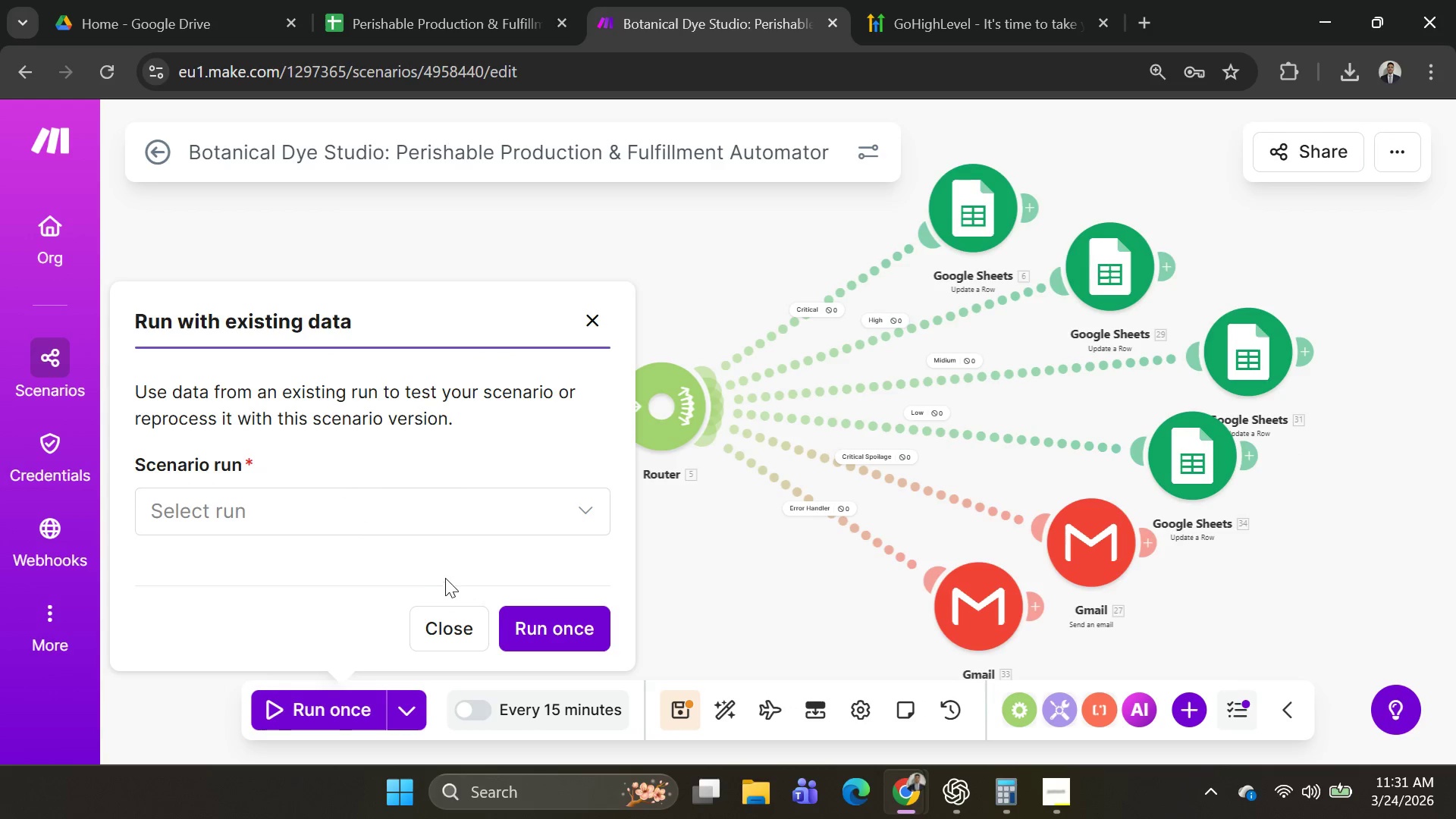 
left_click([433, 523])
 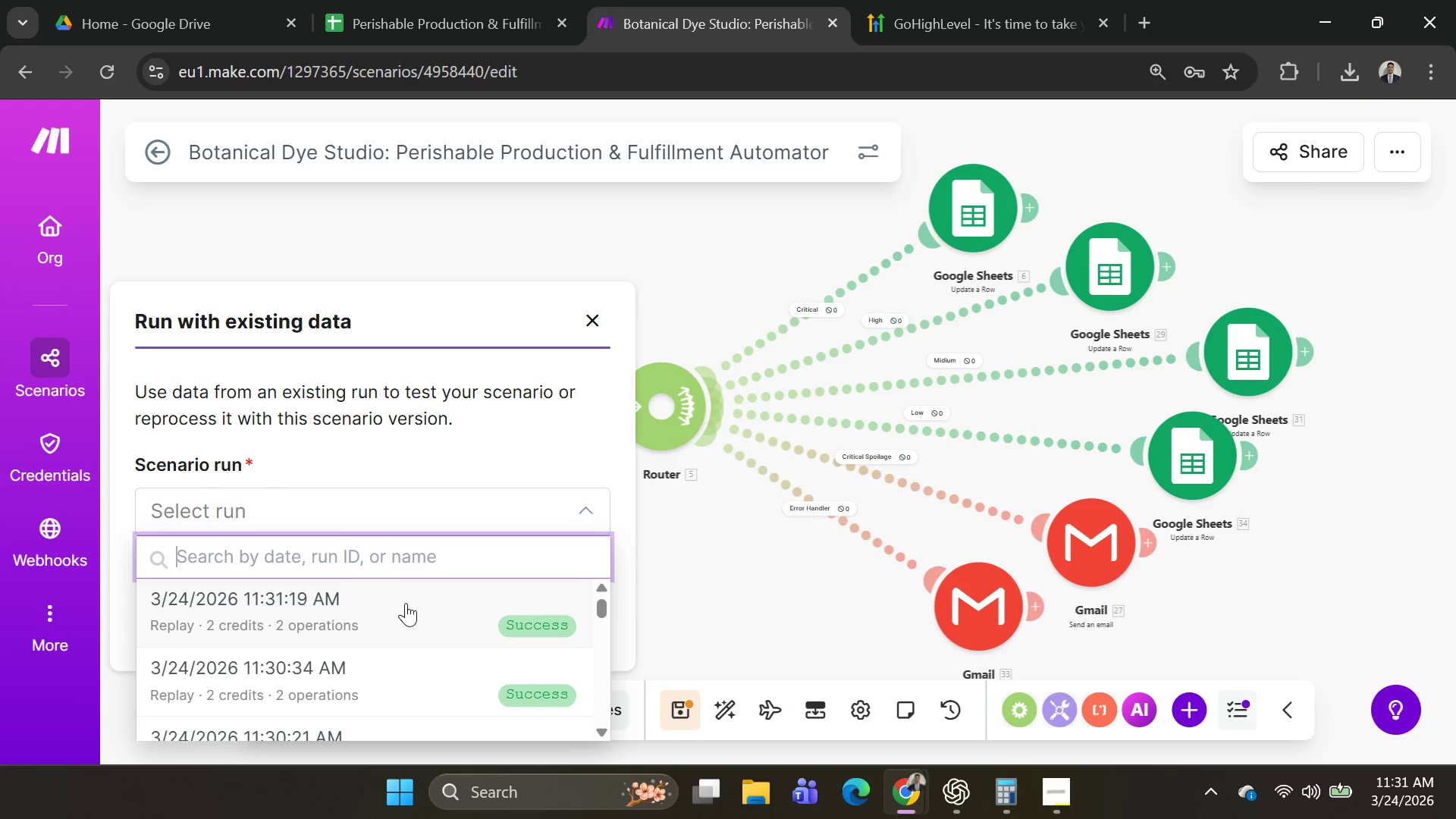 
left_click([406, 603])
 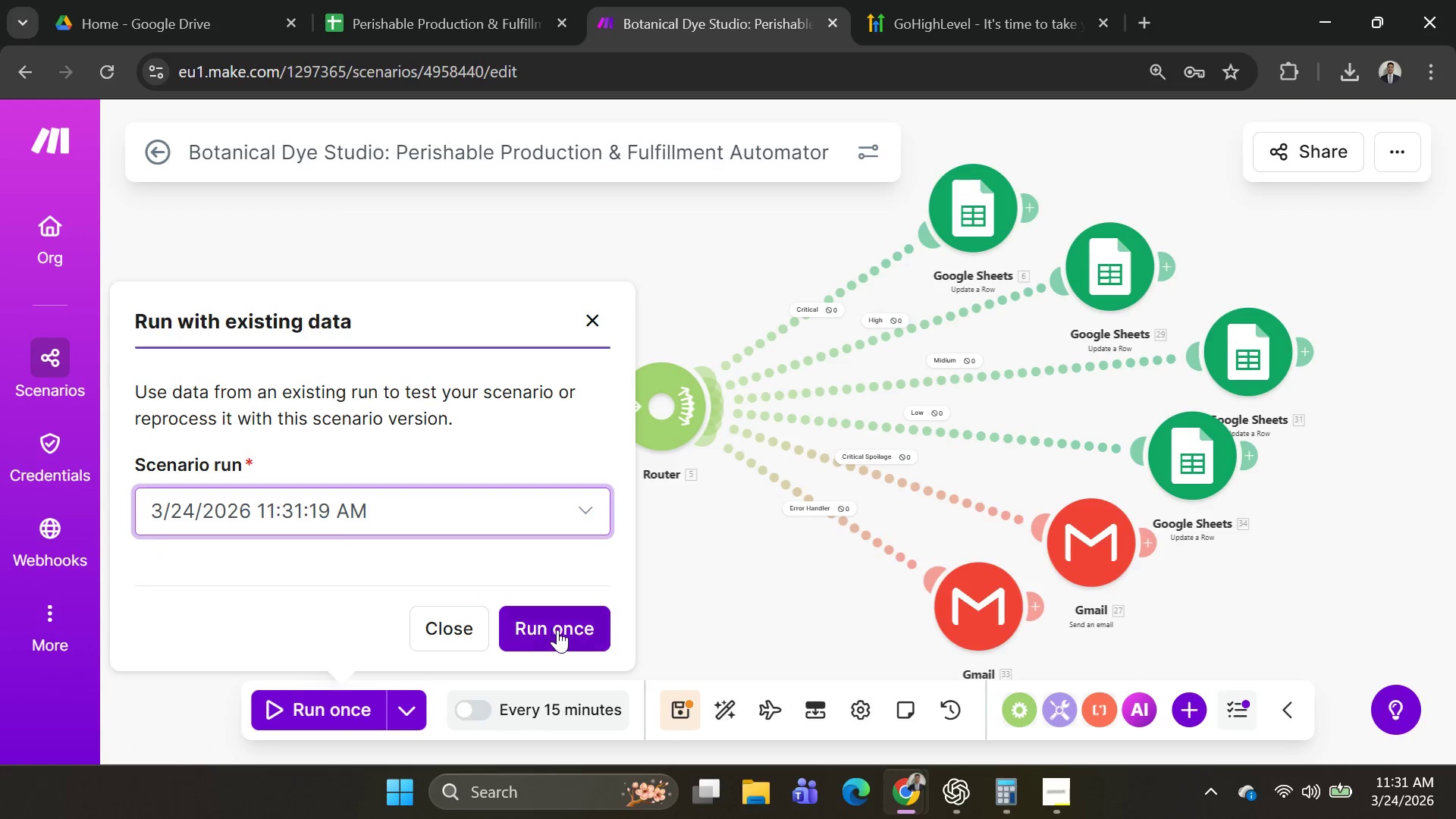 
left_click([560, 629])
 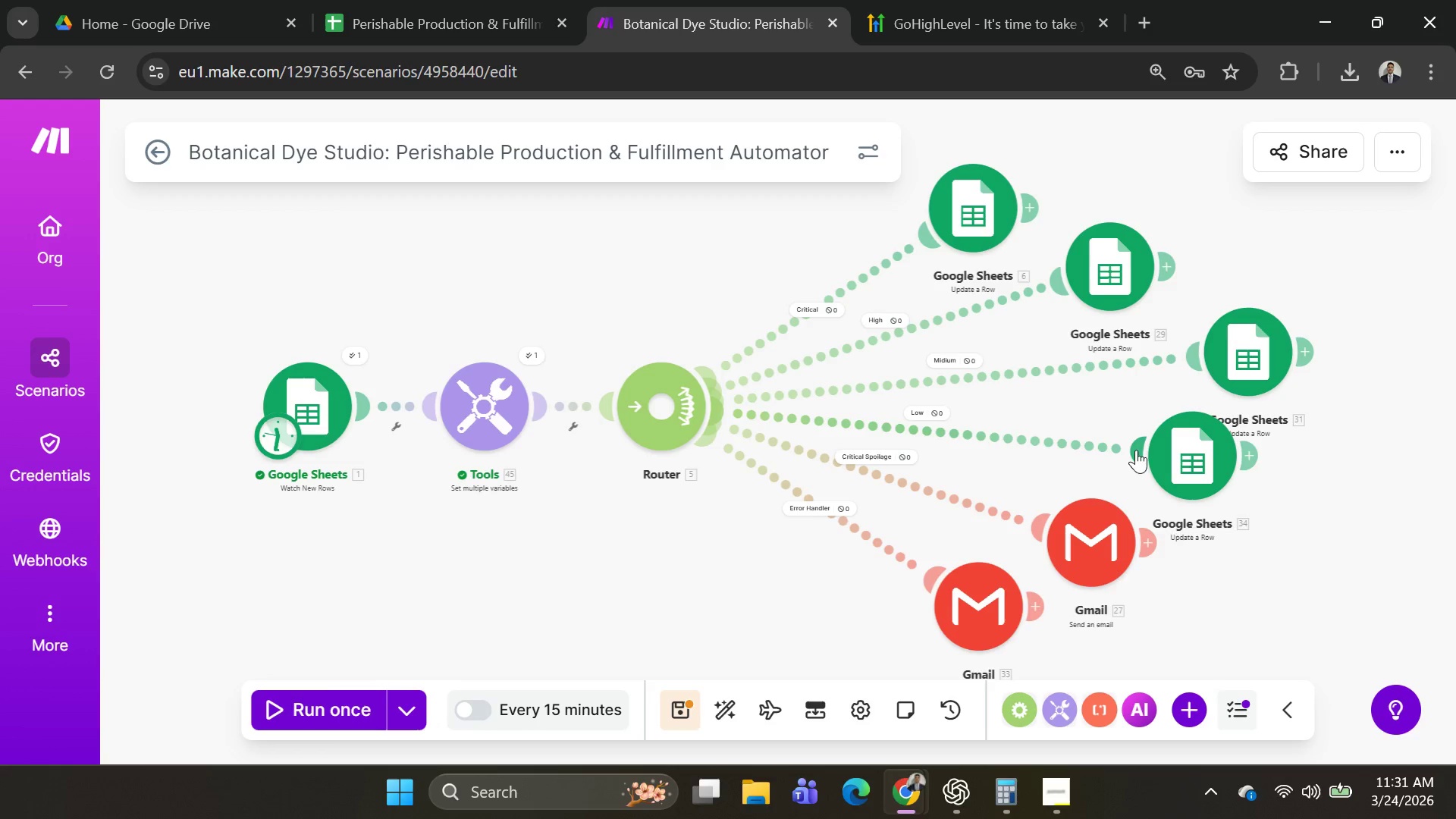 
key(Alt+AltLeft)
 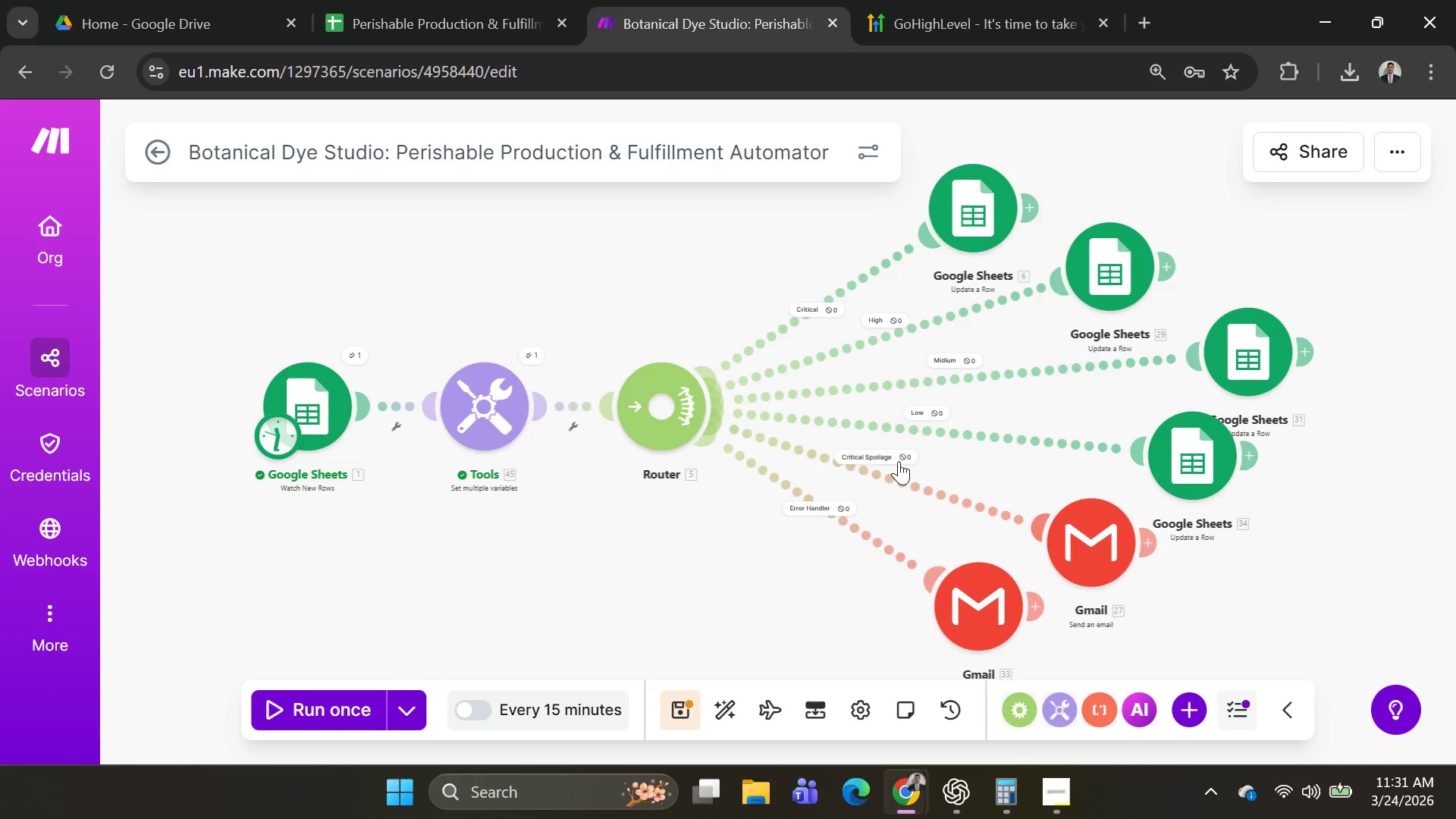 
key(Alt+Tab)
 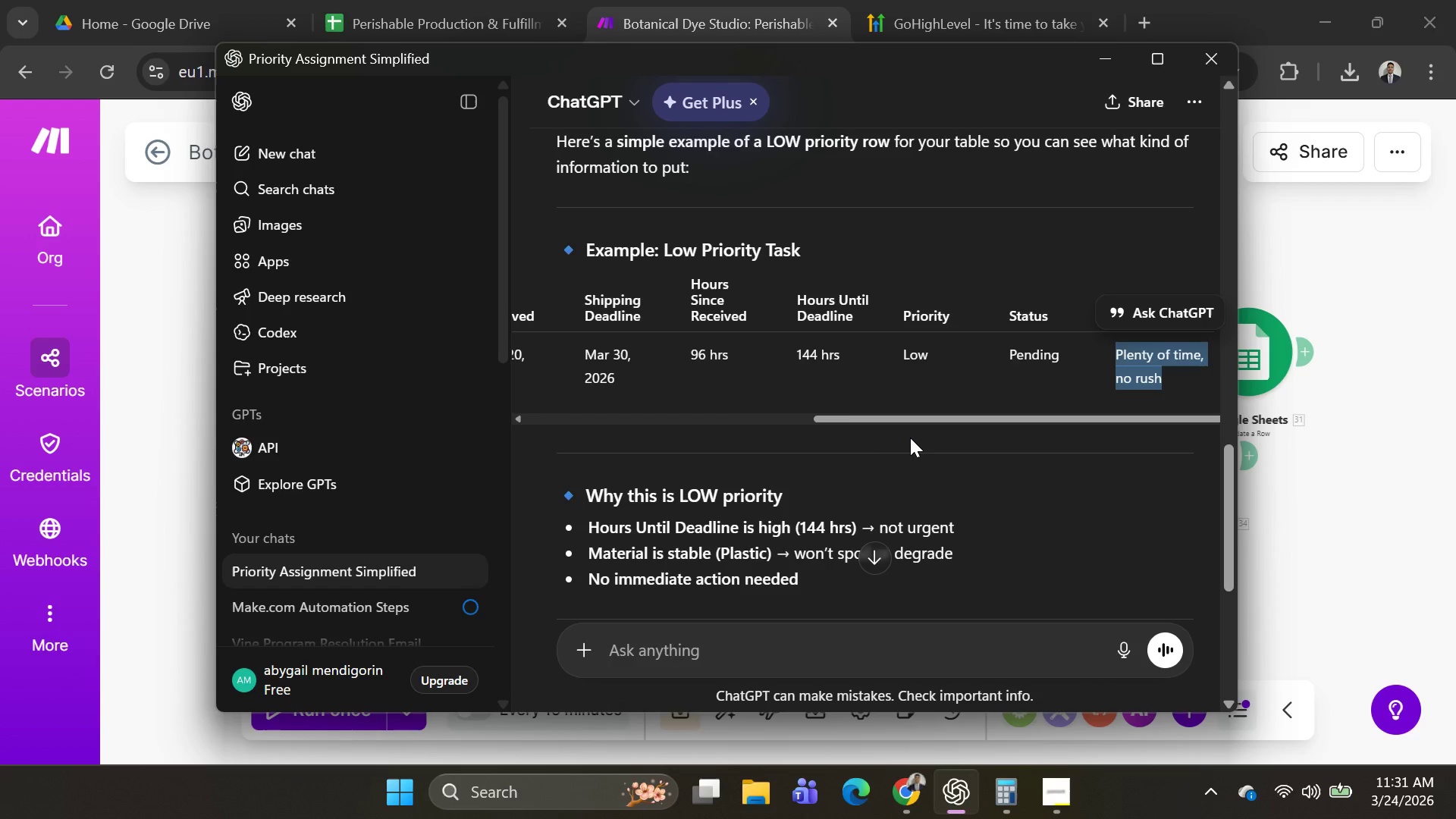 
key(Alt+AltLeft)
 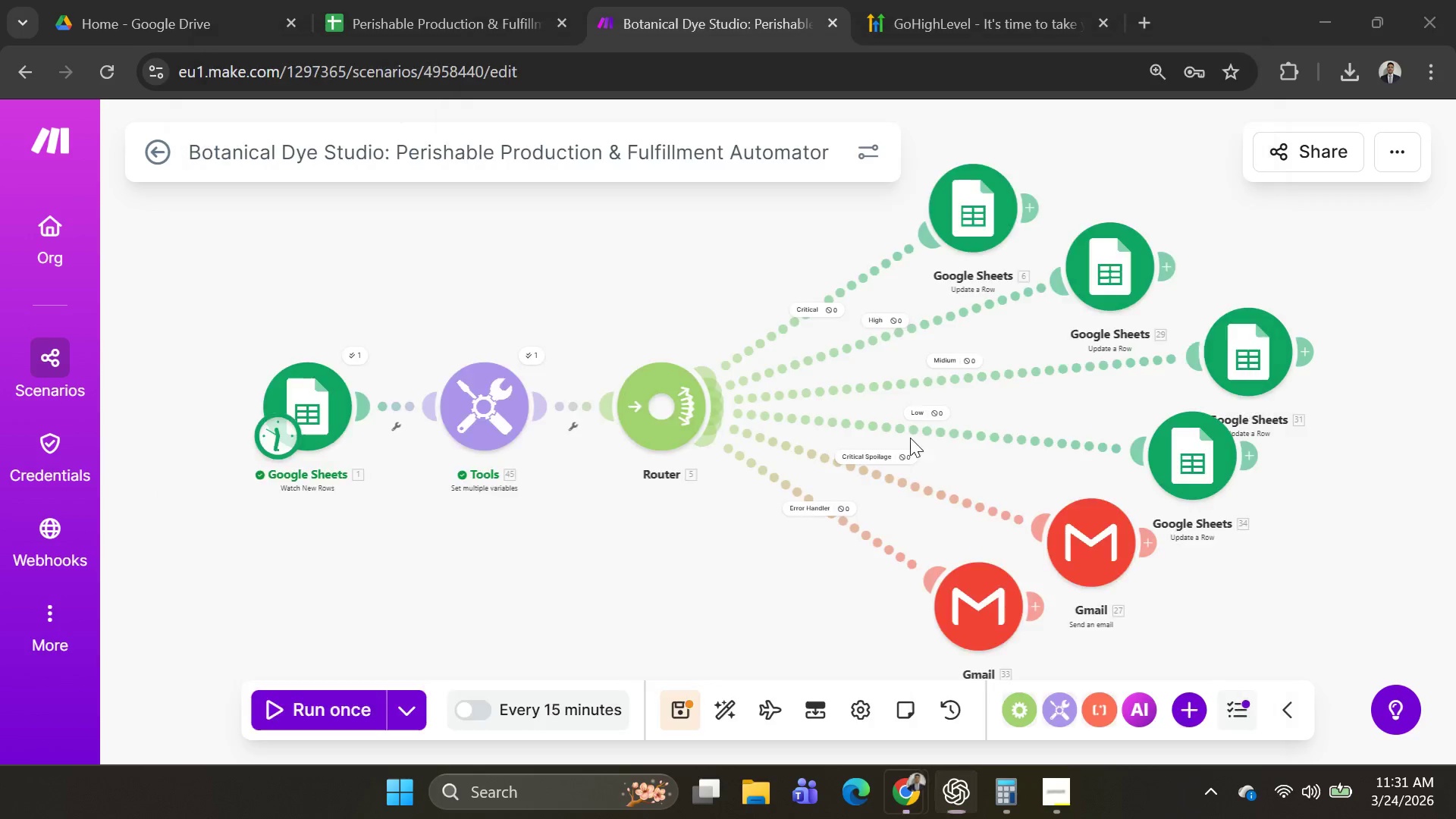 
key(Alt+Tab)
 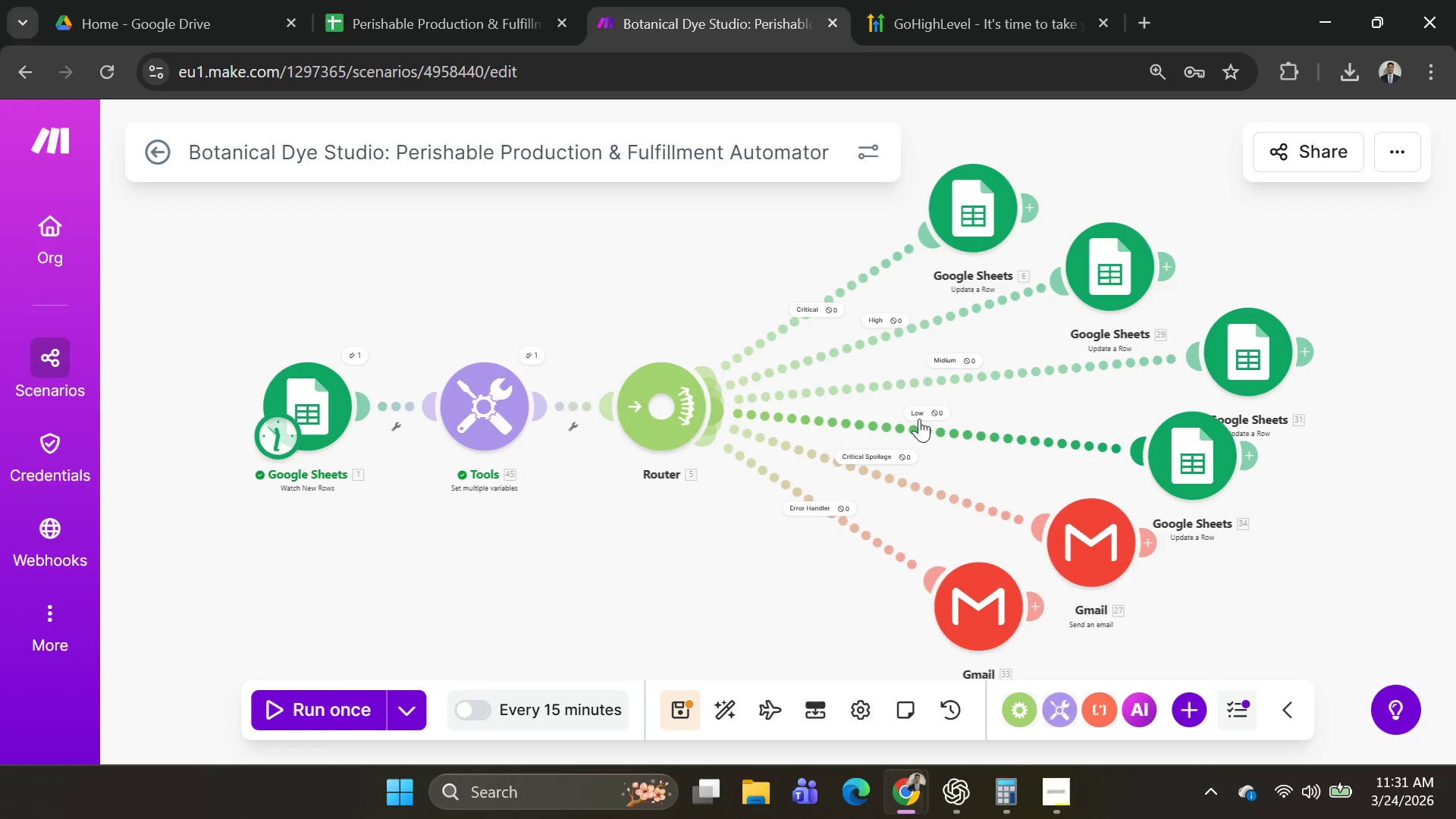 
key(Alt+AltLeft)
 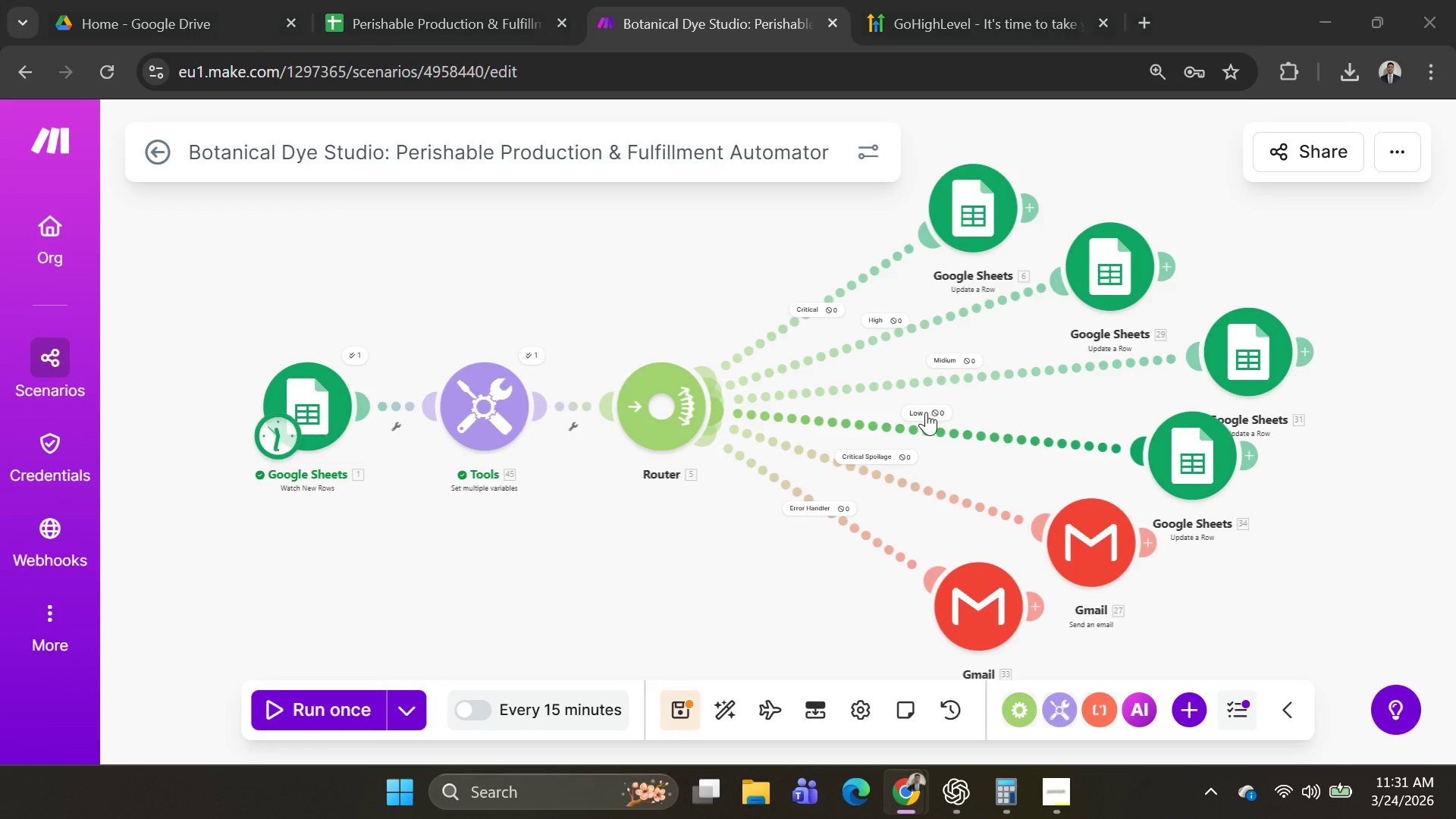 
key(Alt+Tab)
 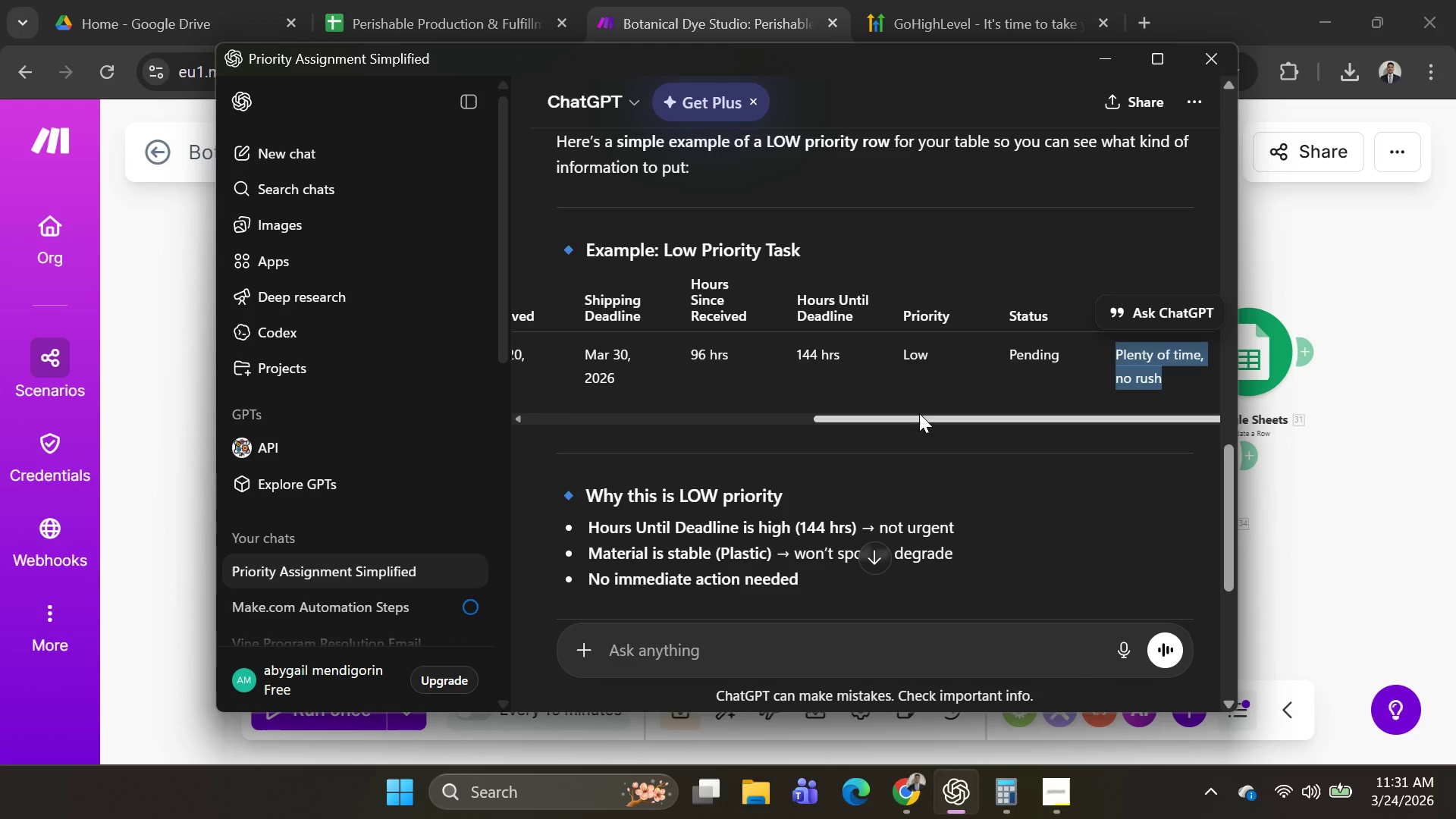 
key(Alt+AltLeft)
 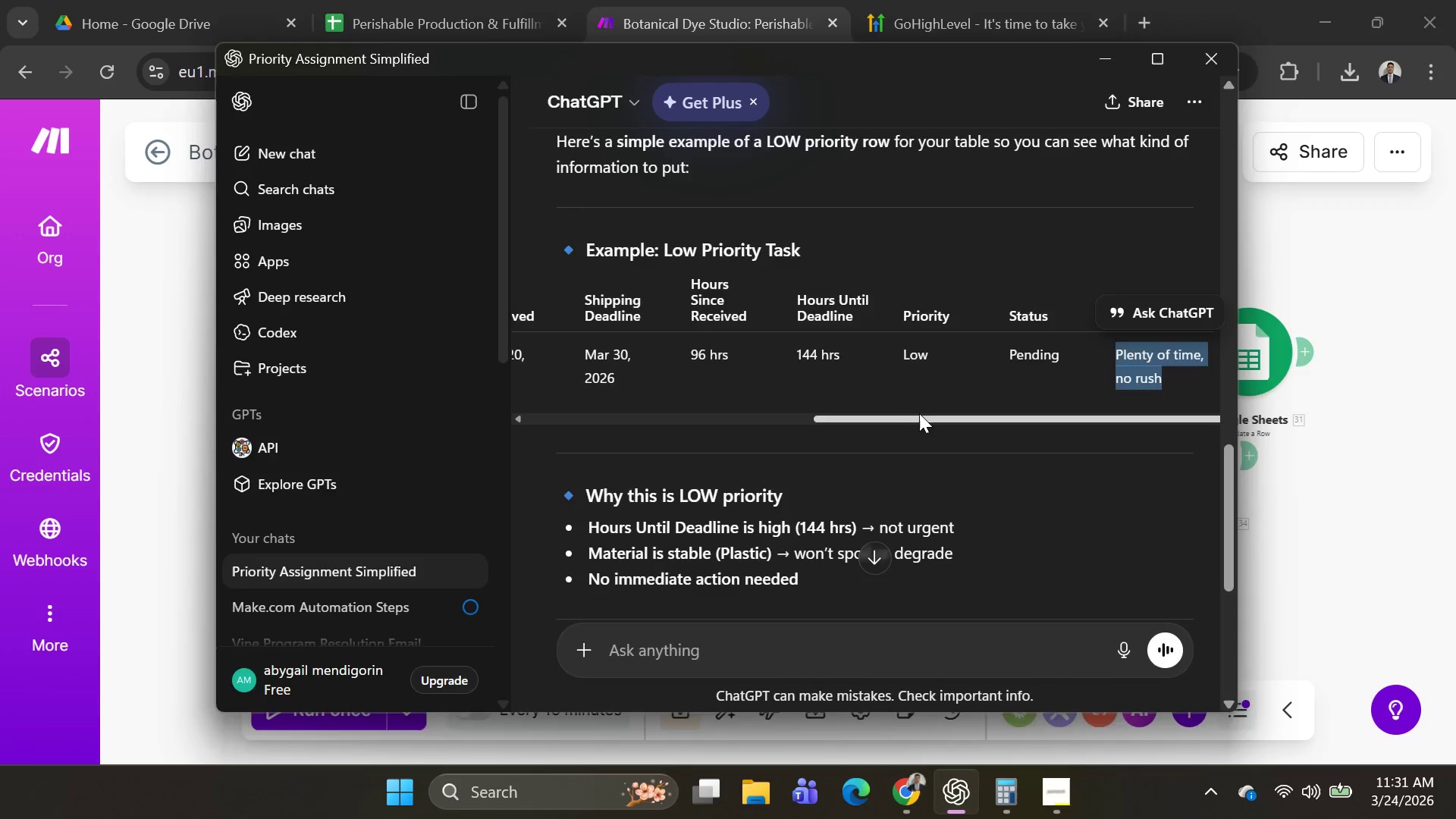 
key(Alt+Tab)
 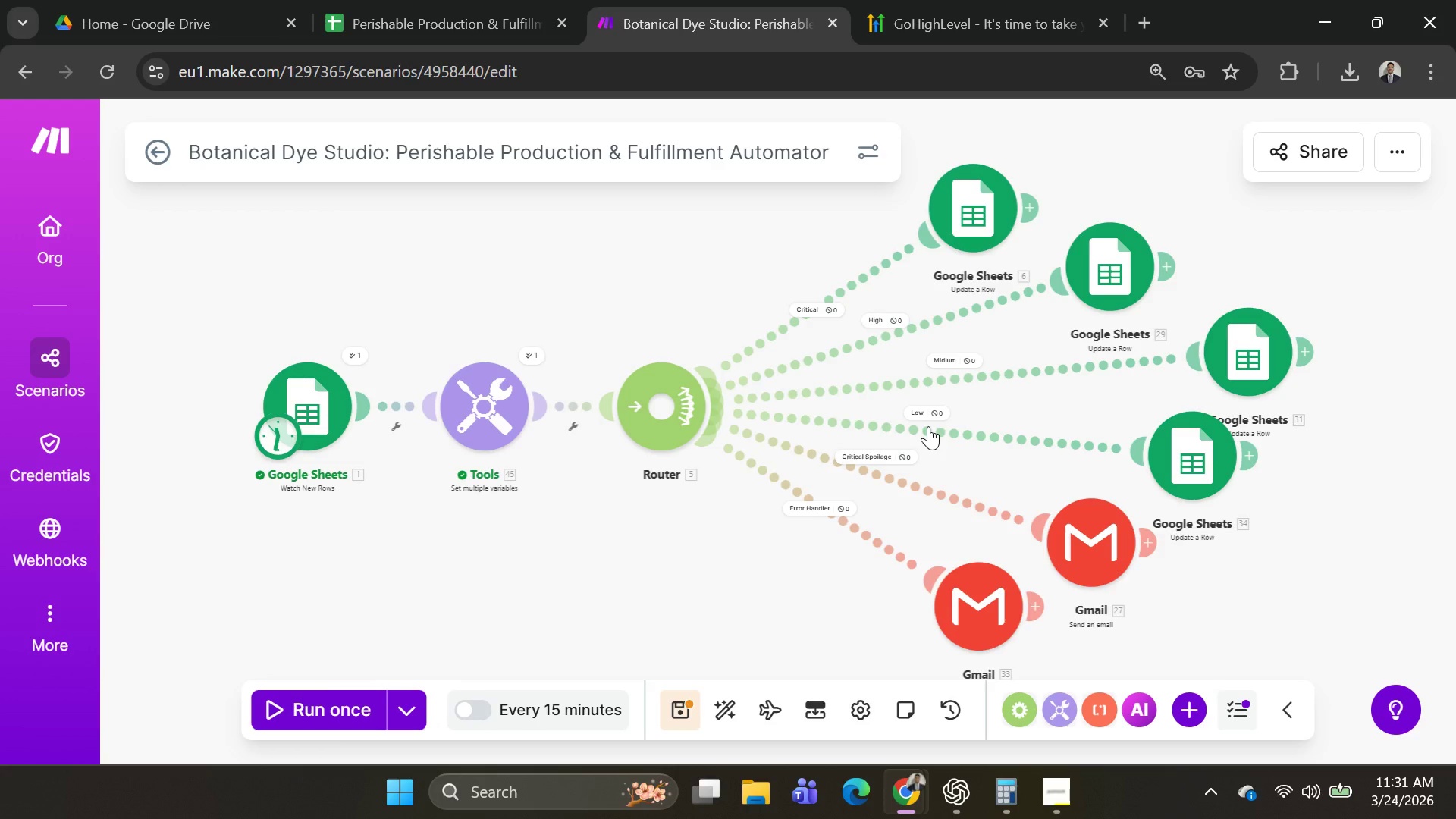 
left_click([928, 426])
 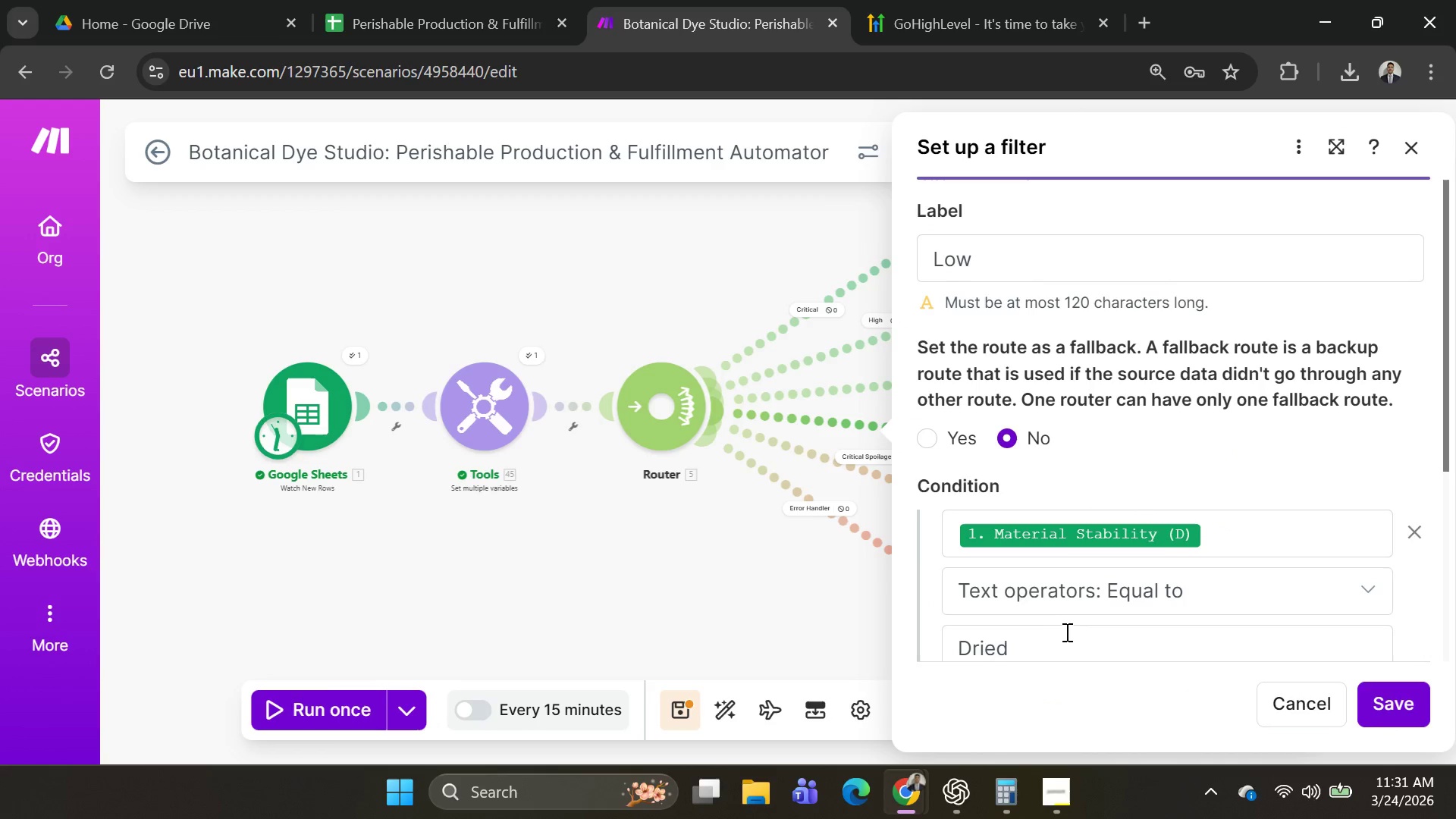 
scroll: coordinate [1077, 610], scroll_direction: down, amount: 3.0
 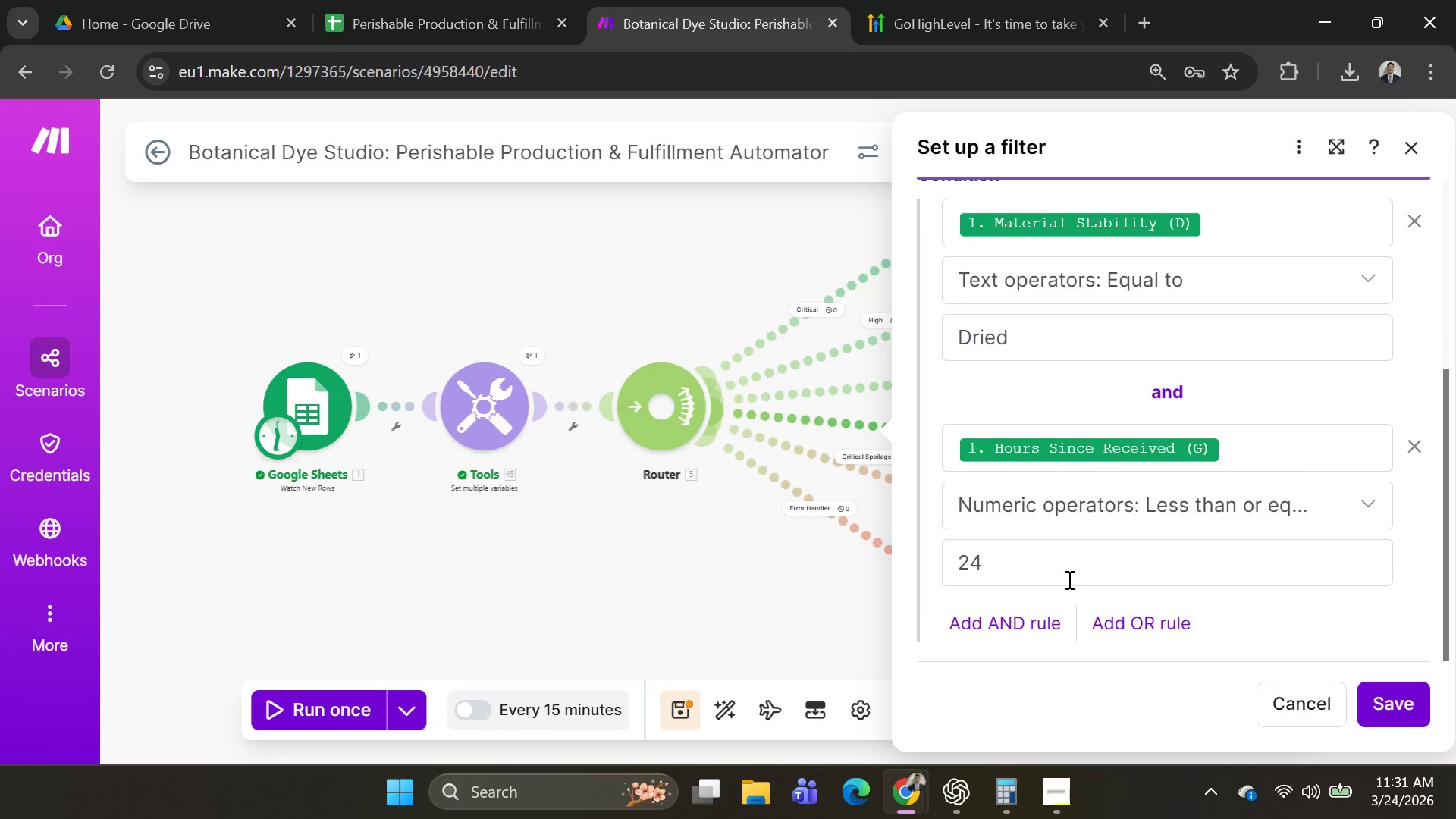 
mouse_move([1094, 457])
 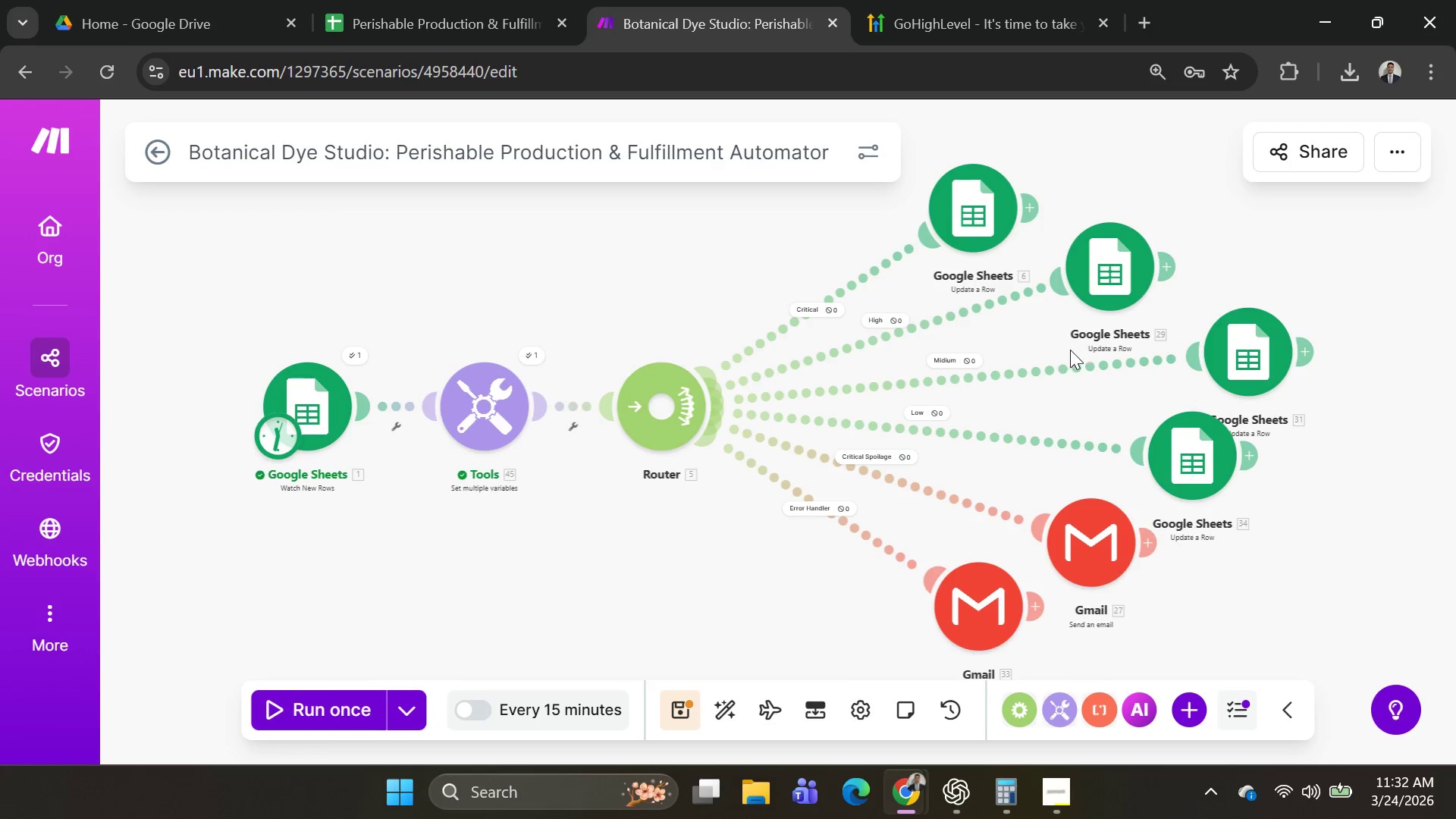 
key(Alt+AltLeft)
 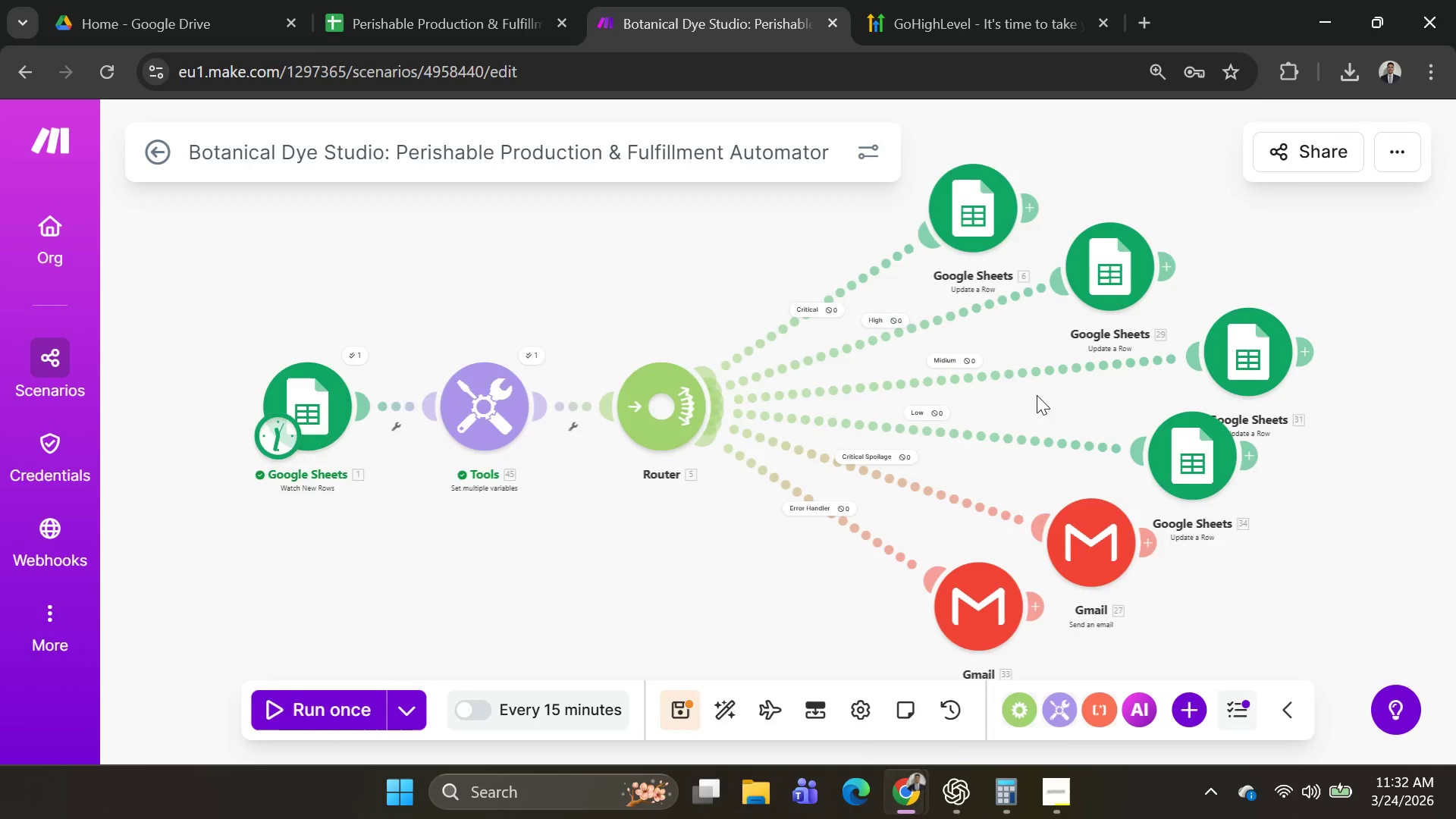 
key(Alt+Tab)
 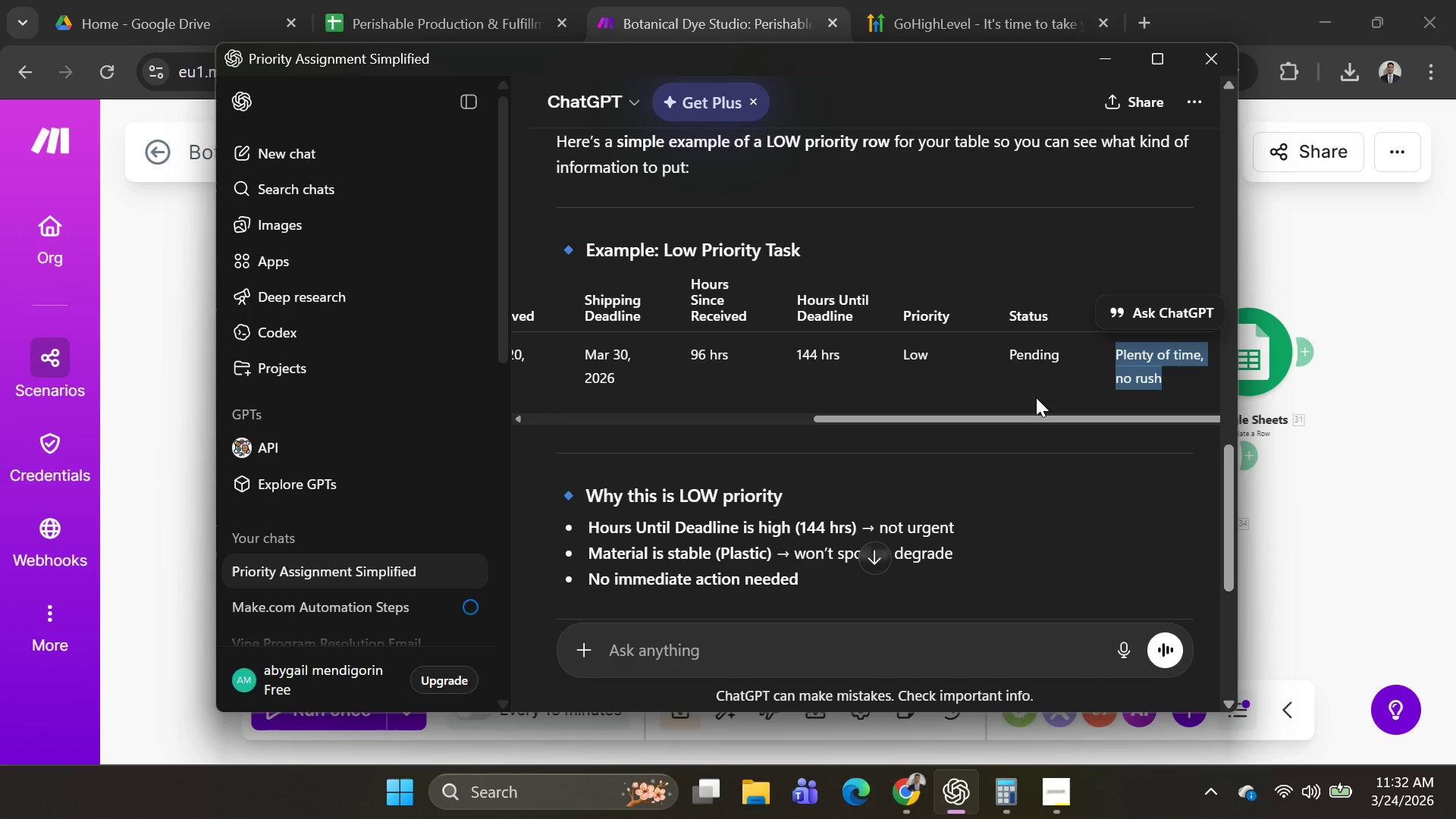 
key(Alt+AltLeft)
 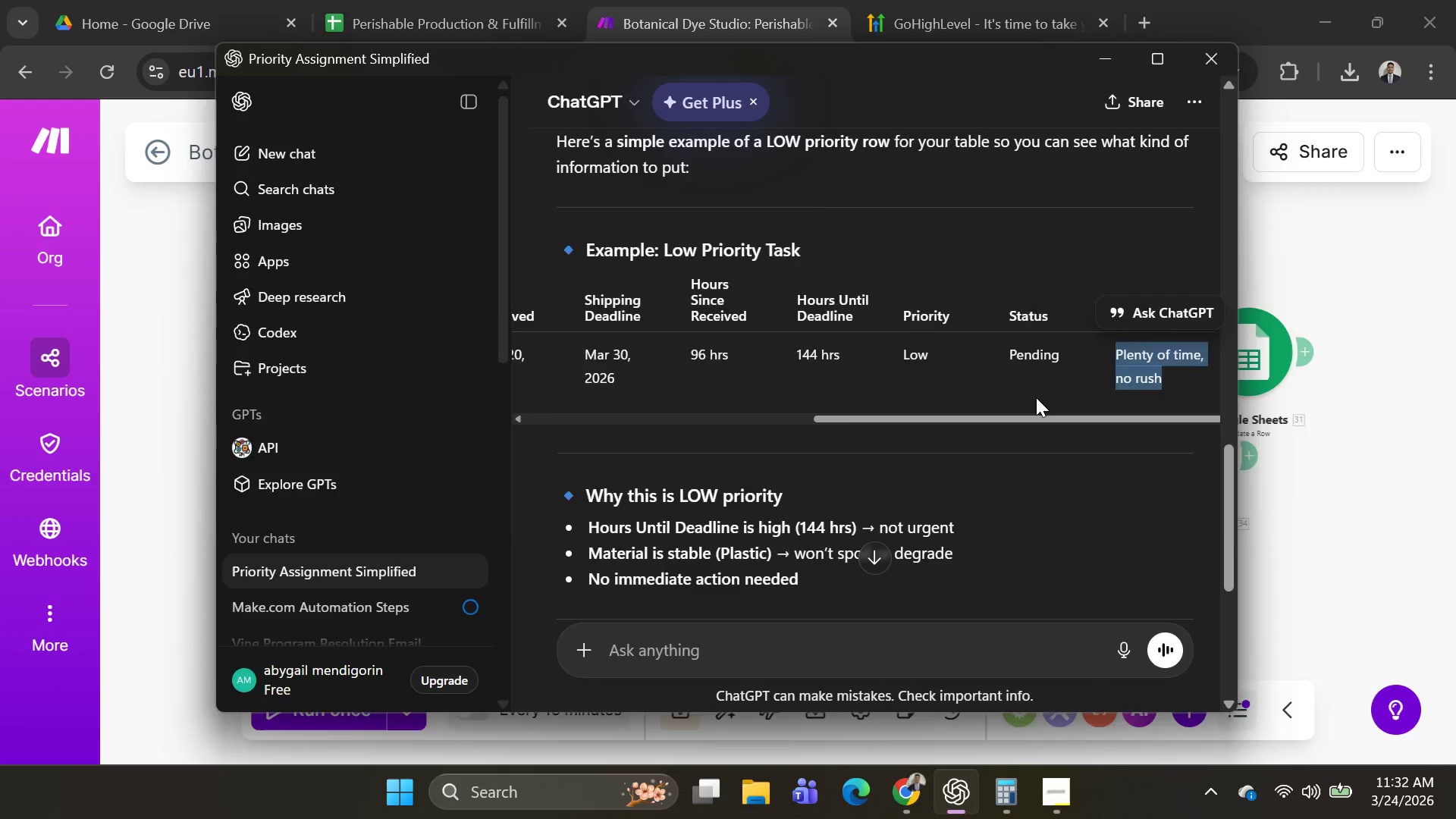 
key(Alt+Tab)
 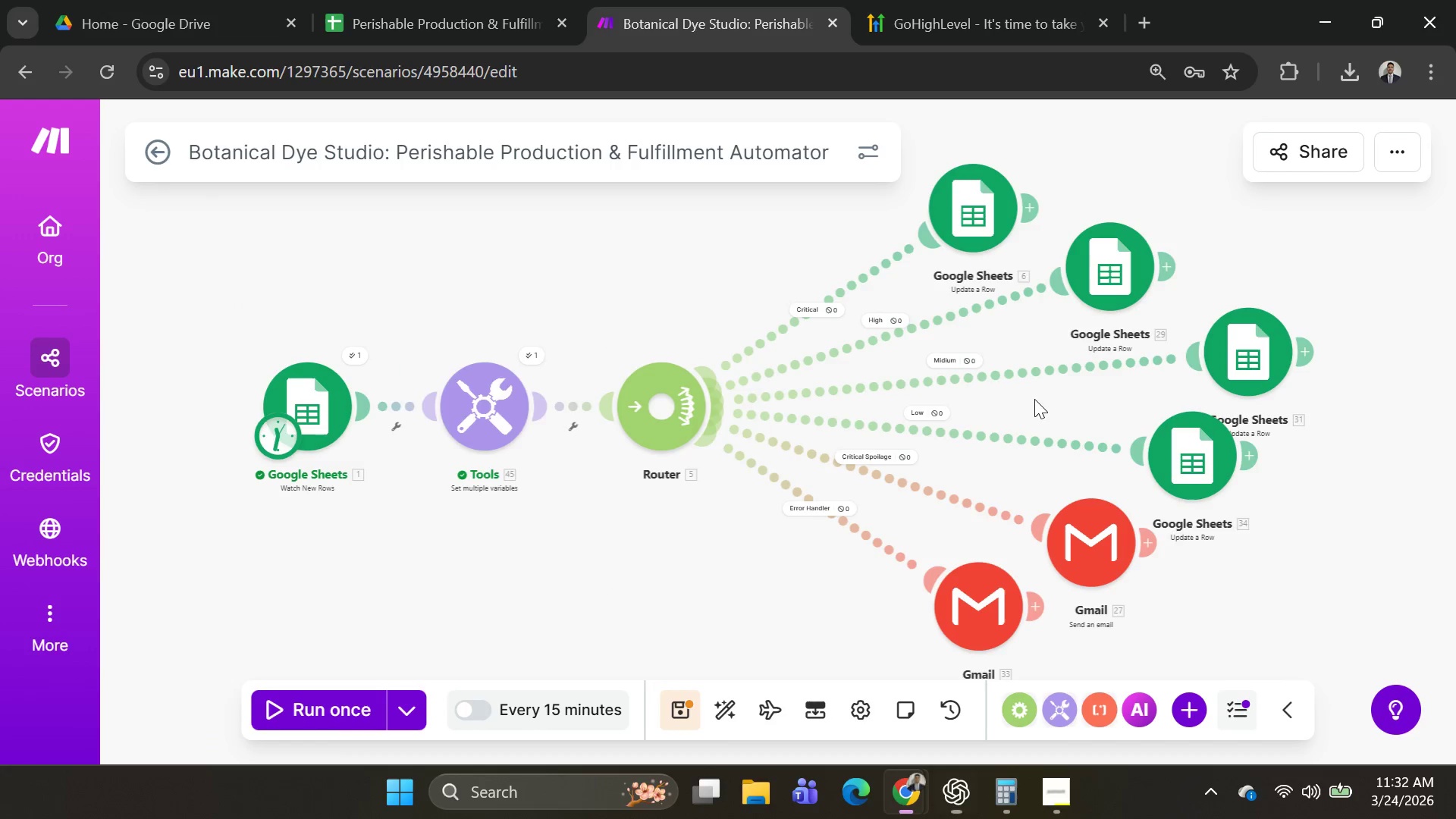 
key(Alt+AltLeft)
 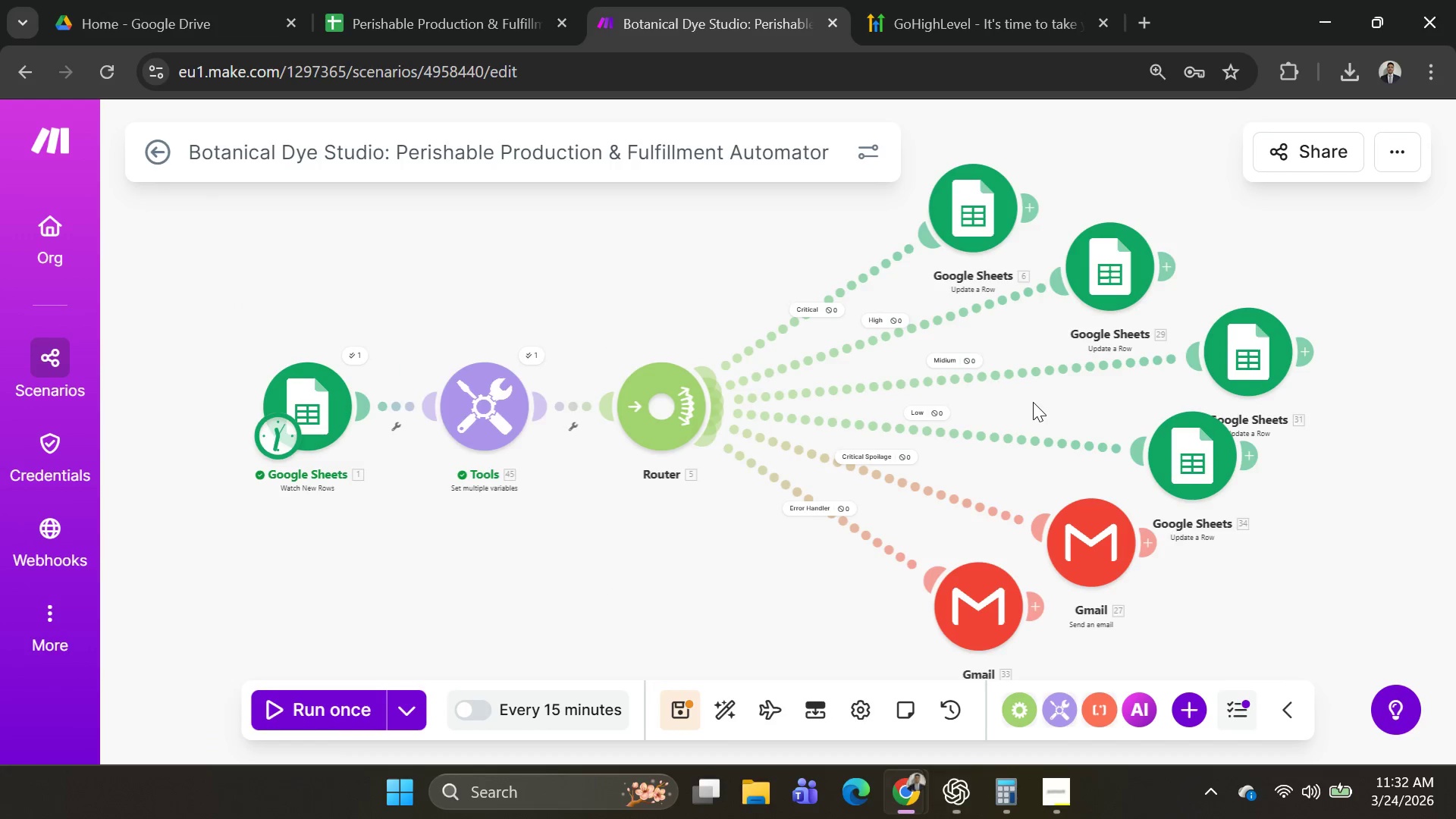 
key(Alt+Tab)
 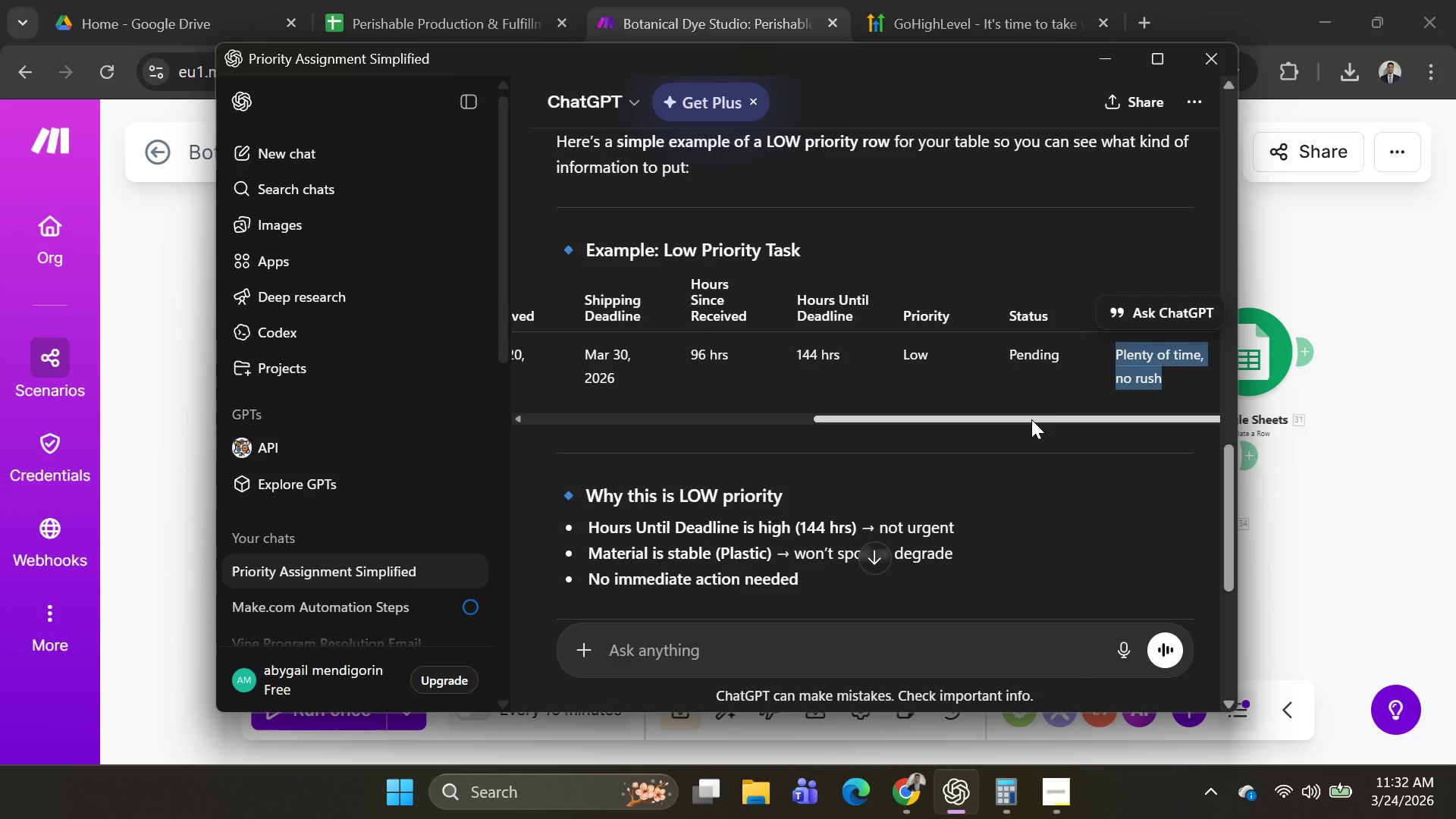 
key(Alt+AltLeft)
 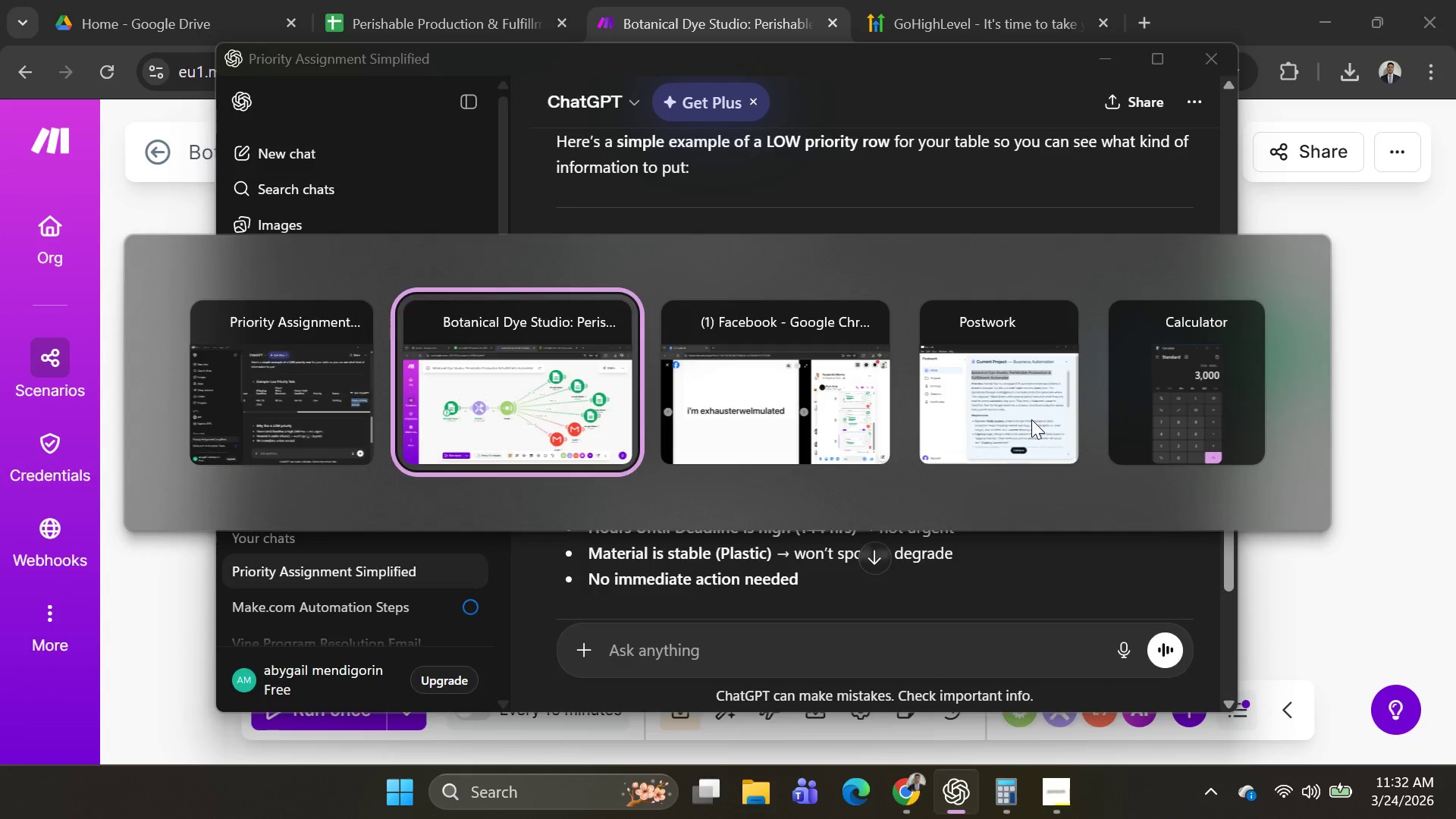 
key(Alt+Tab)
 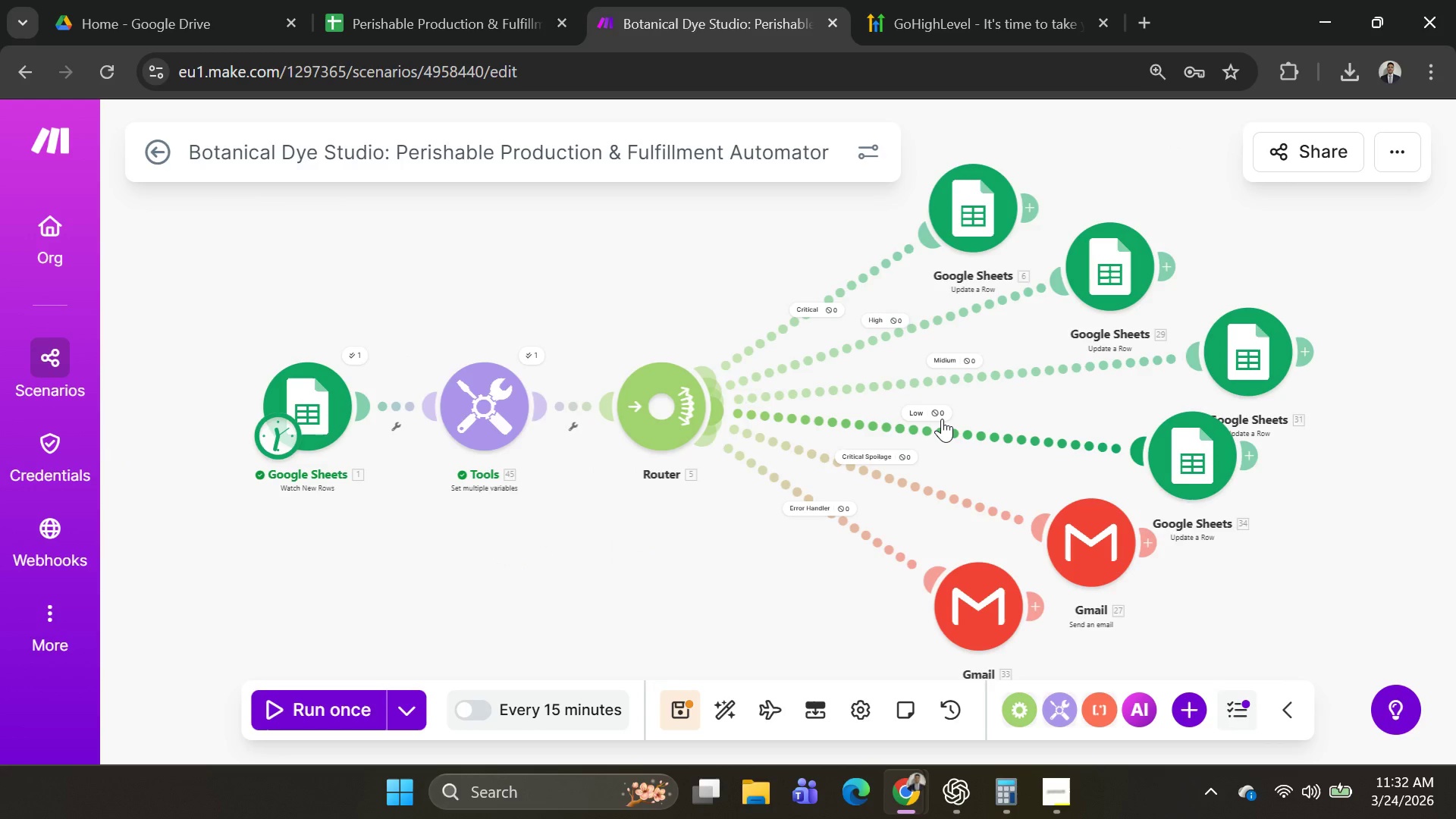 
left_click([936, 425])
 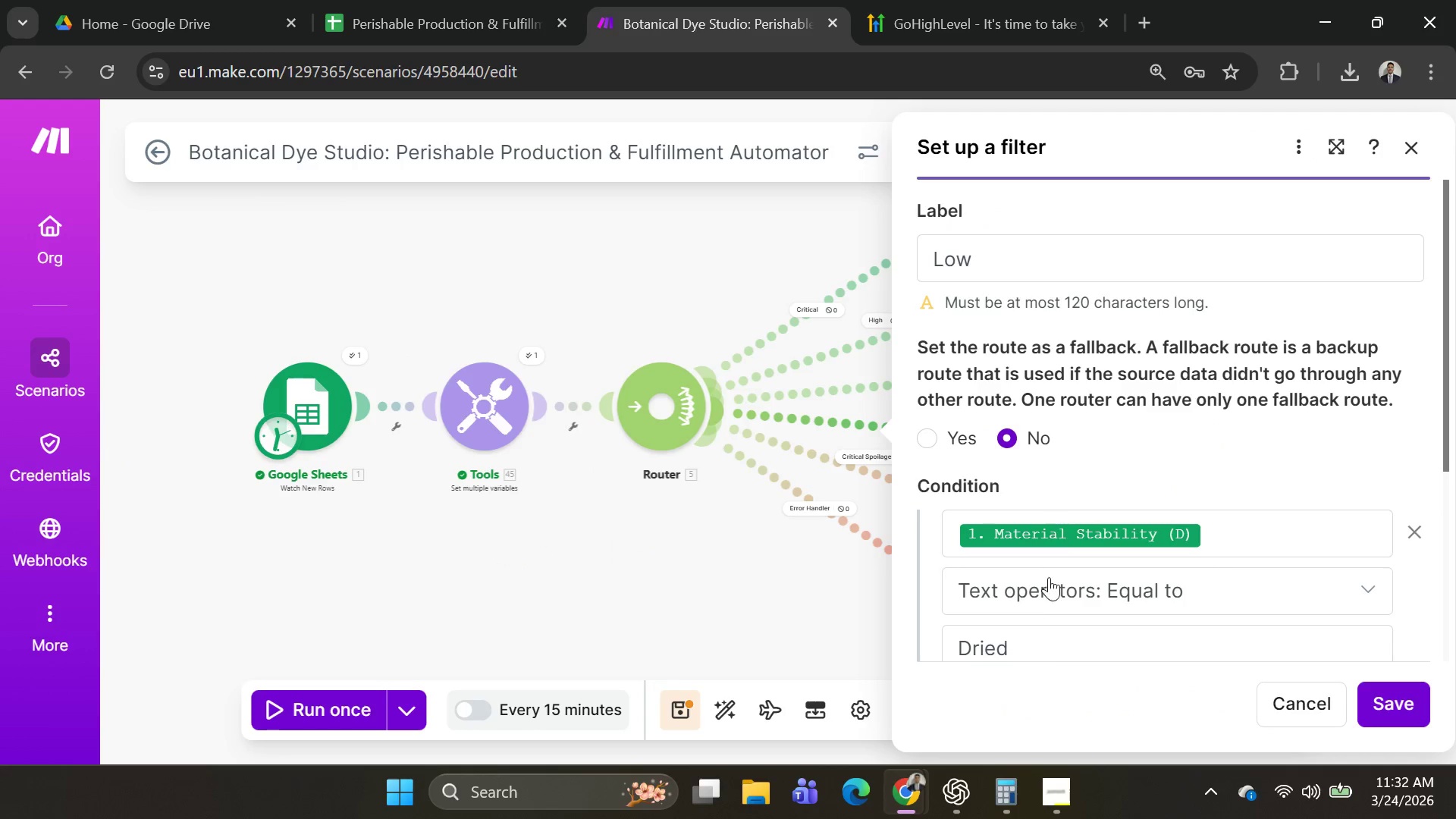 
left_click([1043, 639])
 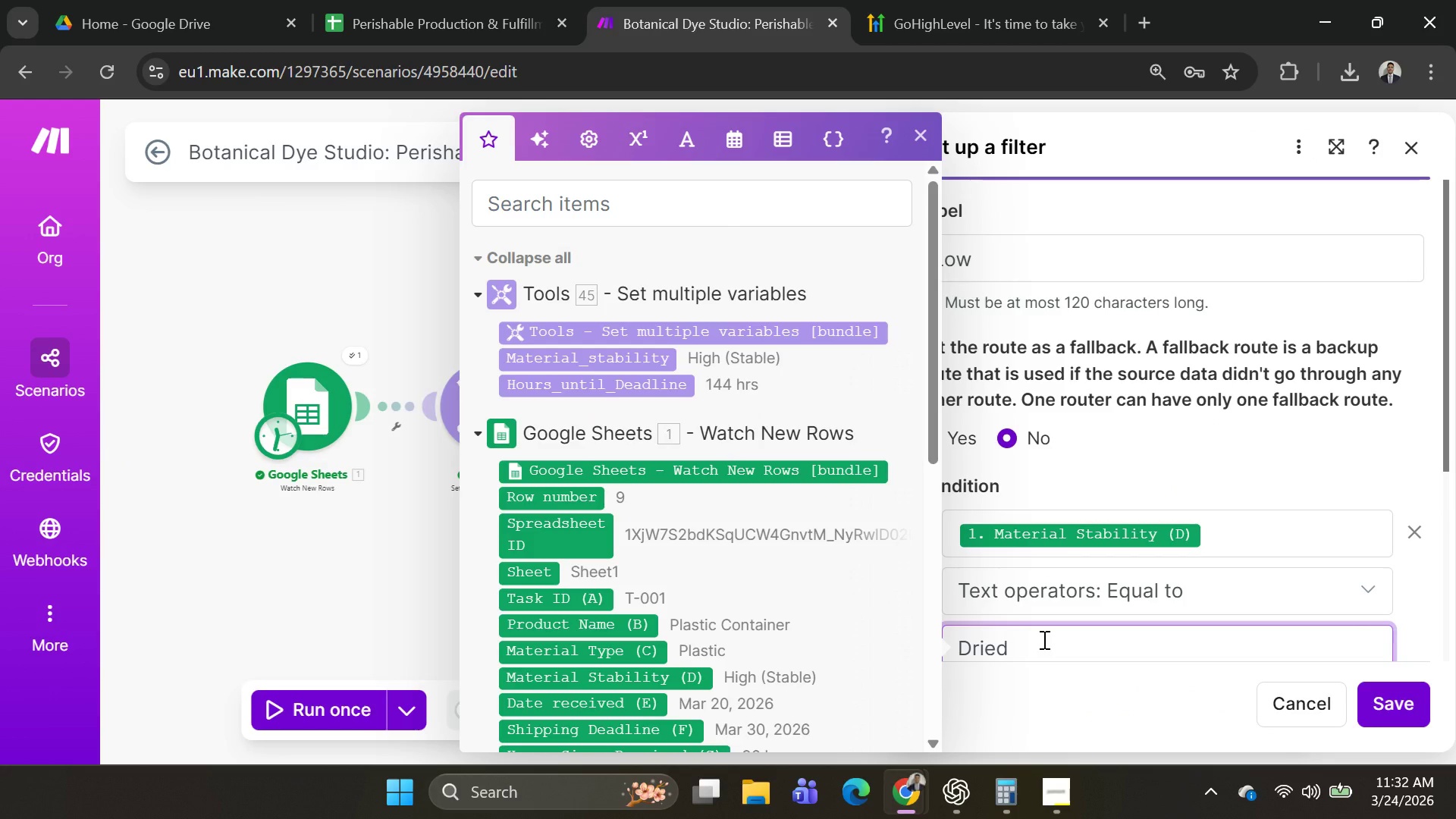 
key(Backspace)
 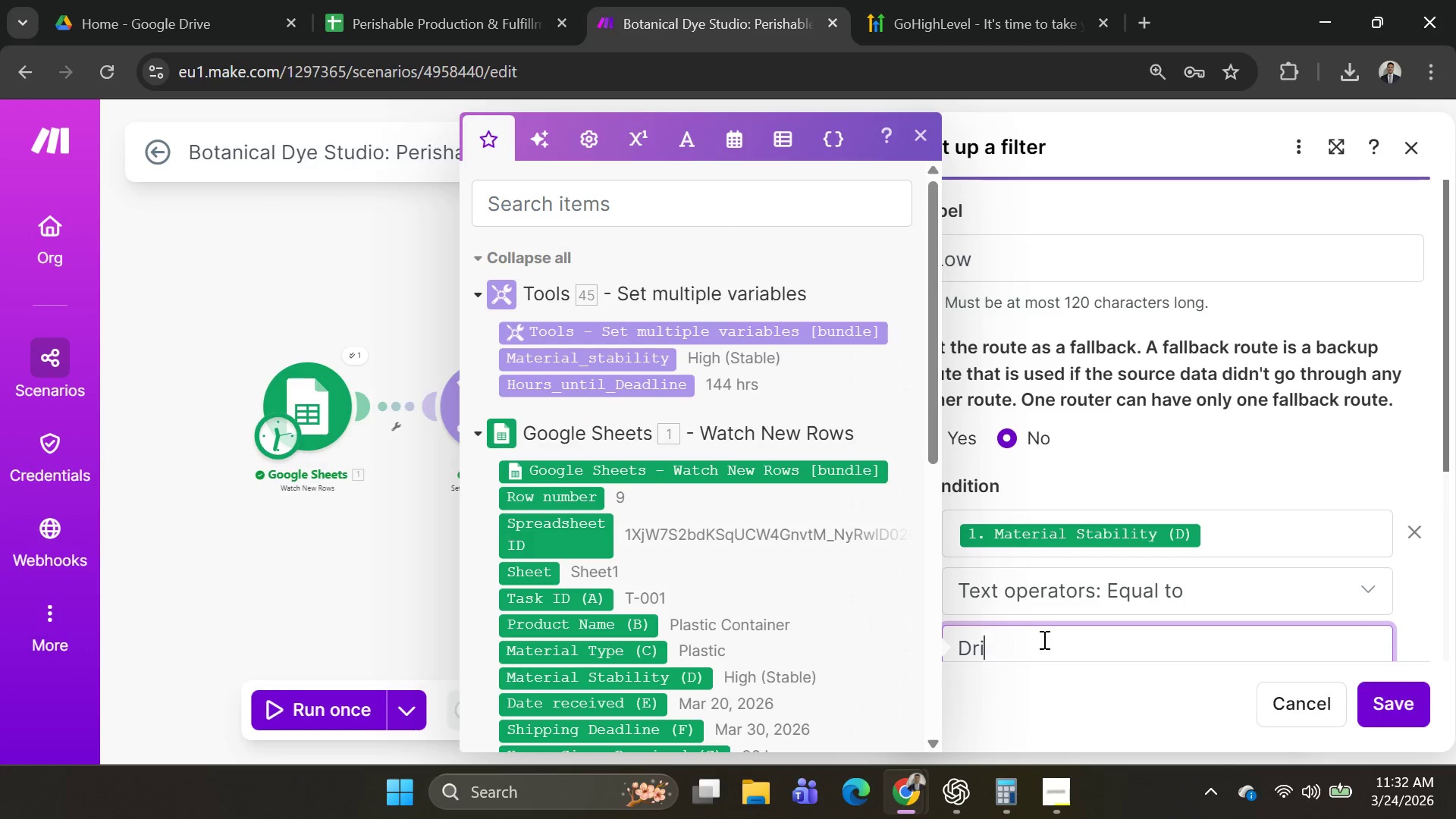 
key(Backspace)
 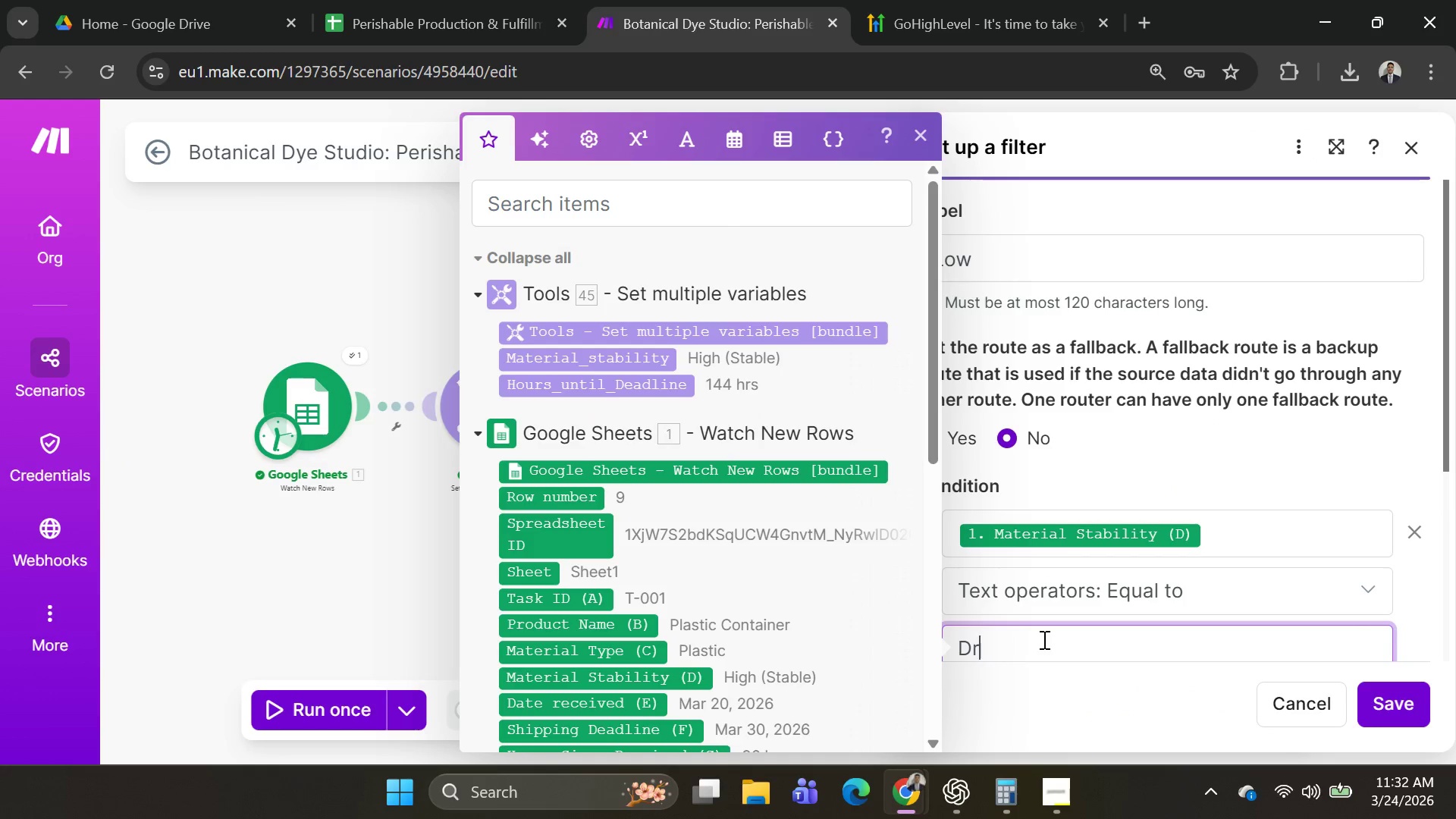 
key(Backspace)
 